 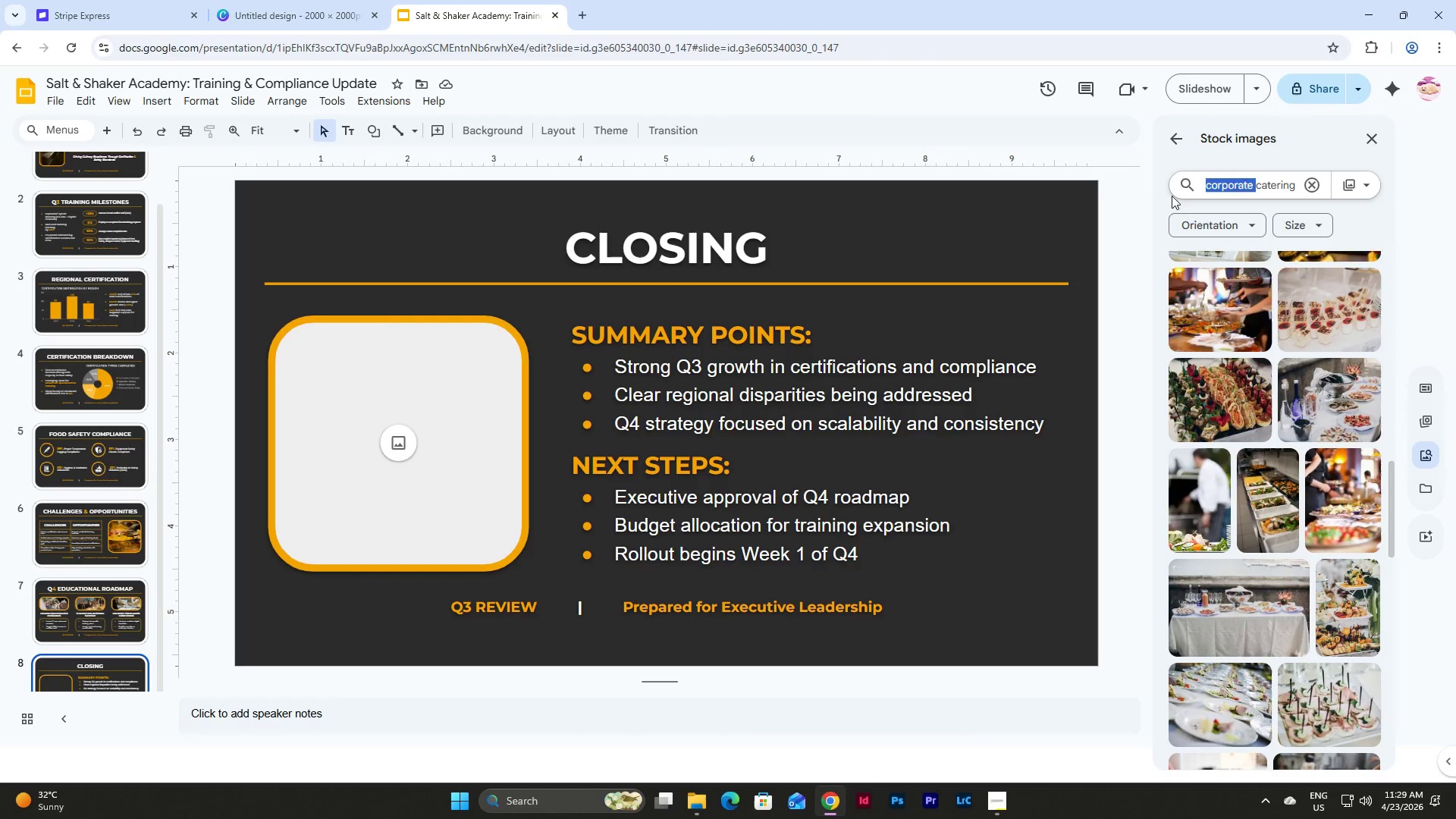 
key(Backspace)
type( safety\)
 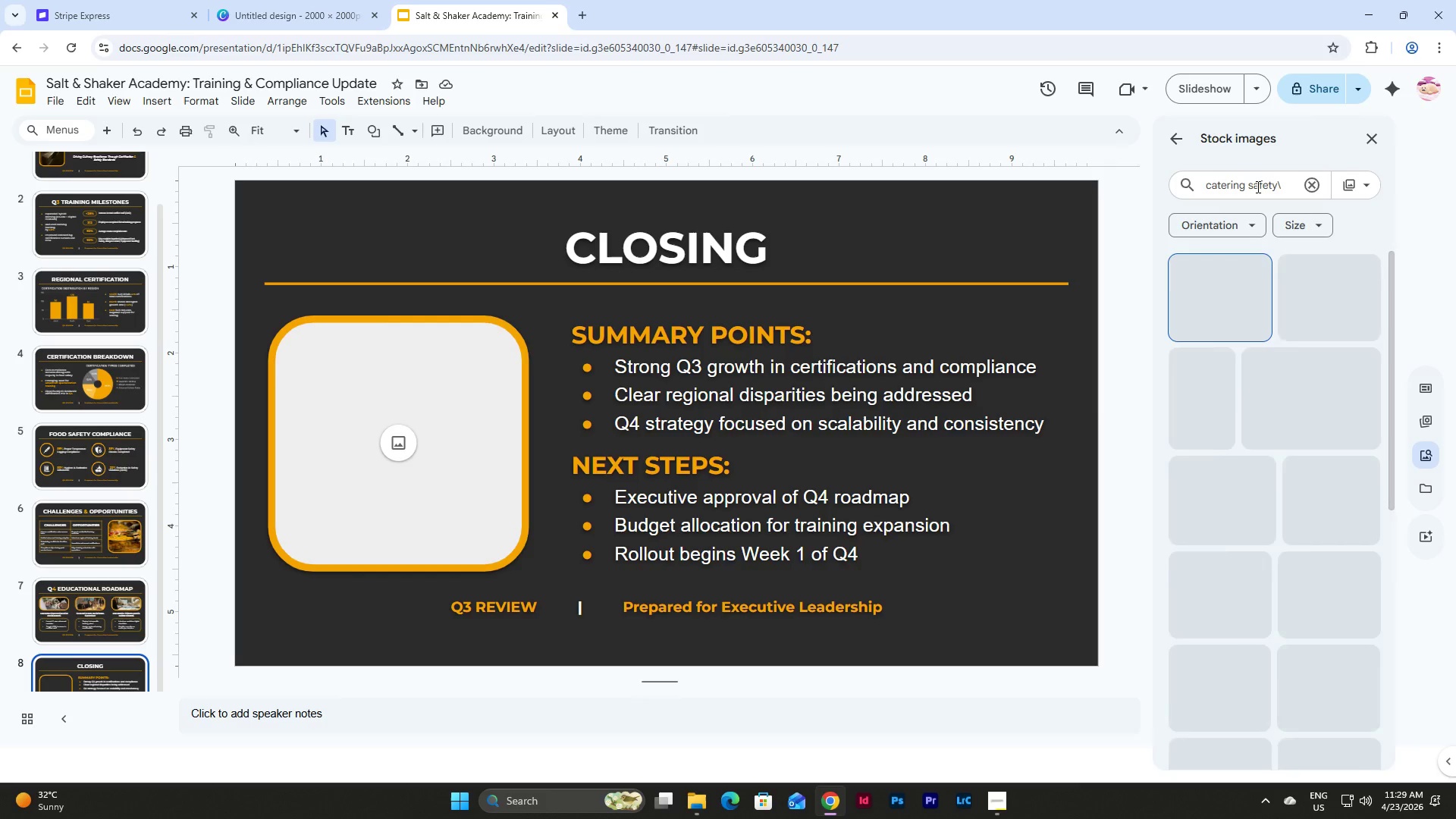 
key(Enter)
 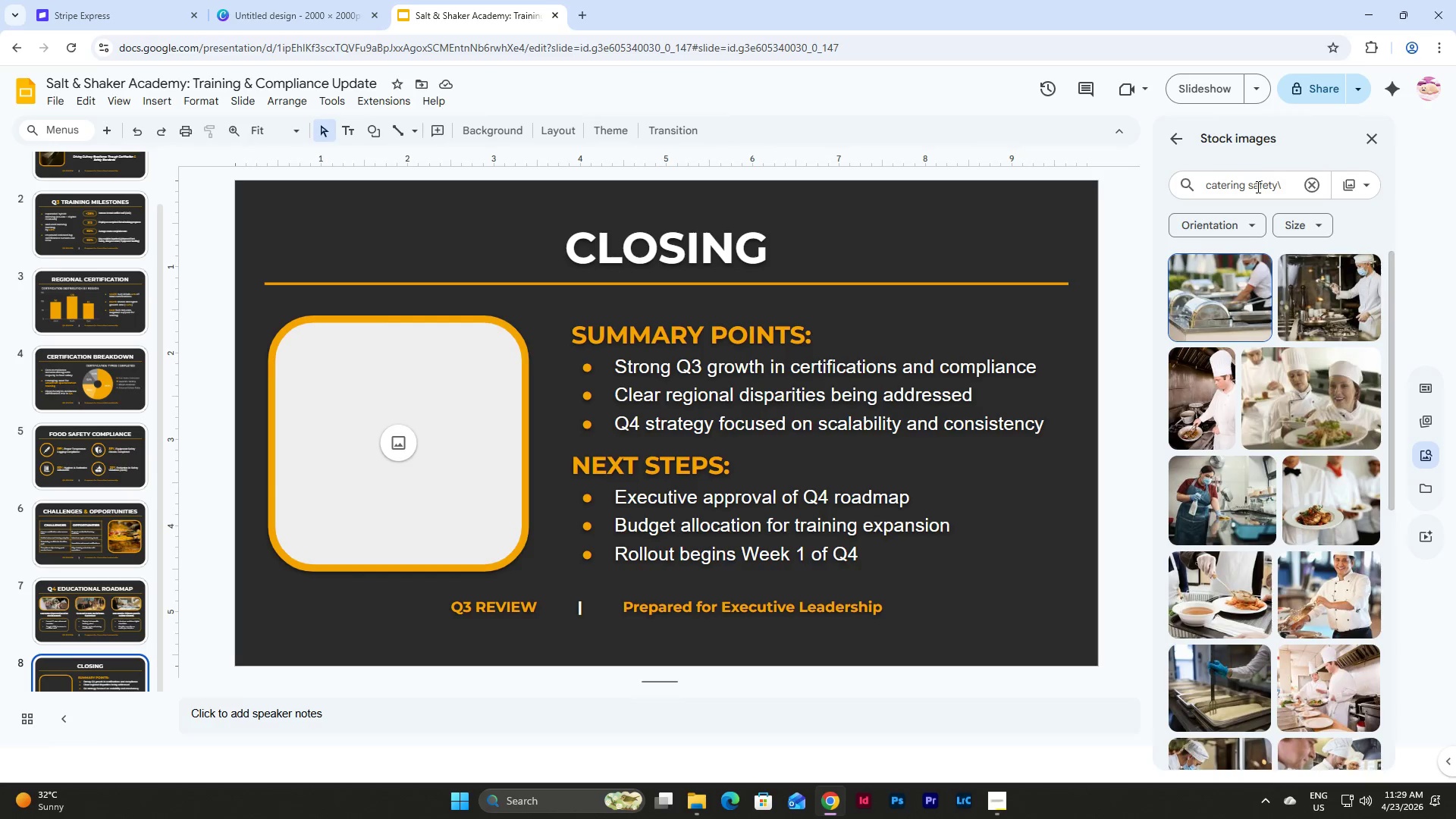 
key(Backspace)
 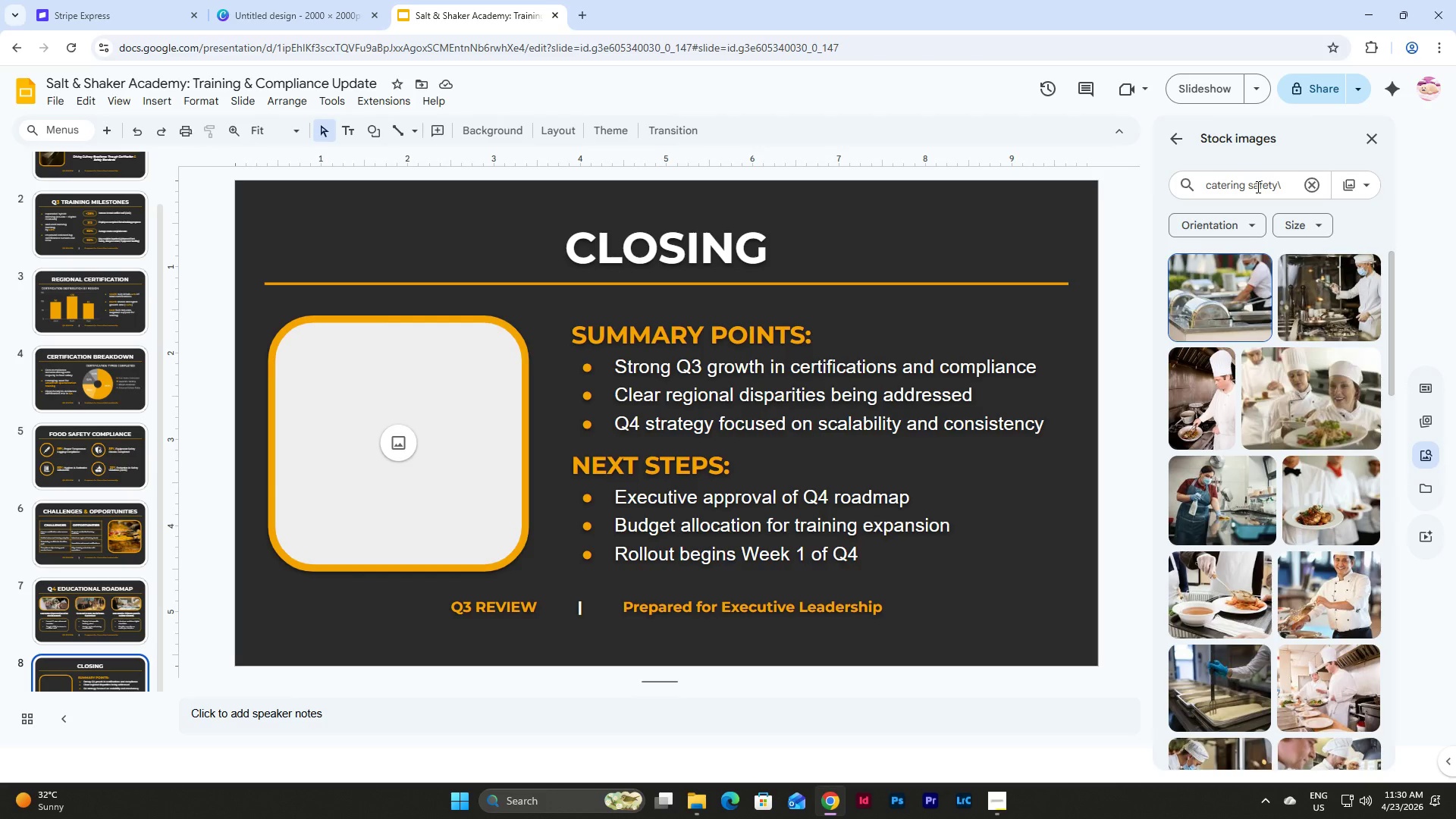 
key(Enter)
 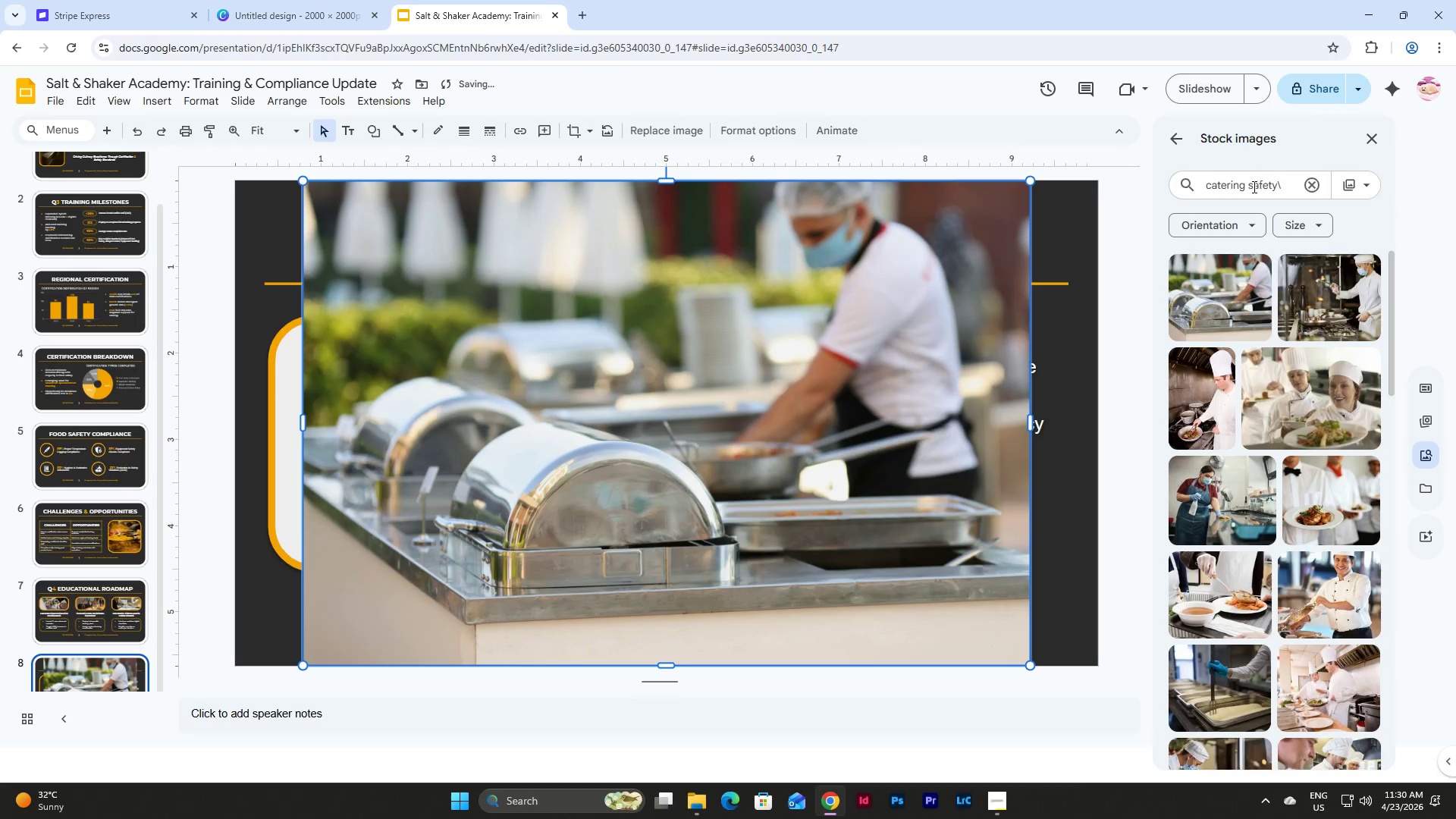 
left_click([698, 437])
 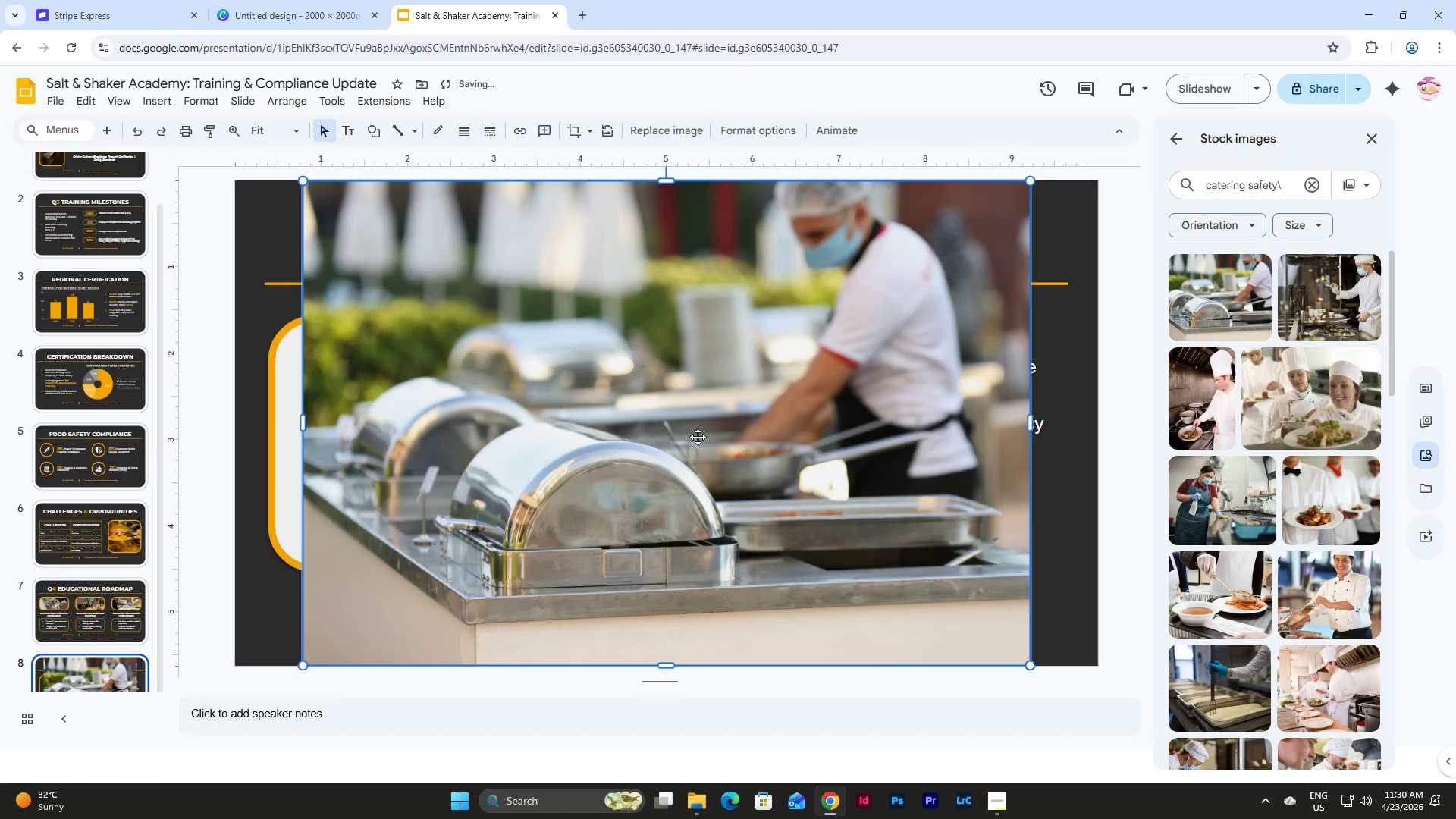 
key(Backspace)
 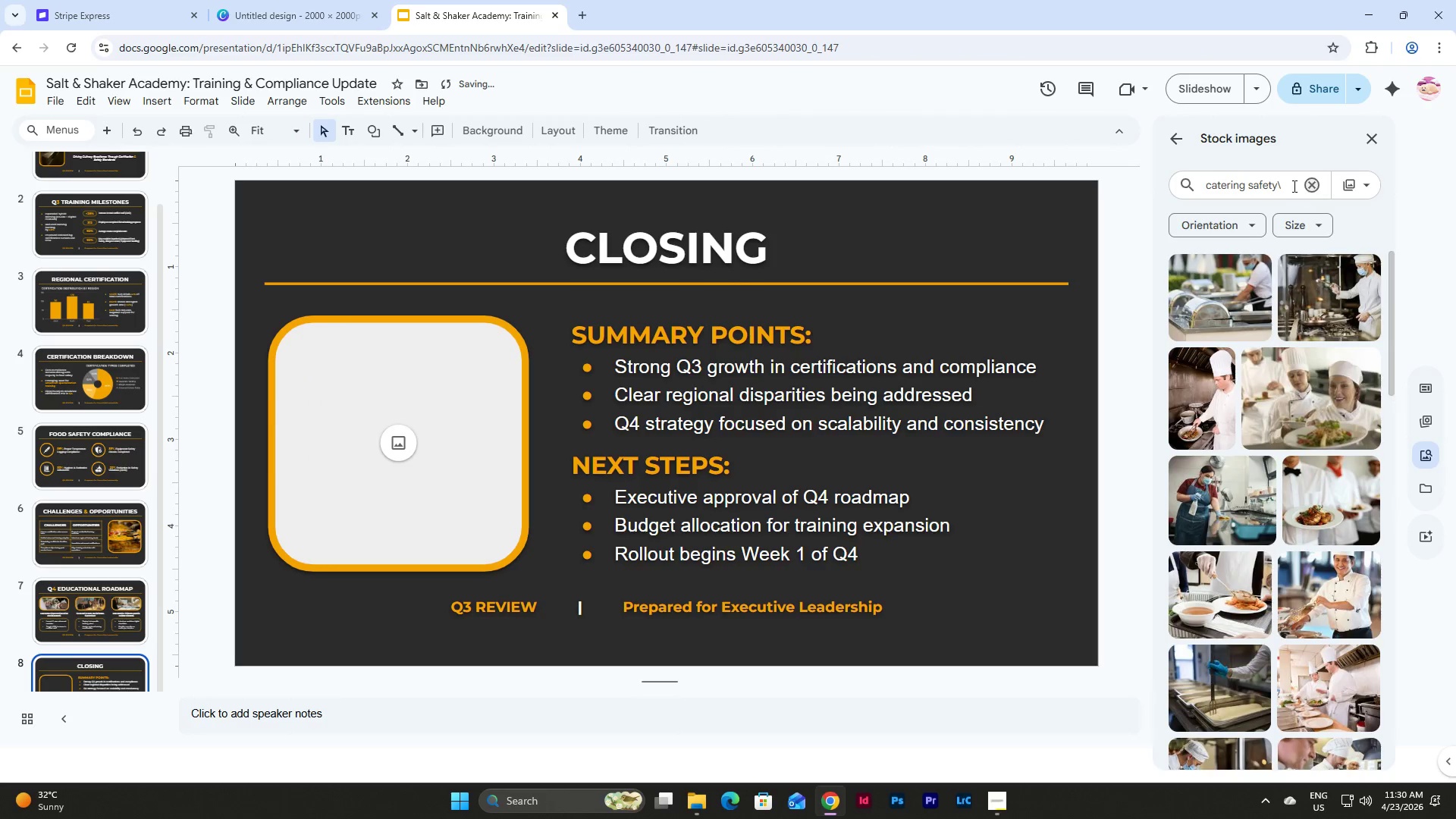 
left_click([1288, 184])
 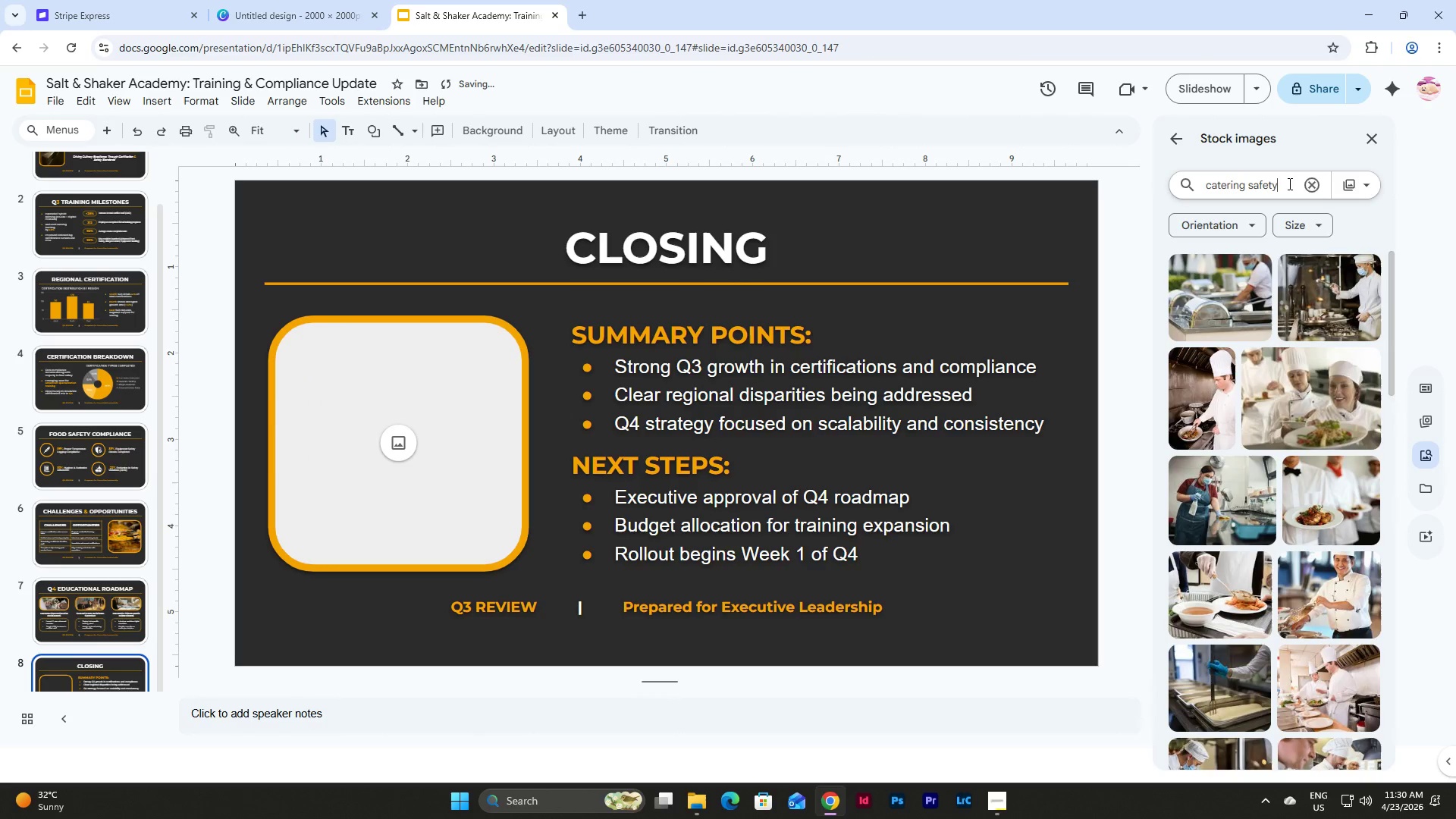 
key(Backspace)
 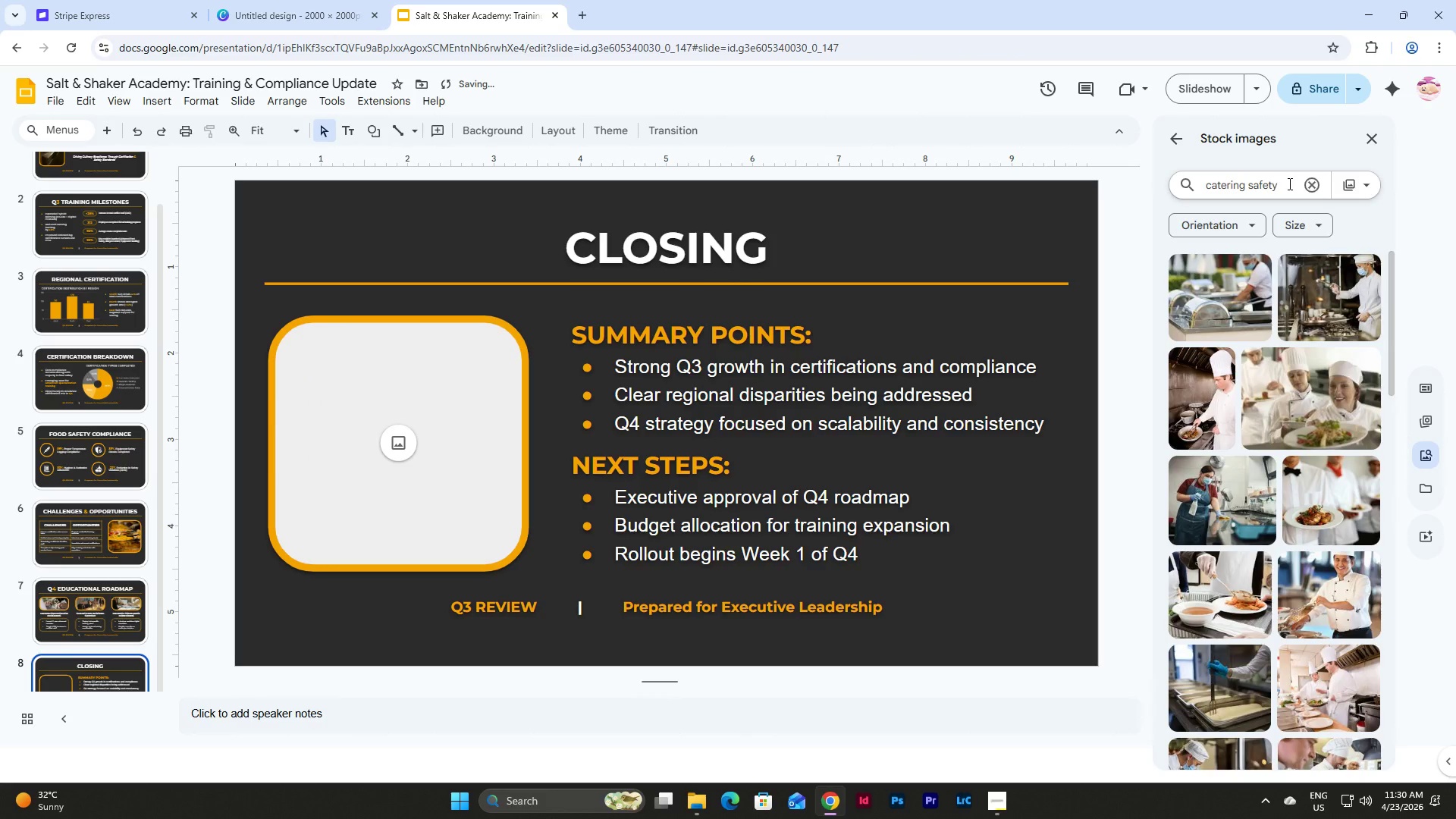 
key(NumpadEnter)
 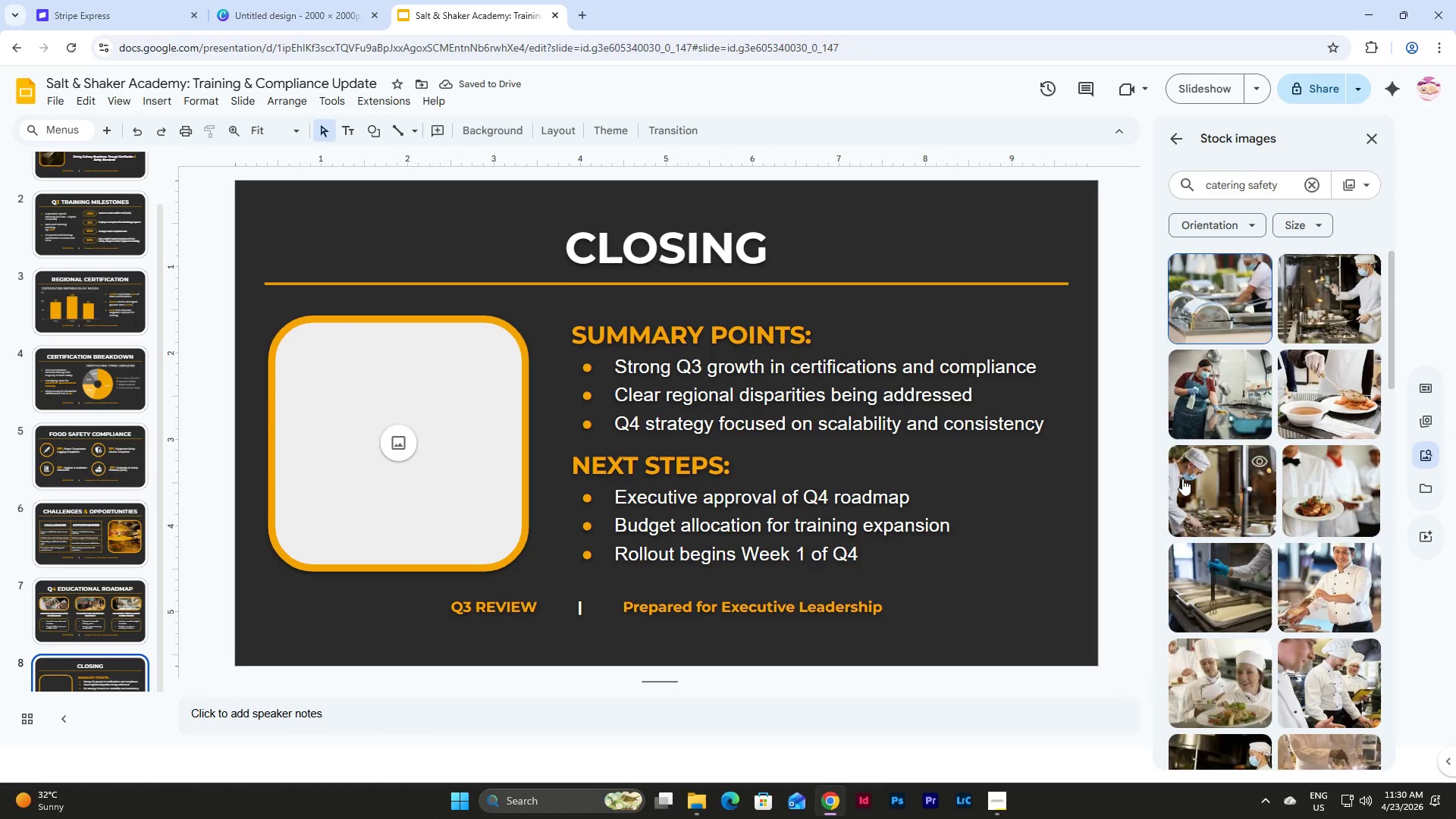 
scroll: coordinate [1234, 551], scroll_direction: down, amount: 3.0
 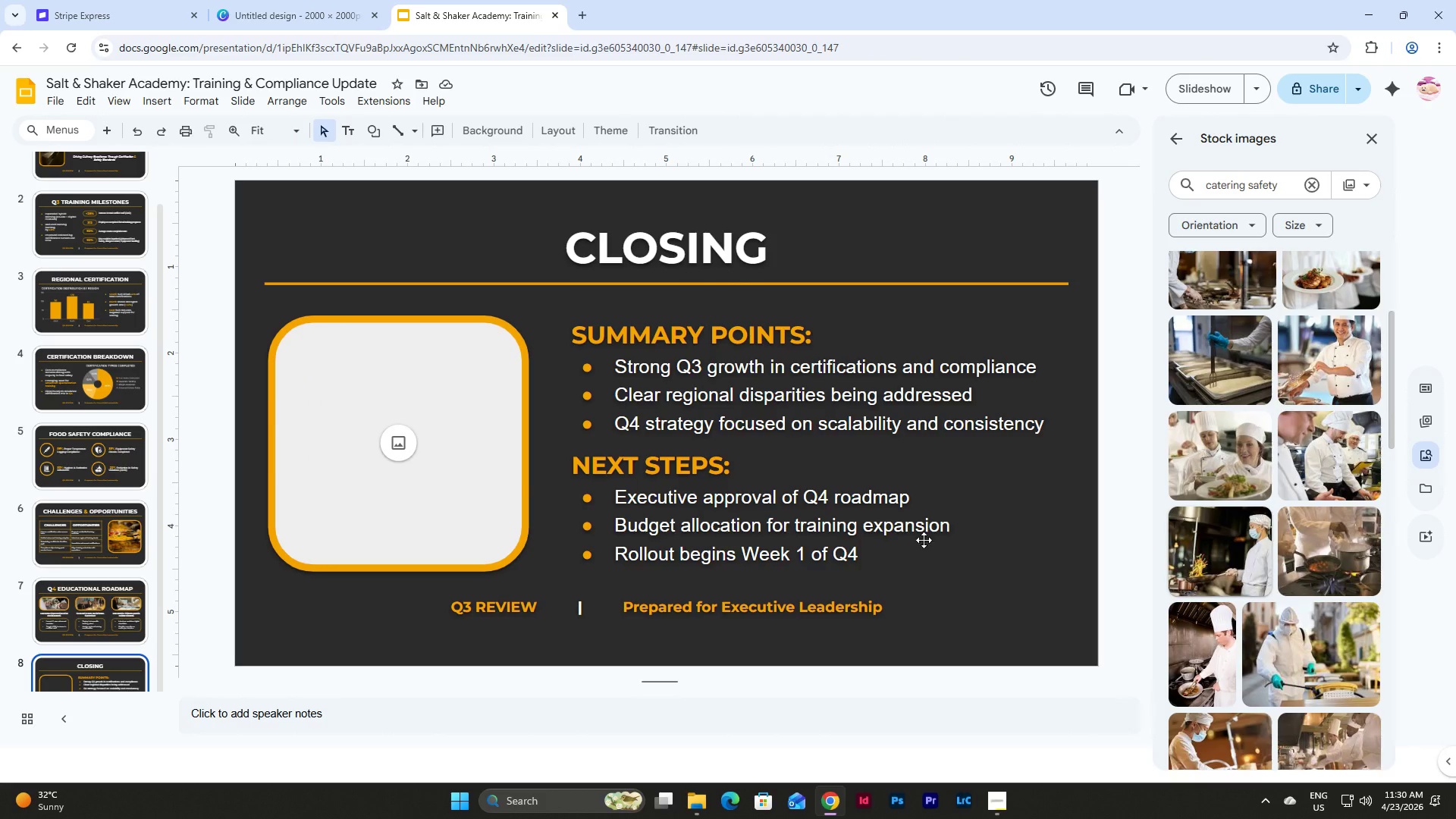 
left_click([412, 443])
 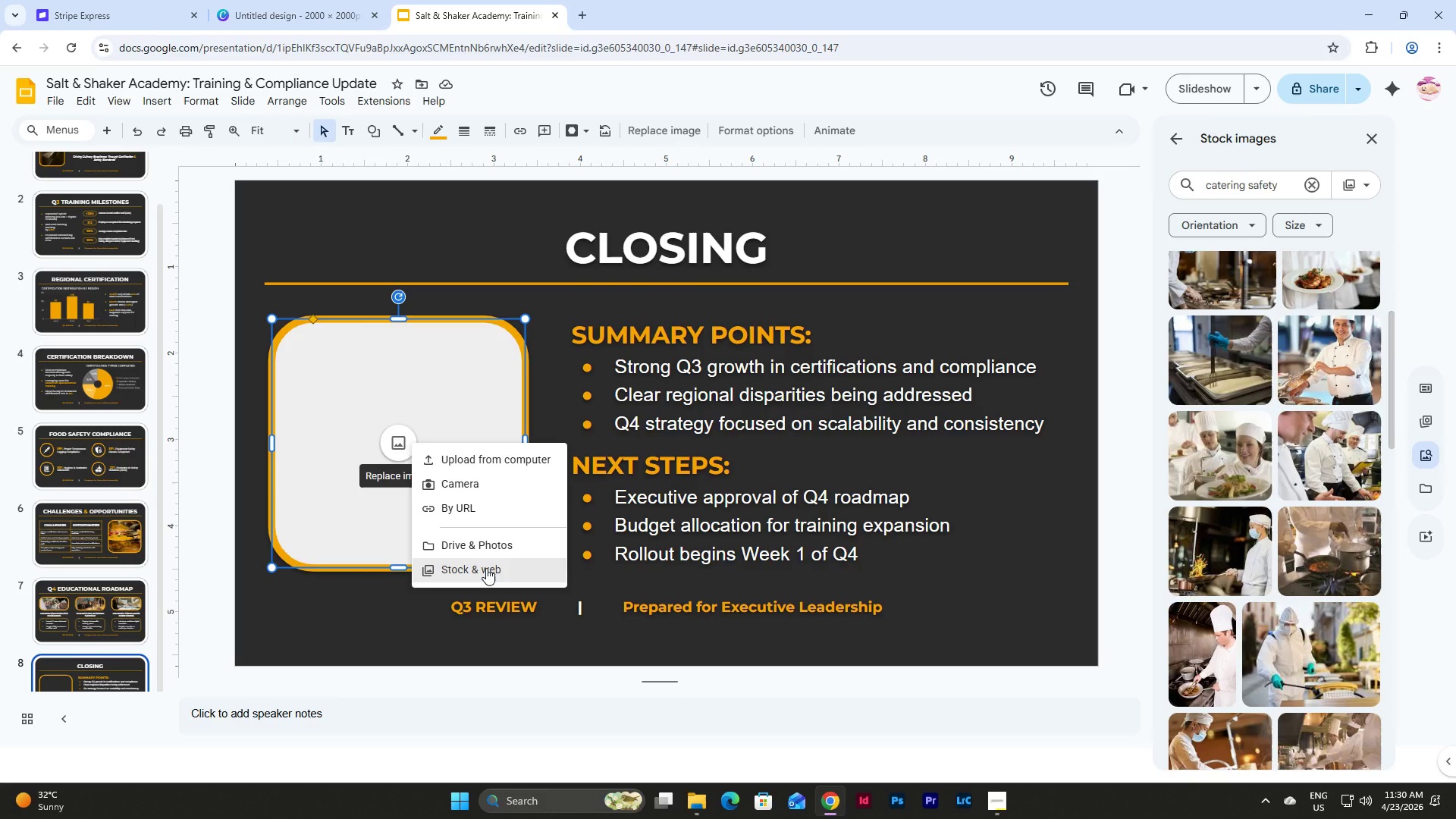 
left_click([486, 568])
 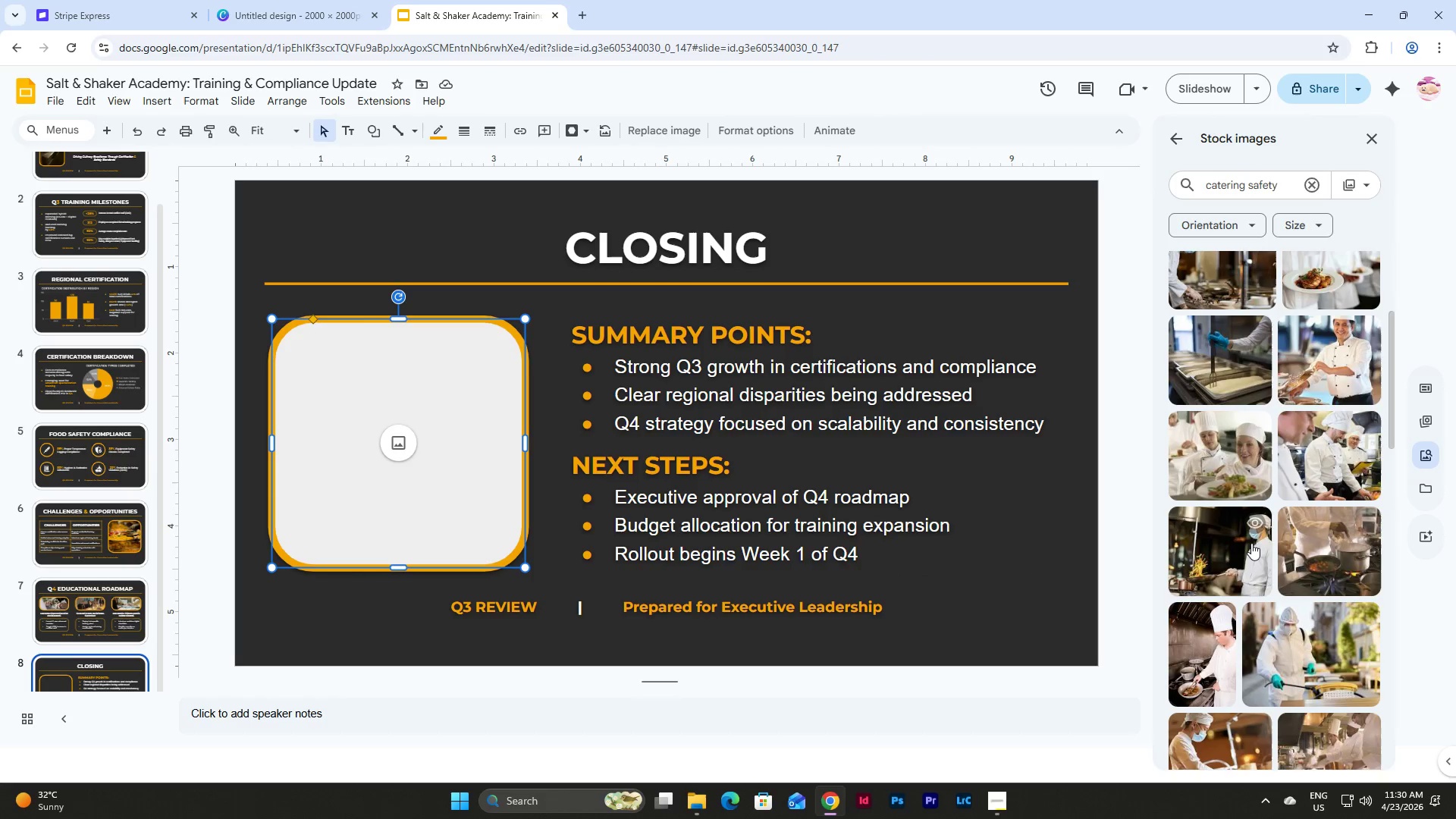 
scroll: coordinate [1259, 515], scroll_direction: down, amount: 6.0
 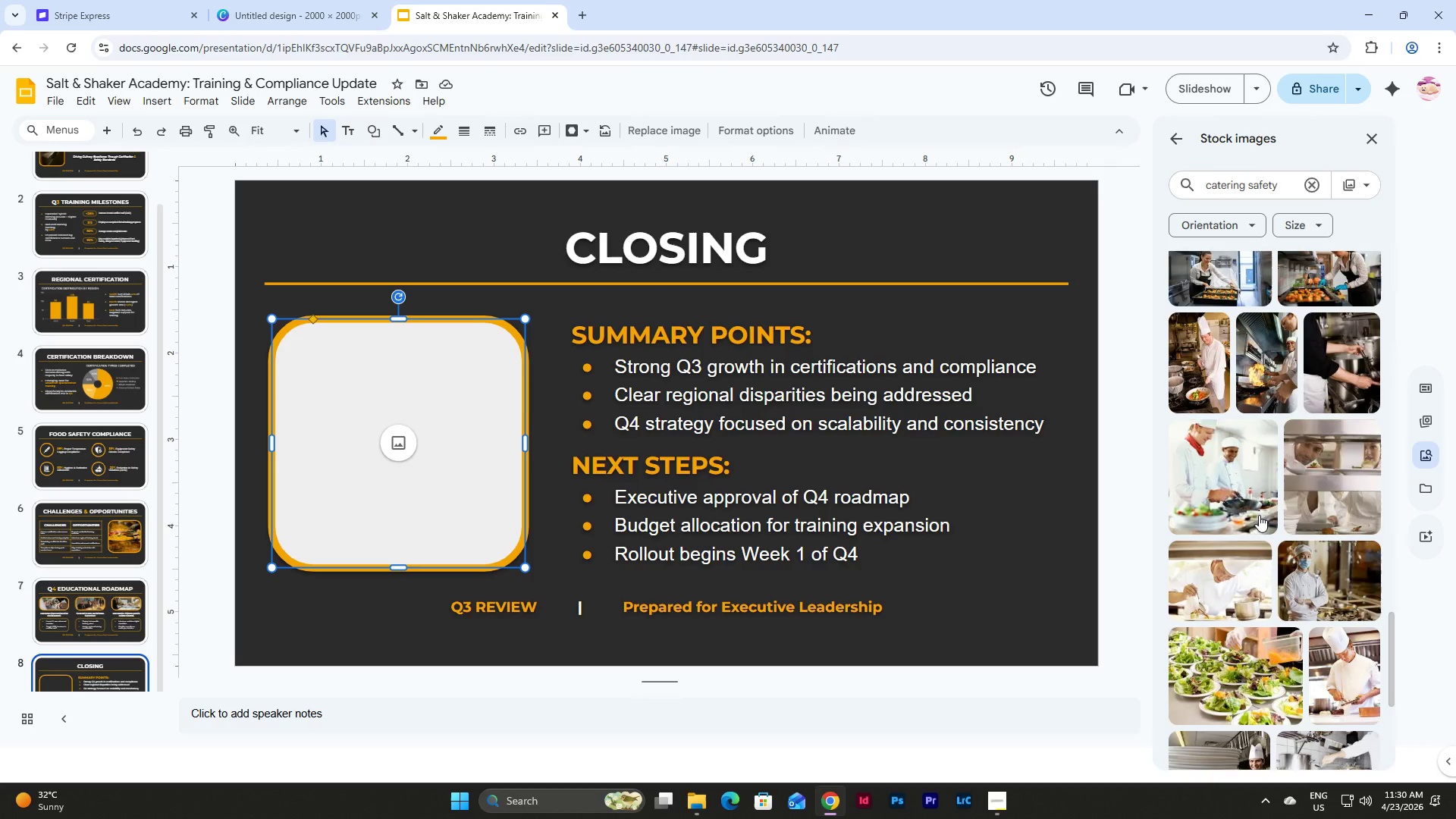 
scroll: coordinate [1259, 515], scroll_direction: up, amount: 20.0
 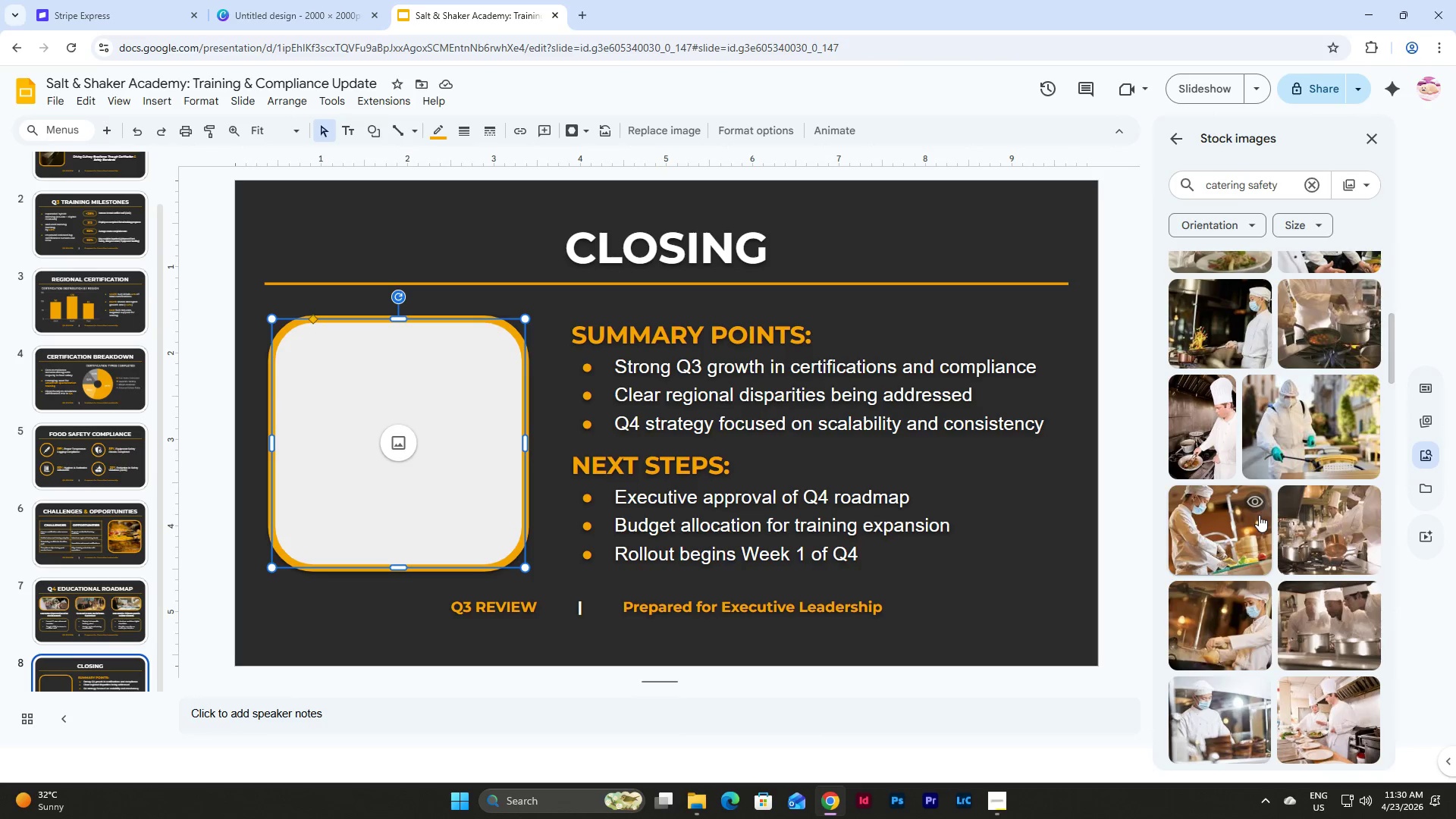 
scroll: coordinate [1259, 515], scroll_direction: down, amount: 3.0
 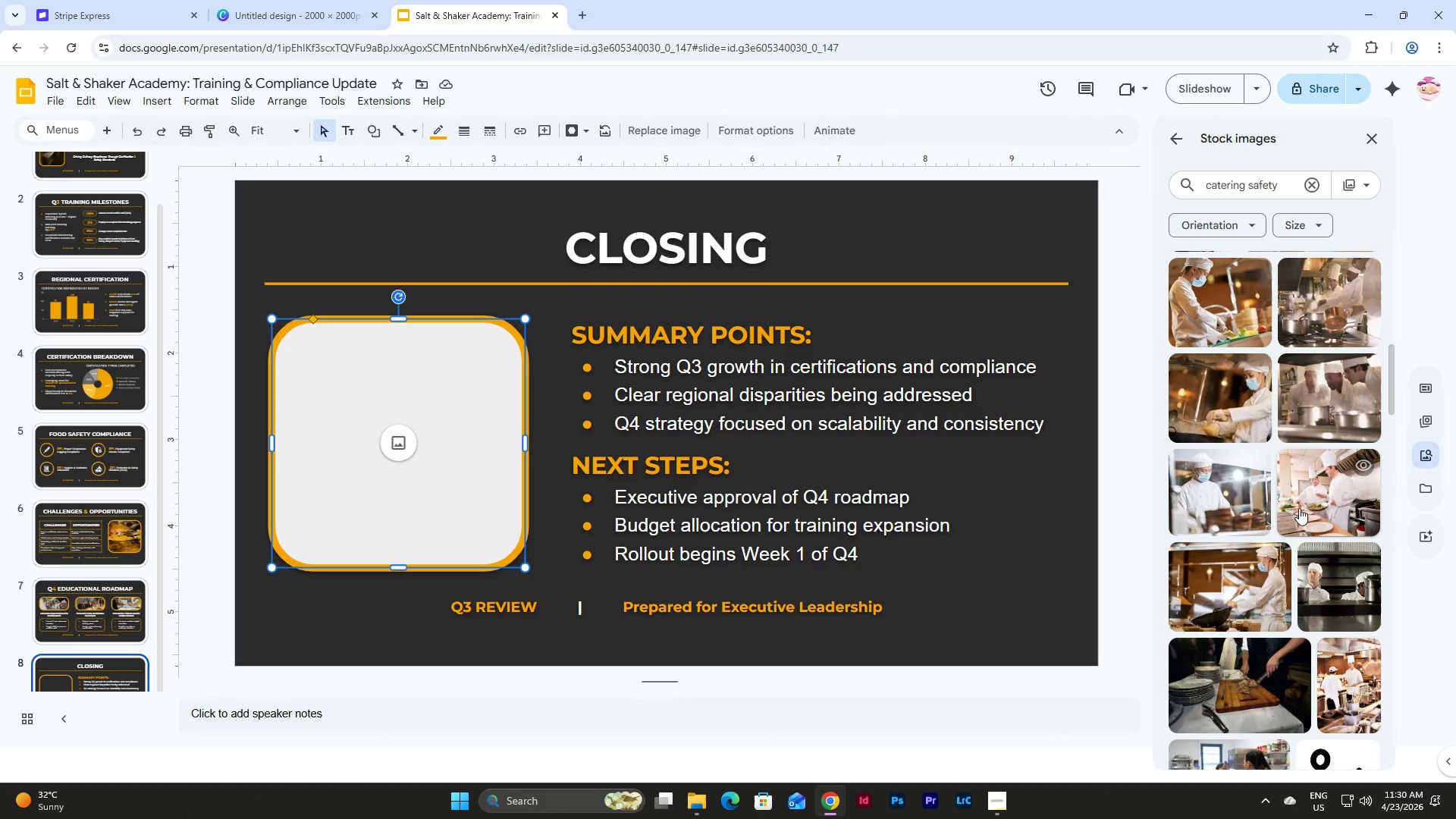 
left_click([1305, 500])
 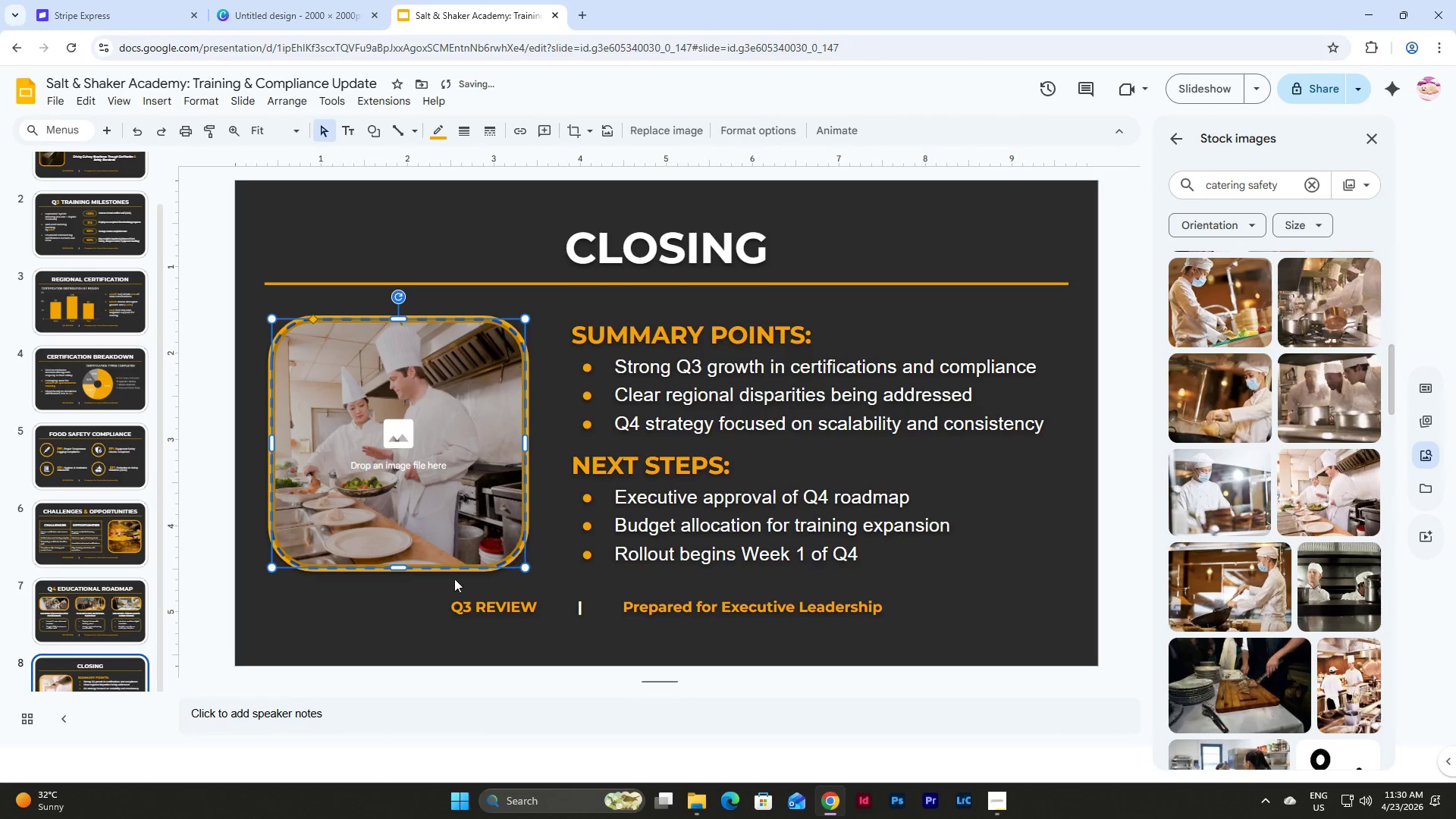 
left_click([404, 600])
 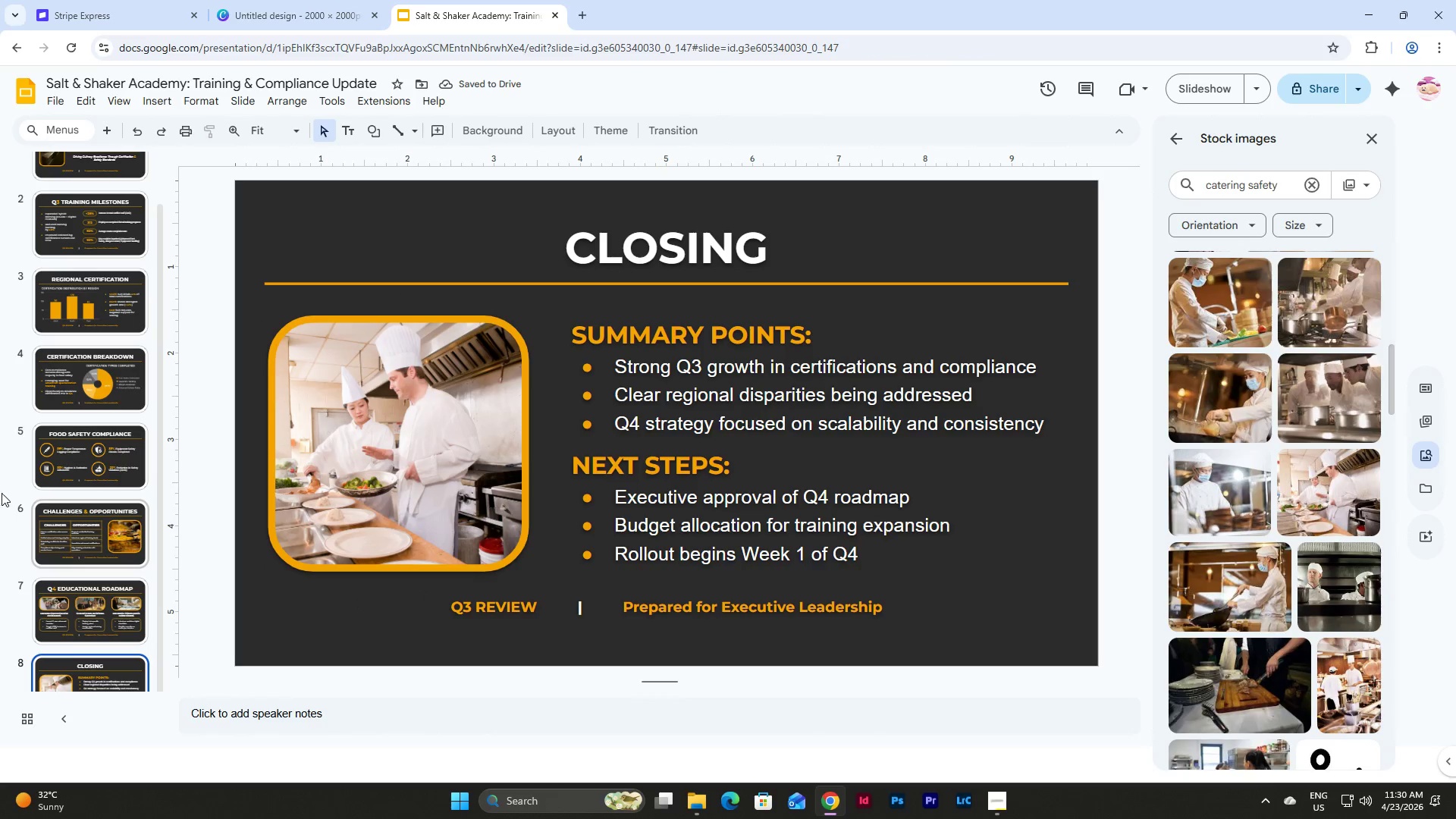 
scroll: coordinate [75, 553], scroll_direction: down, amount: 4.0
 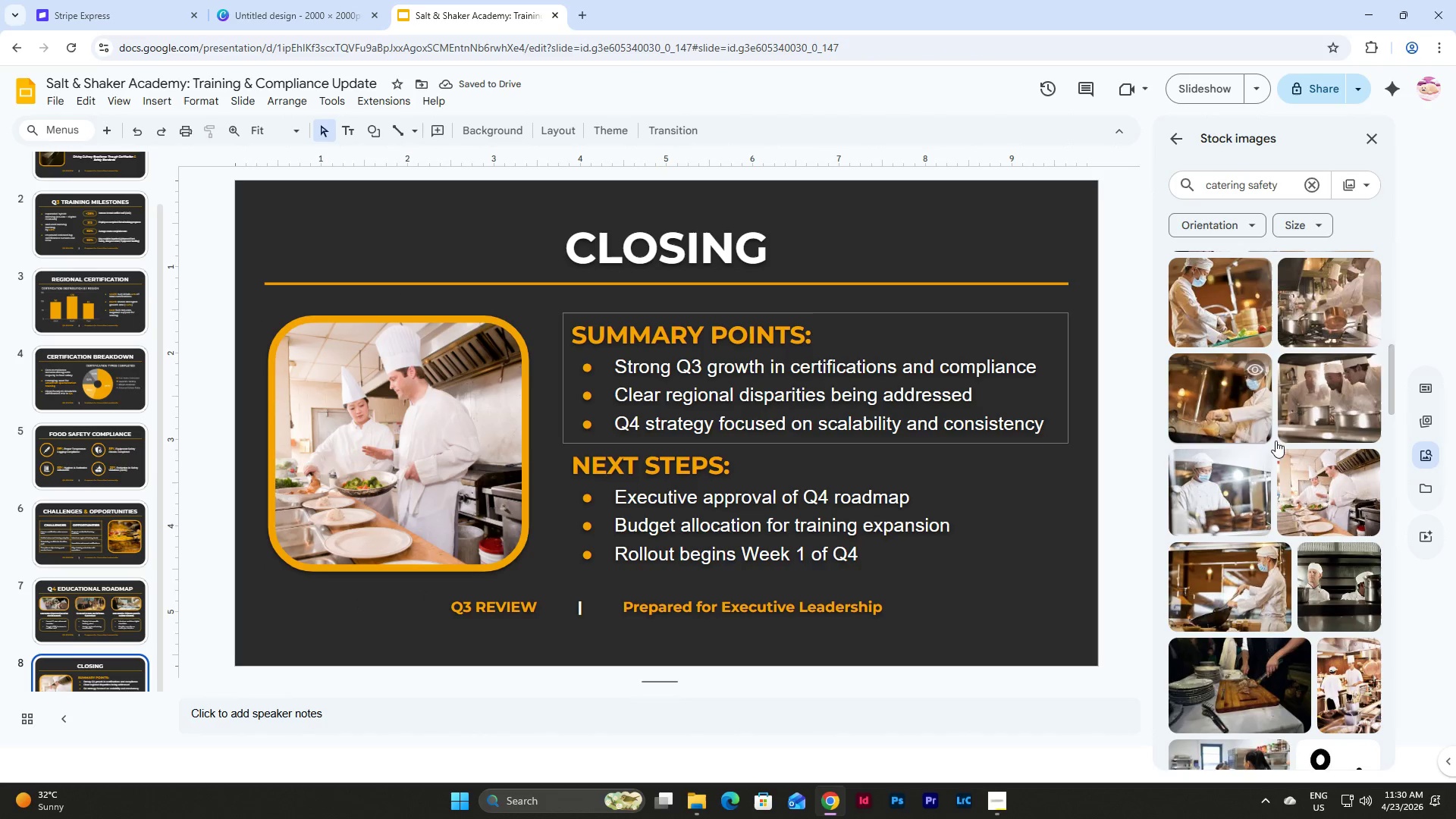 
scroll: coordinate [1328, 457], scroll_direction: up, amount: 7.0
 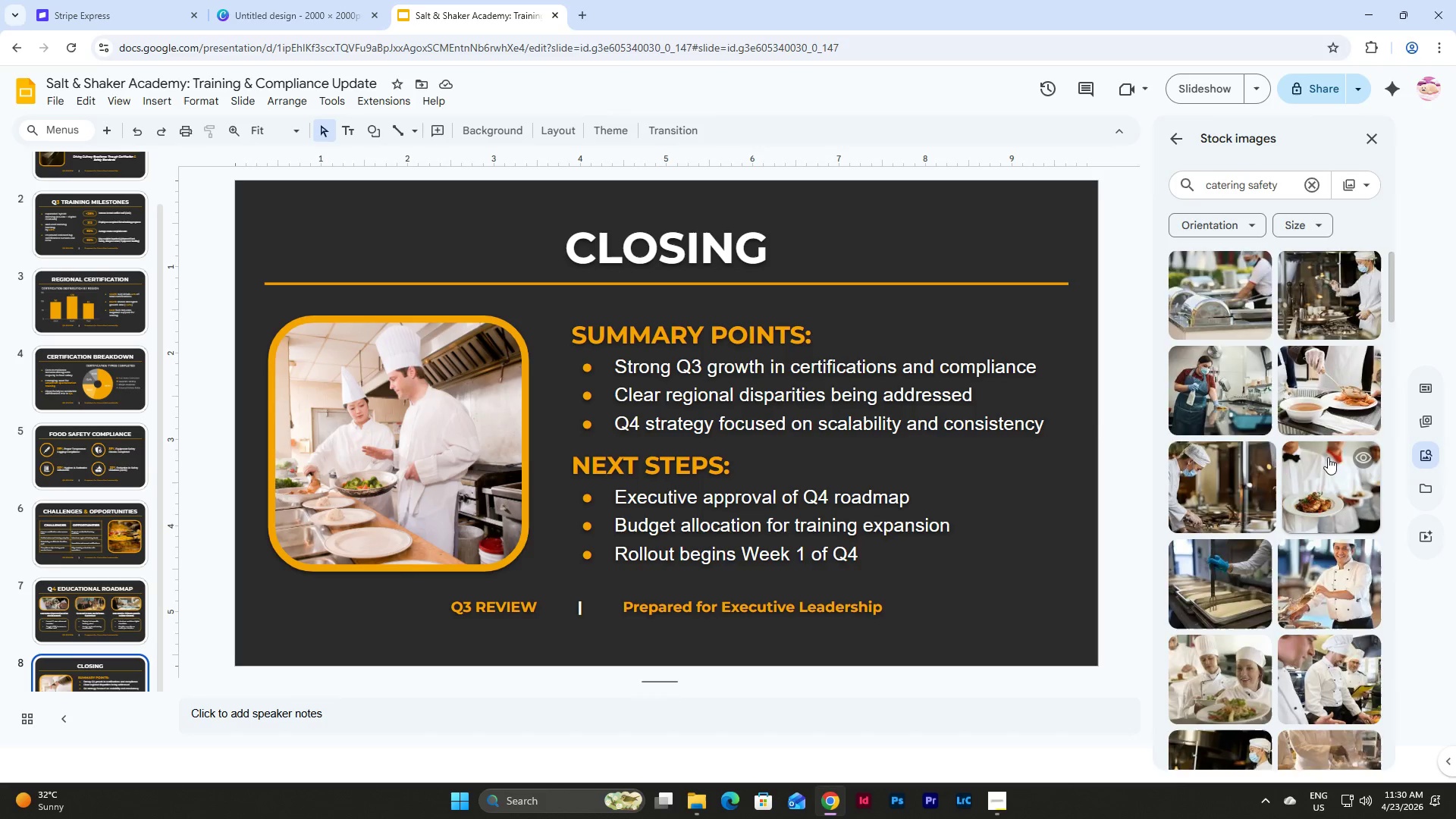 
scroll: coordinate [1328, 457], scroll_direction: down, amount: 7.0
 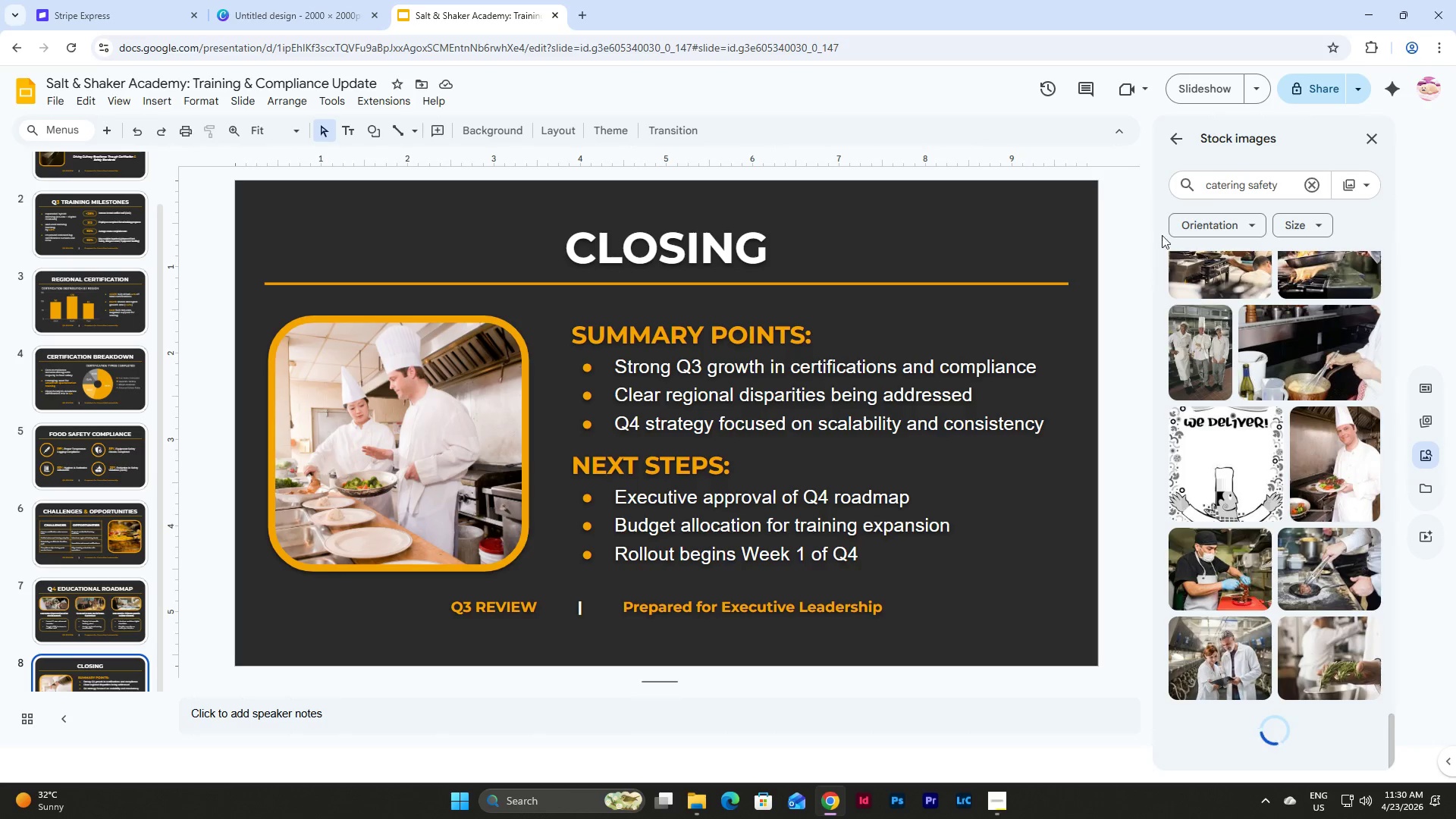 
left_click_drag(start_coordinate=[1248, 184], to_coordinate=[1175, 187])
 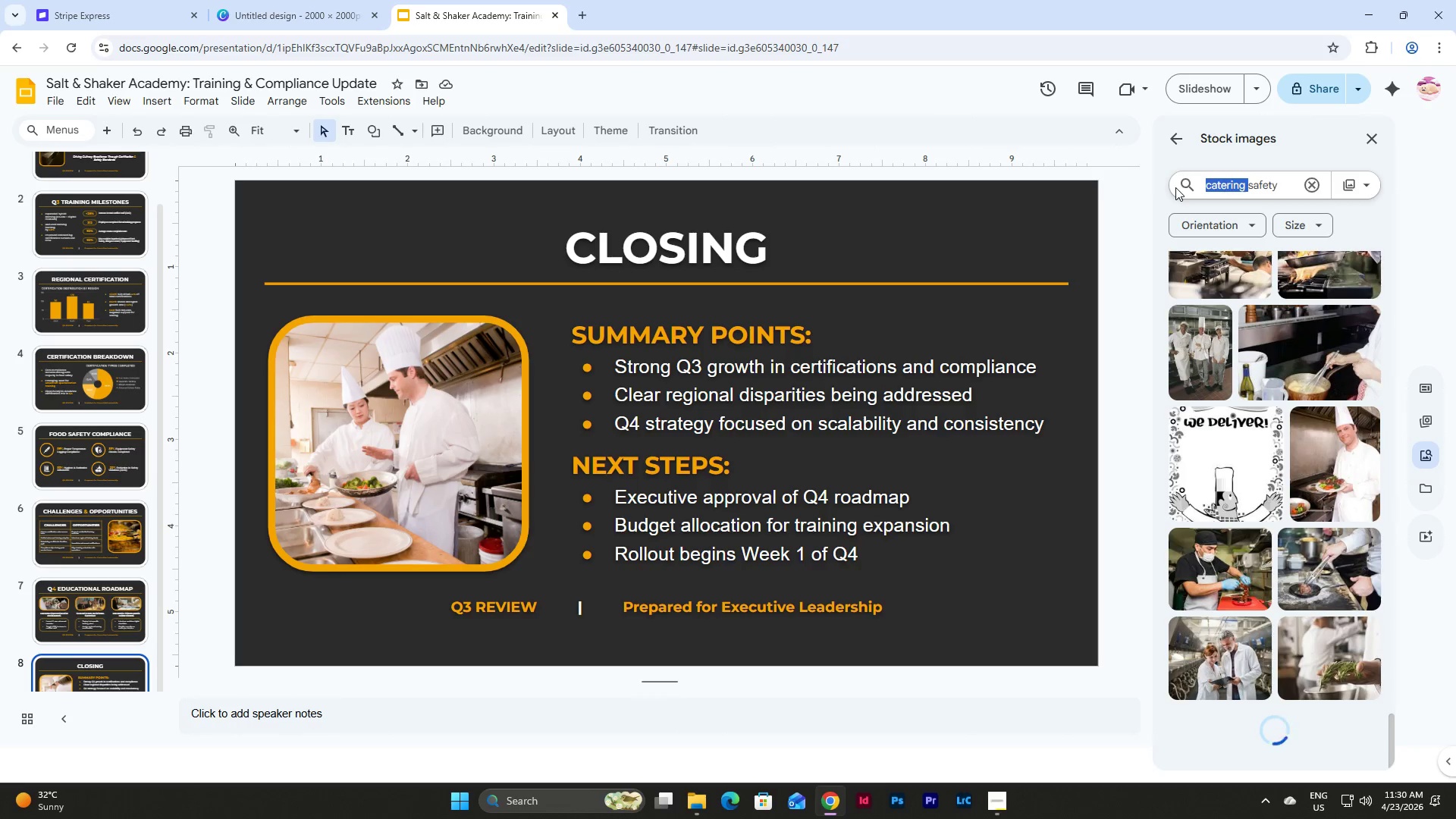 
type(kl)
key(Backspace)
type(u)
key(Backspace)
type(itchen )
 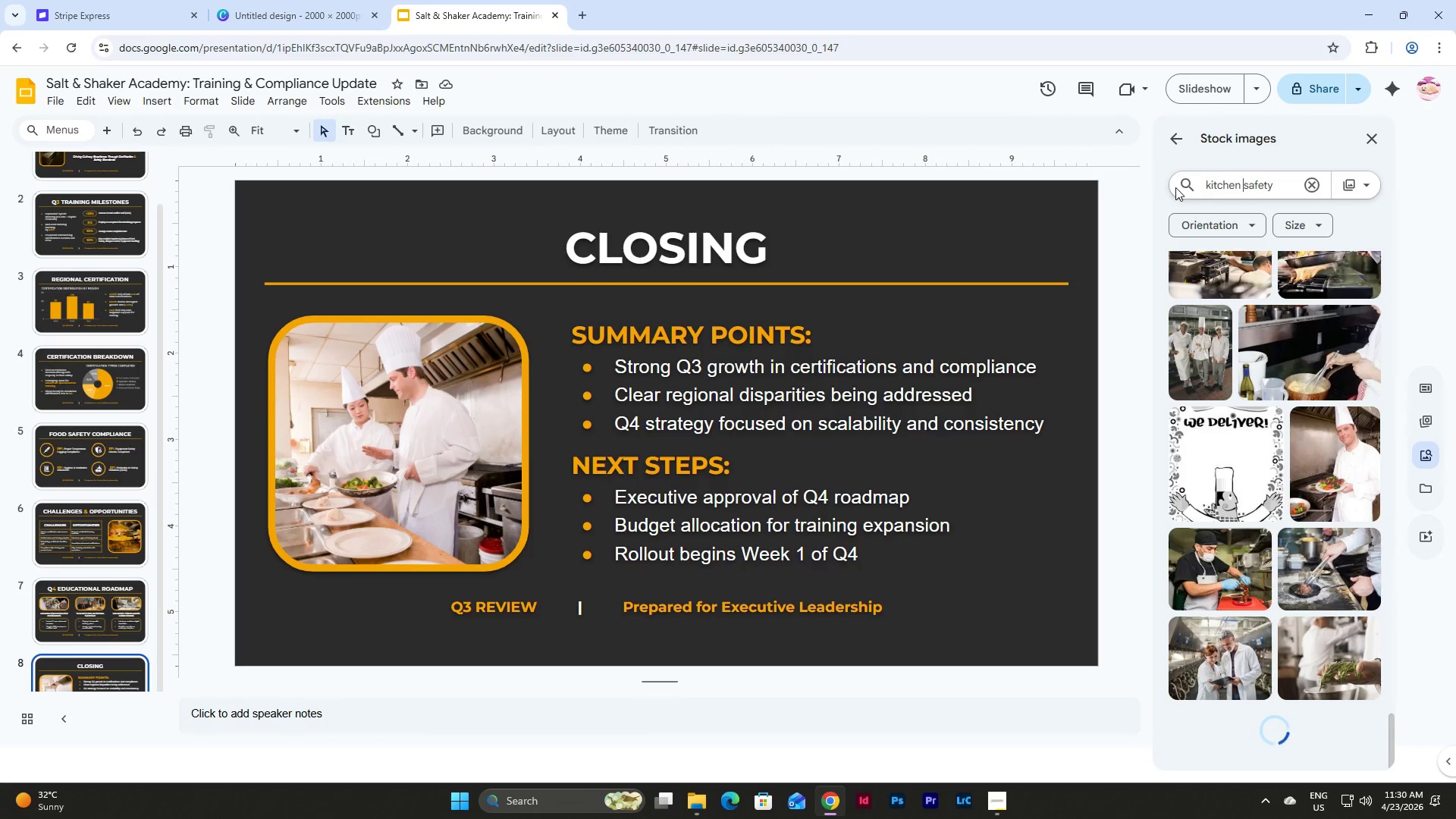 
key(Enter)
 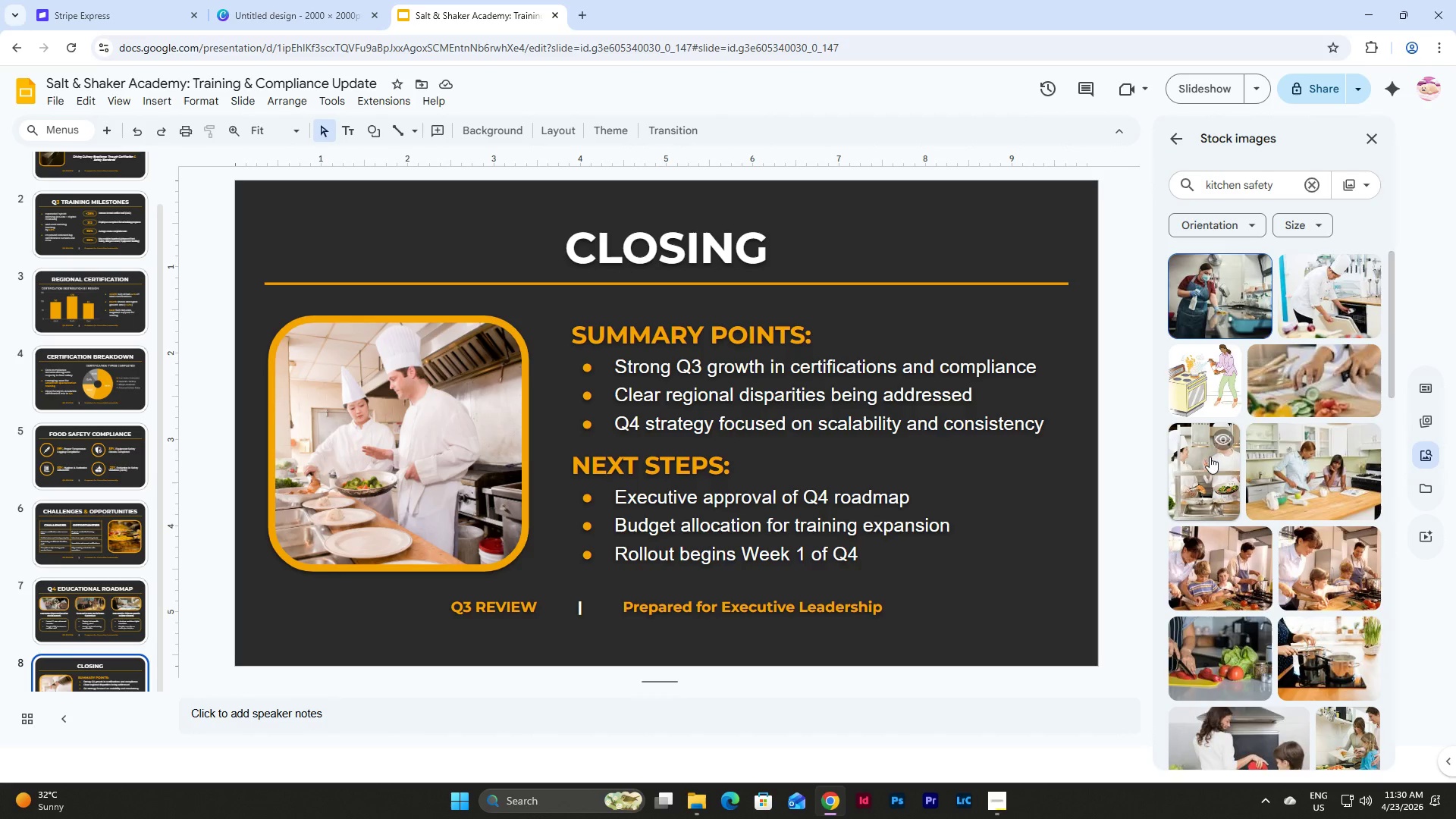 
scroll: coordinate [1216, 409], scroll_direction: down, amount: 8.0
 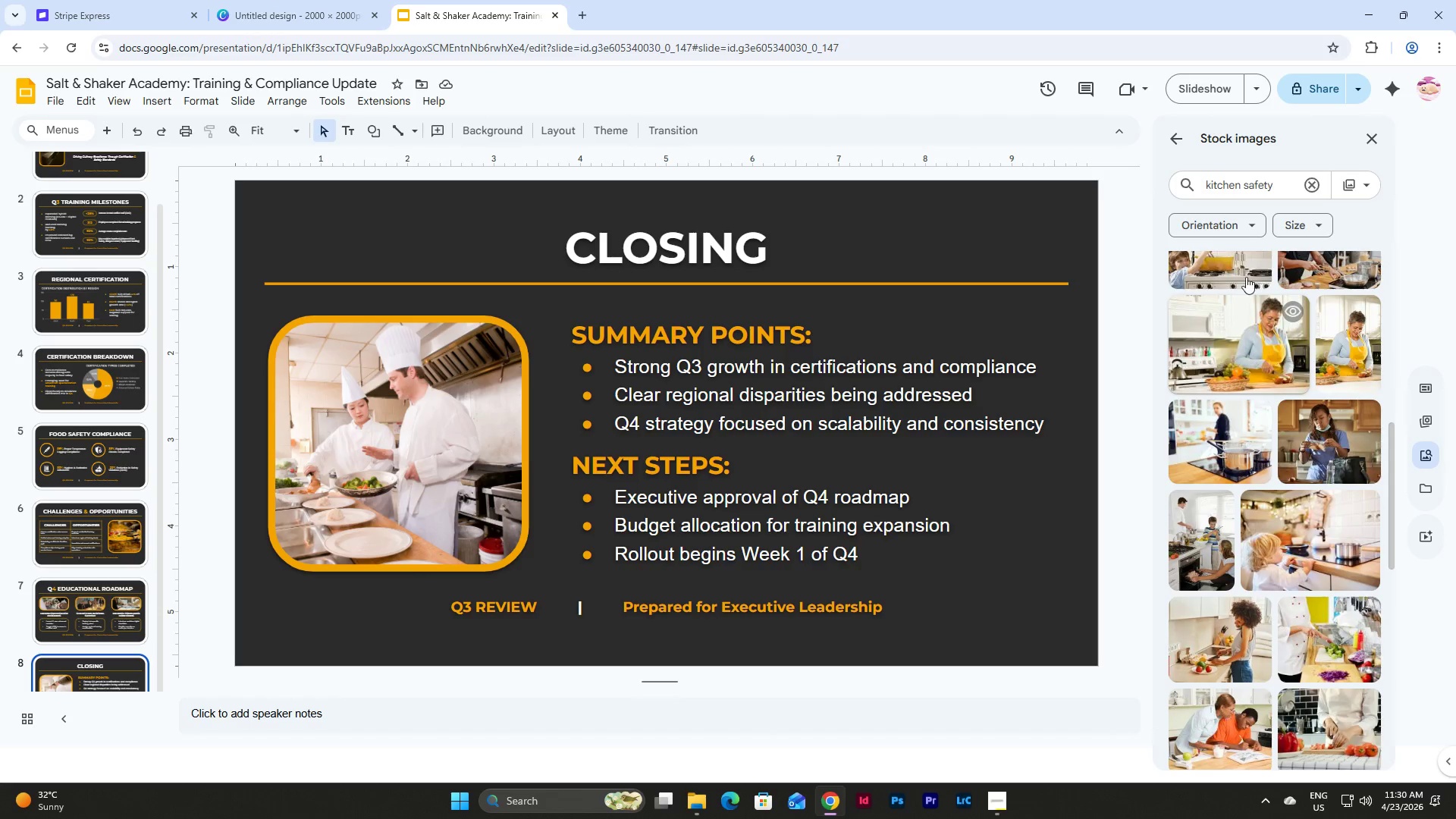 
left_click([1280, 188])
 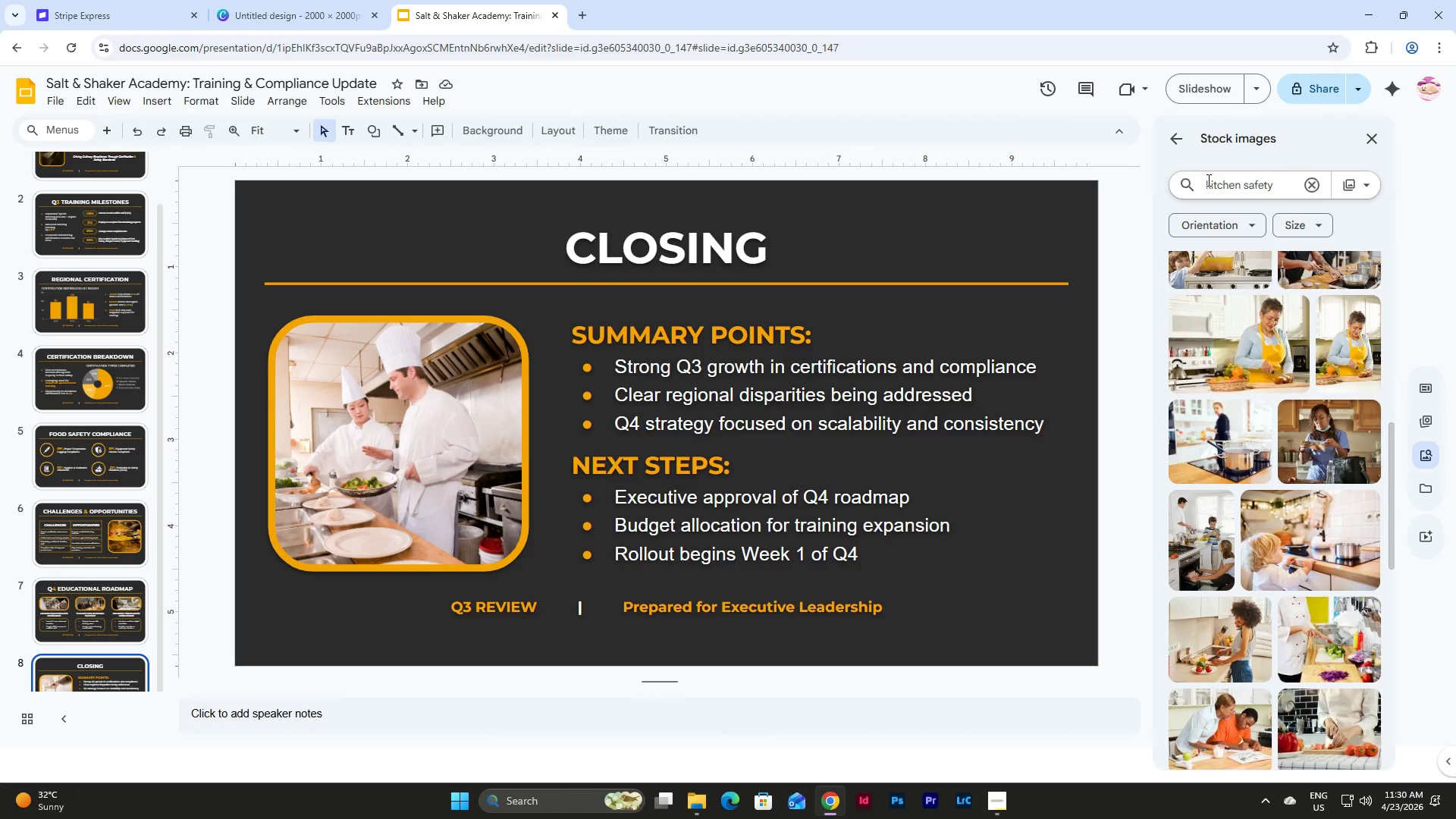 
left_click([1207, 180])
 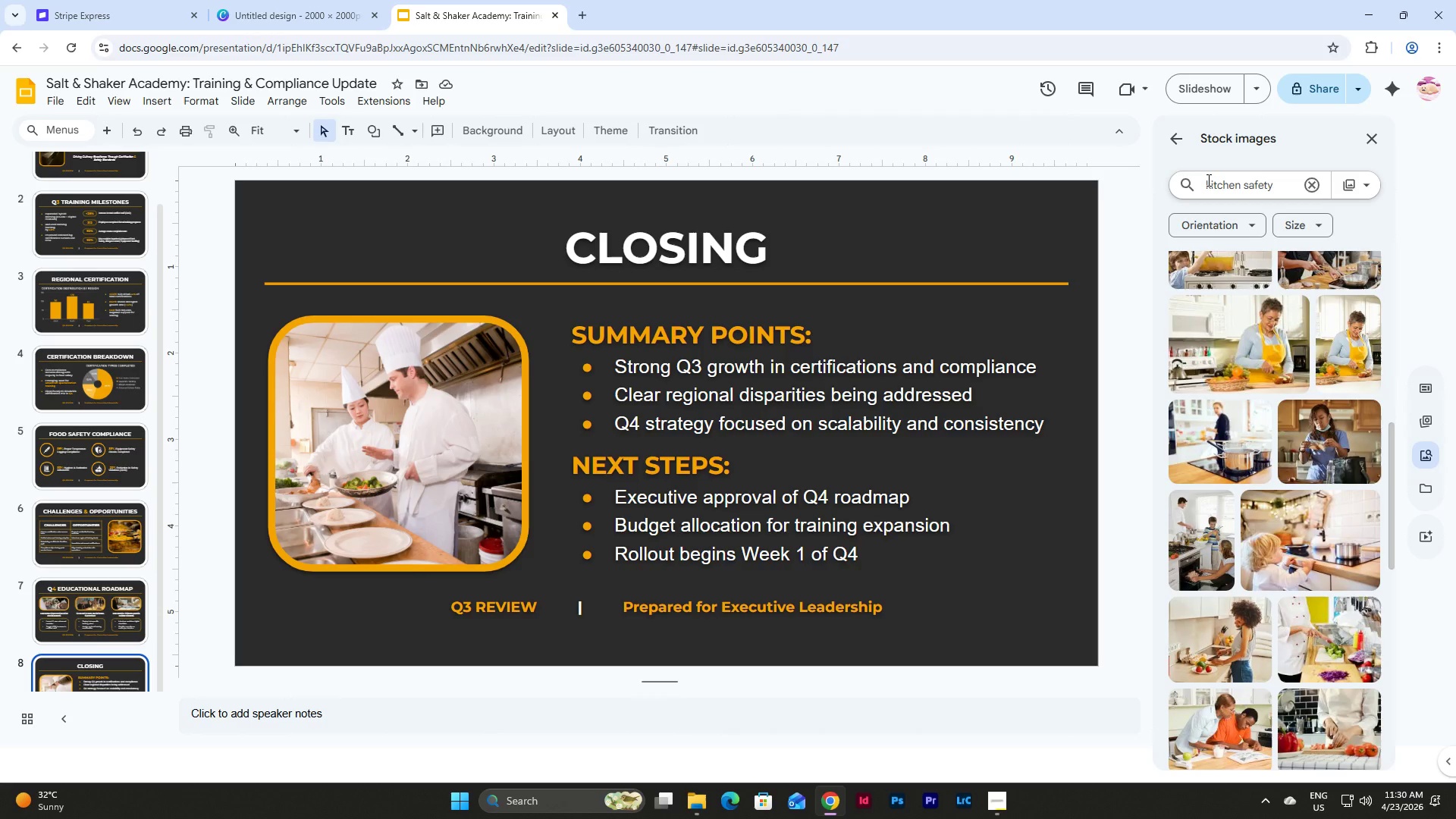 
type(professional )
 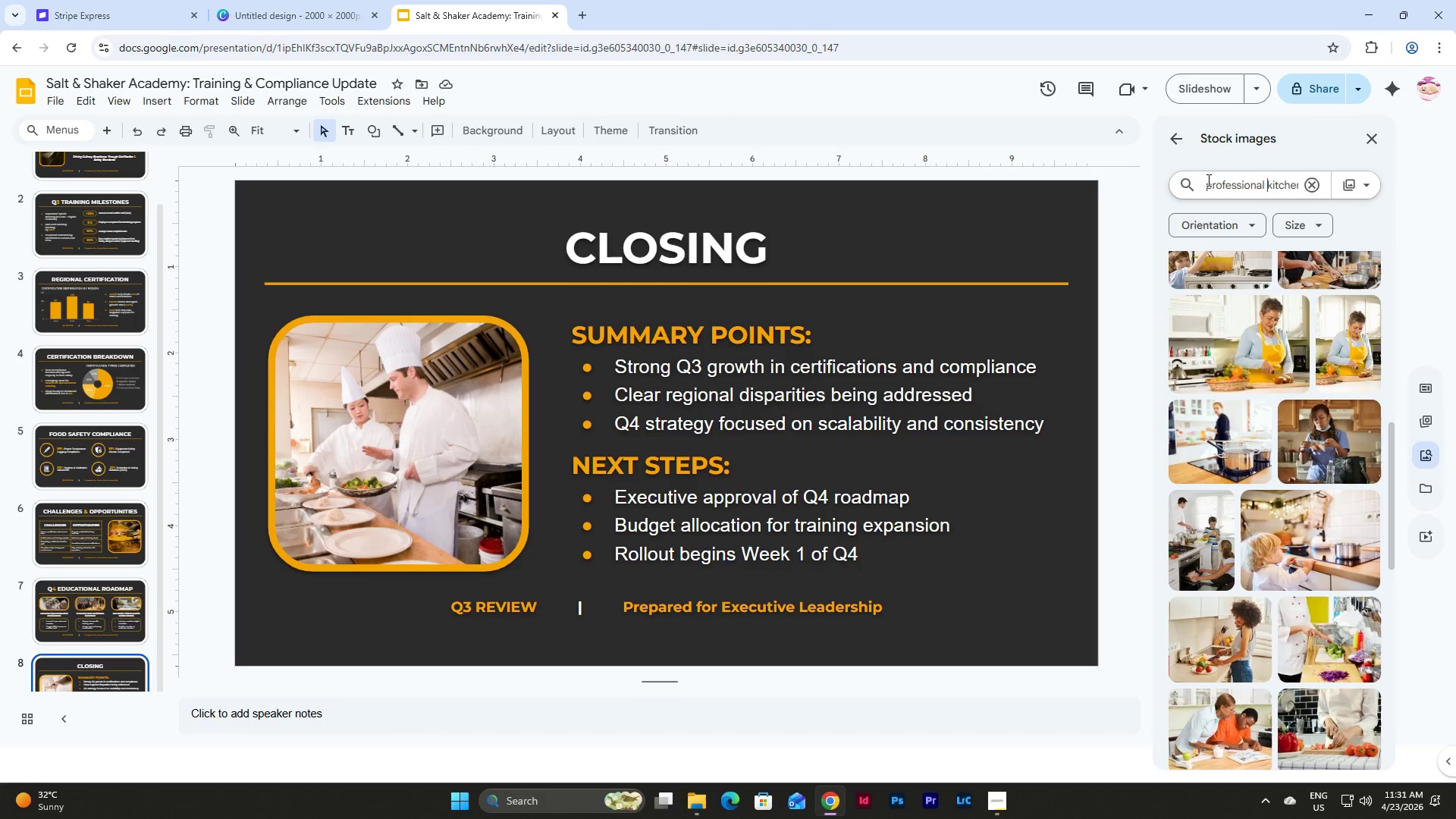 
key(Enter)
 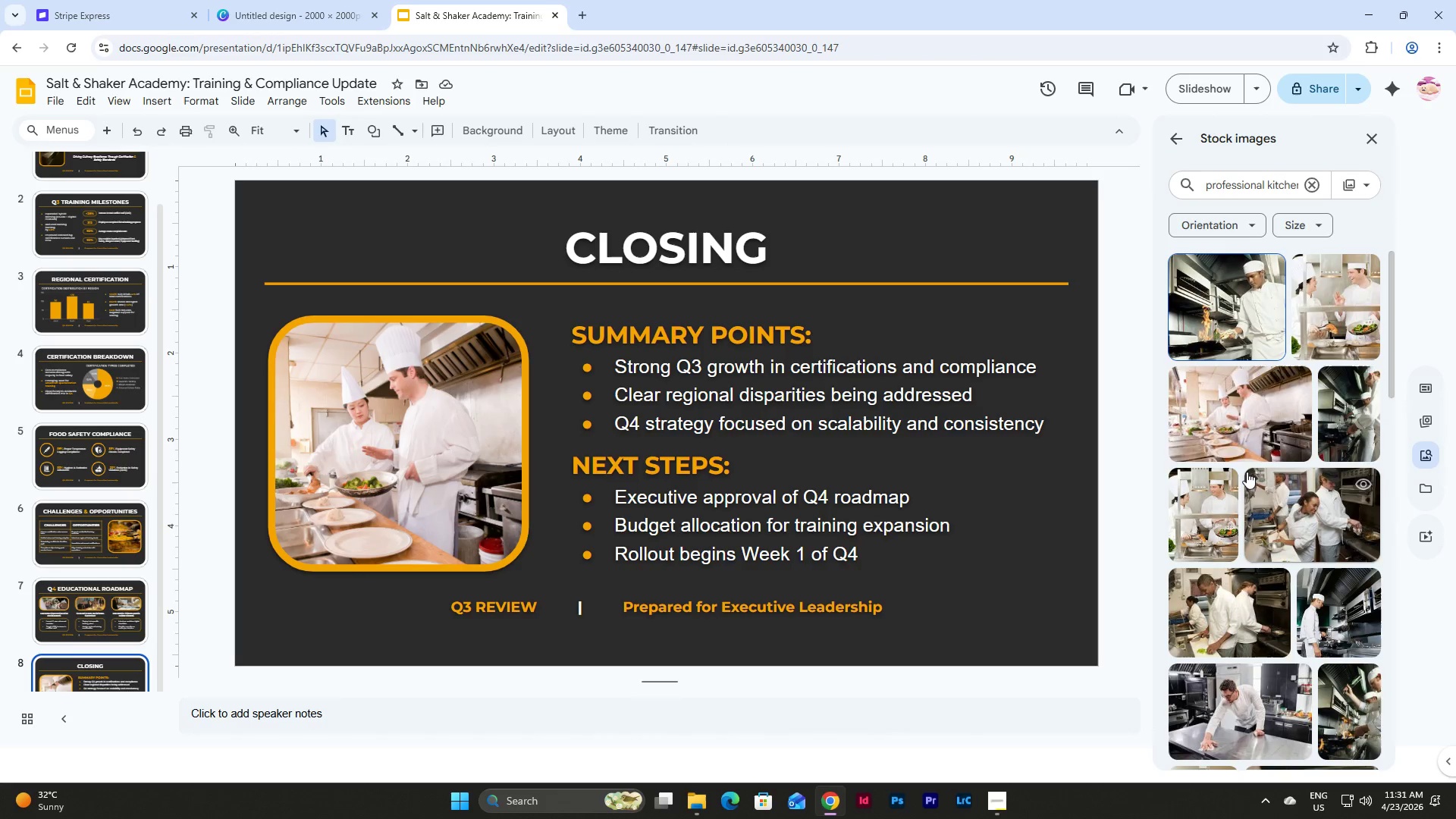 
scroll: coordinate [1243, 425], scroll_direction: down, amount: 8.0
 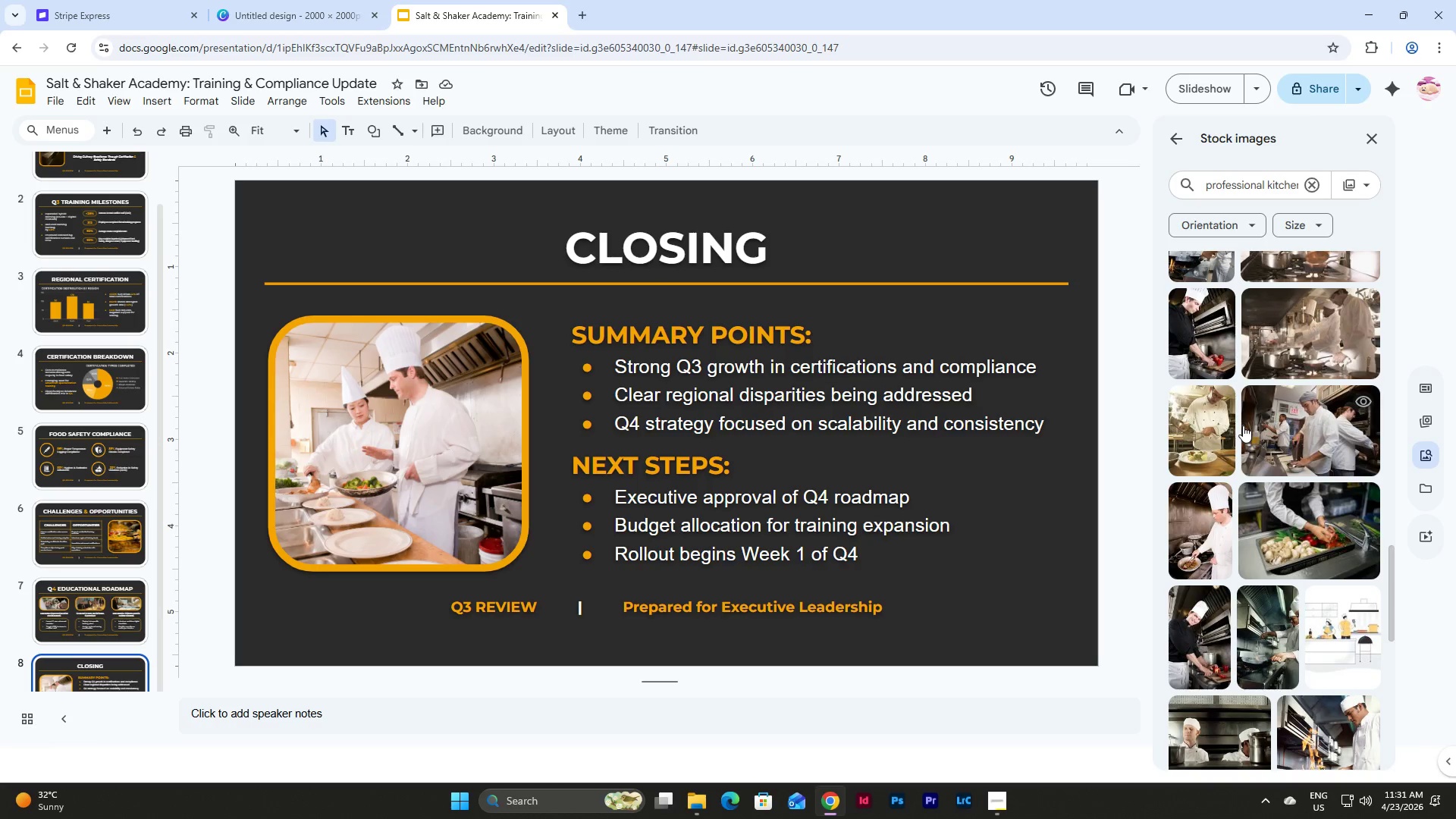 
scroll: coordinate [1243, 425], scroll_direction: up, amount: 3.0
 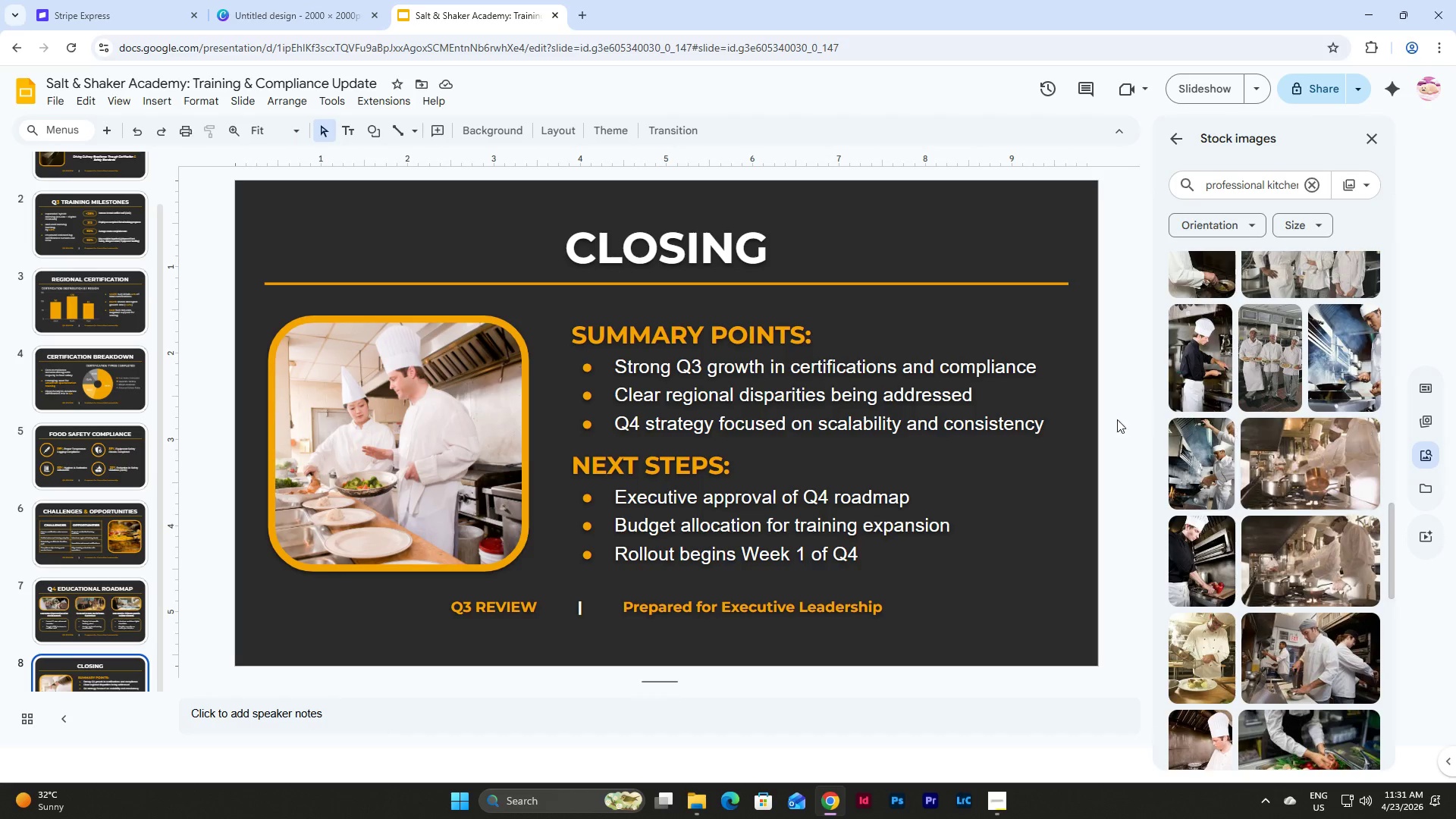 
left_click([386, 413])
 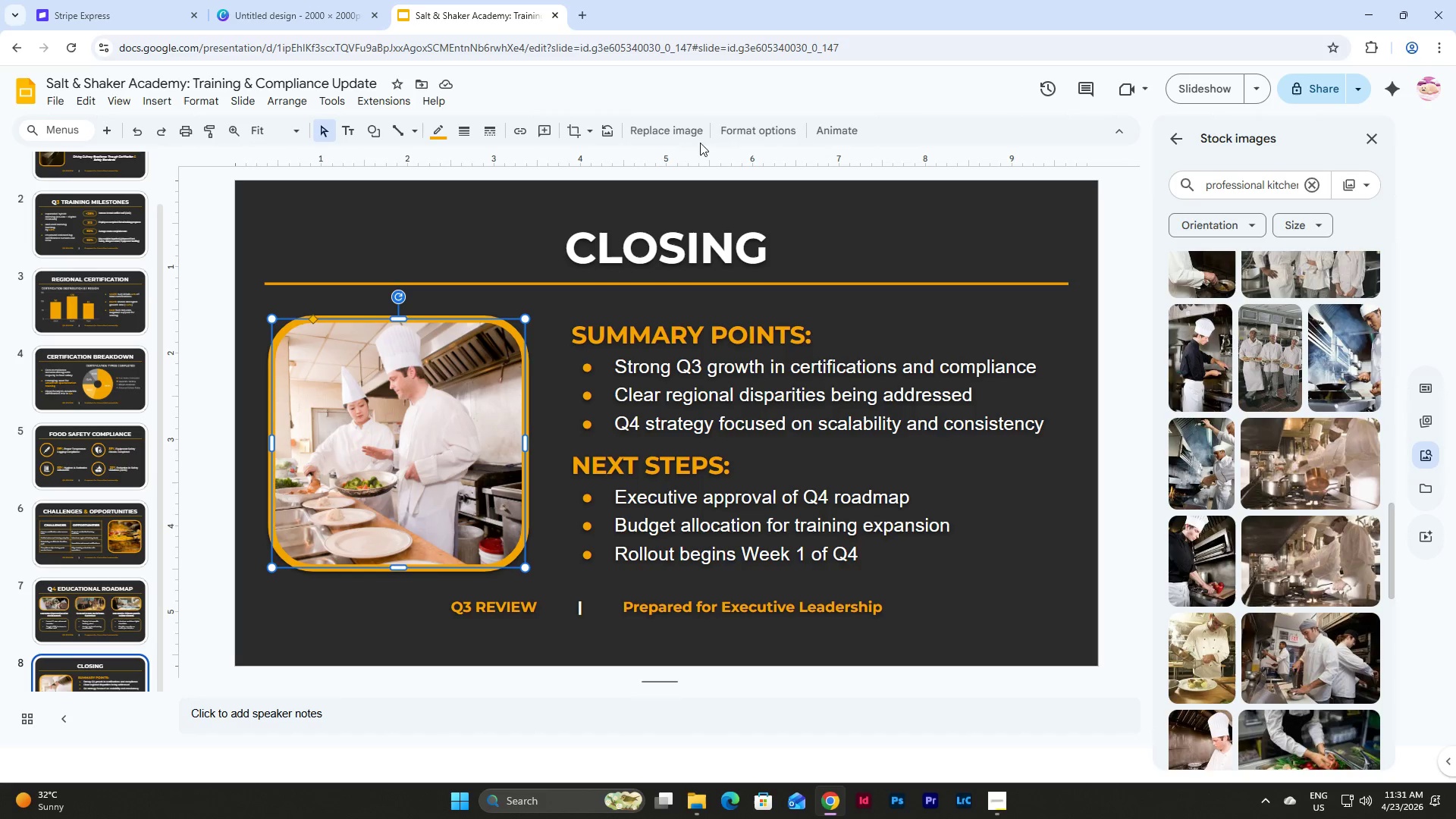 
left_click([683, 133])
 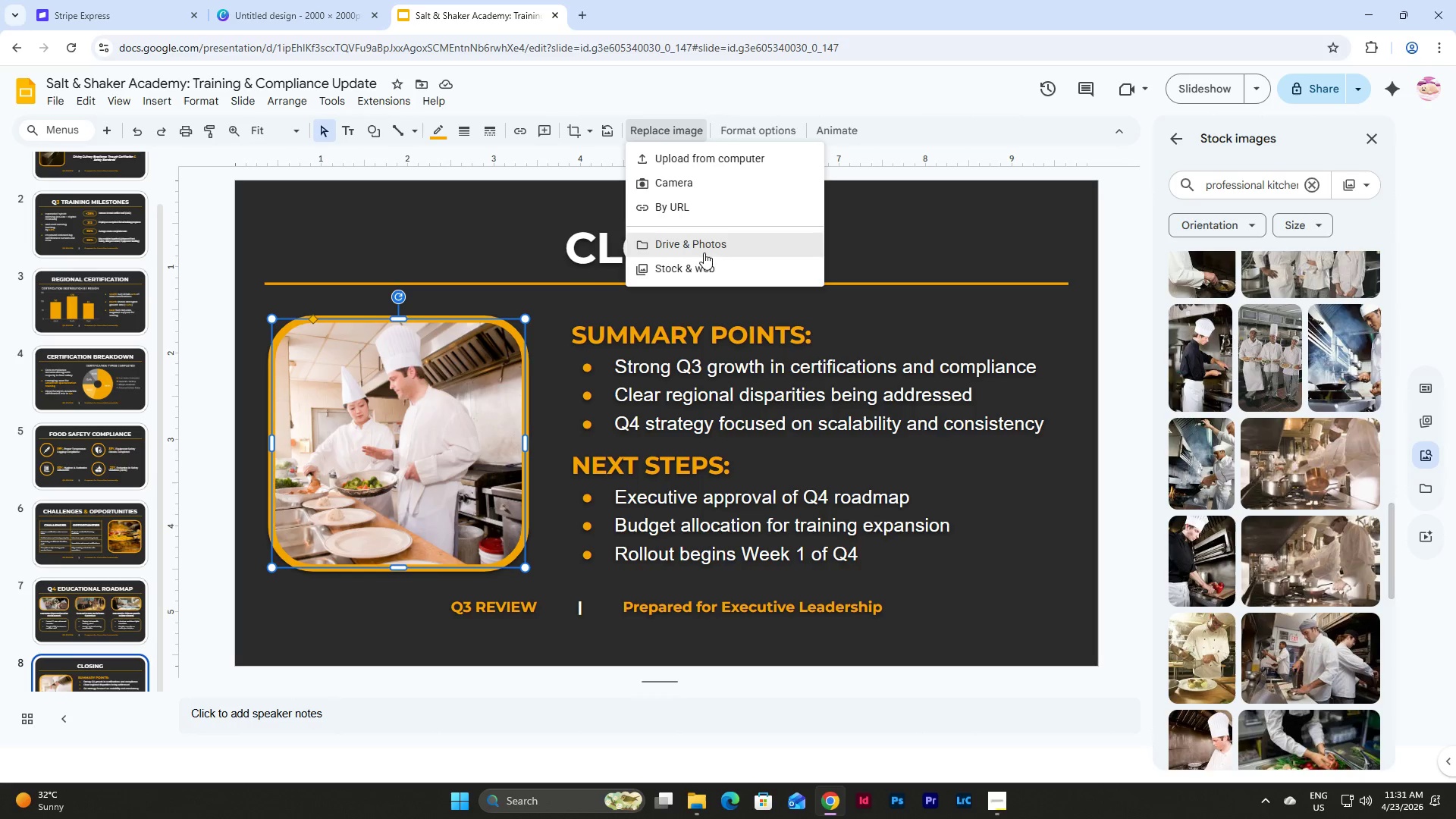 
left_click([704, 259])
 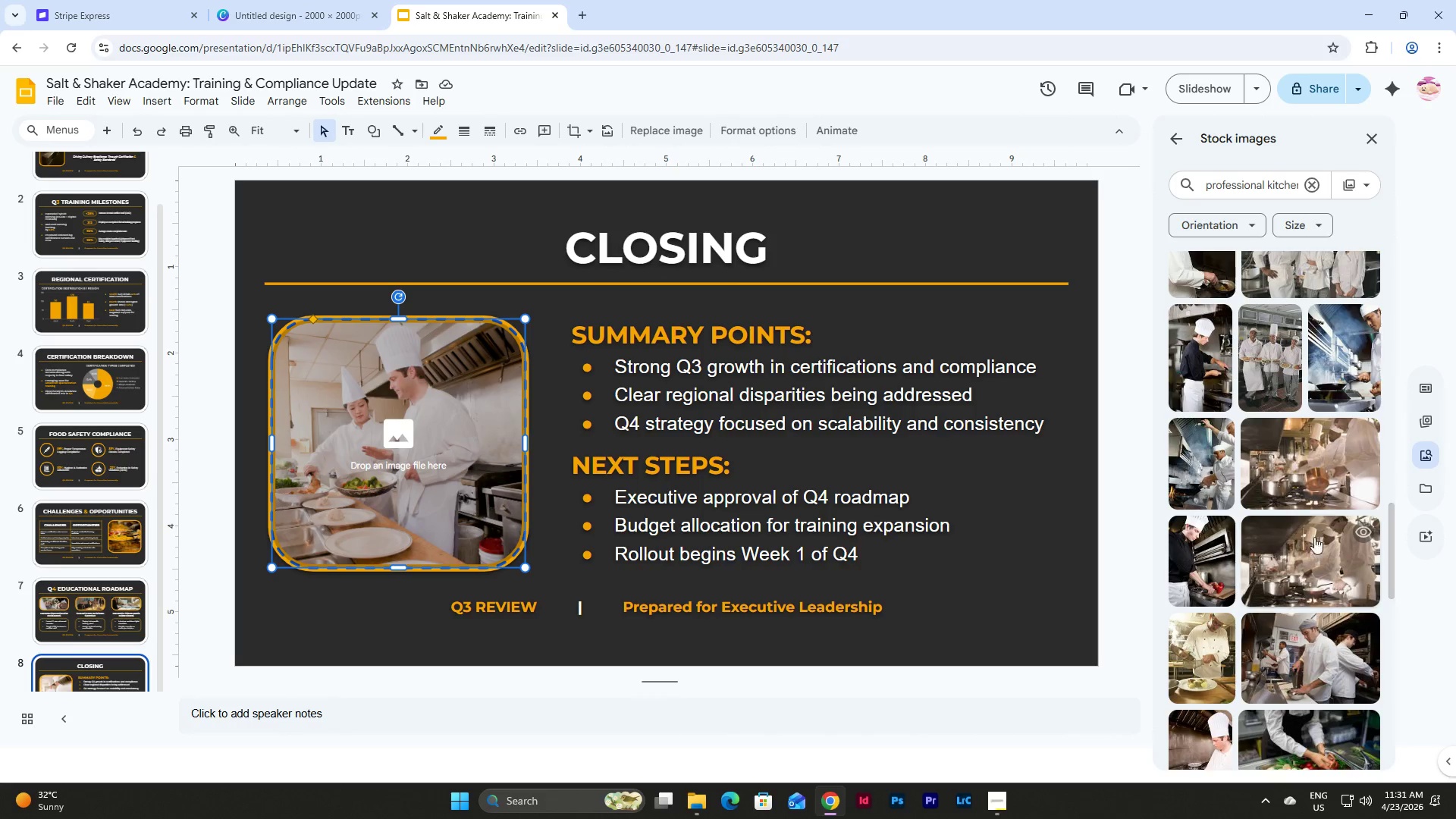 
left_click([1321, 538])
 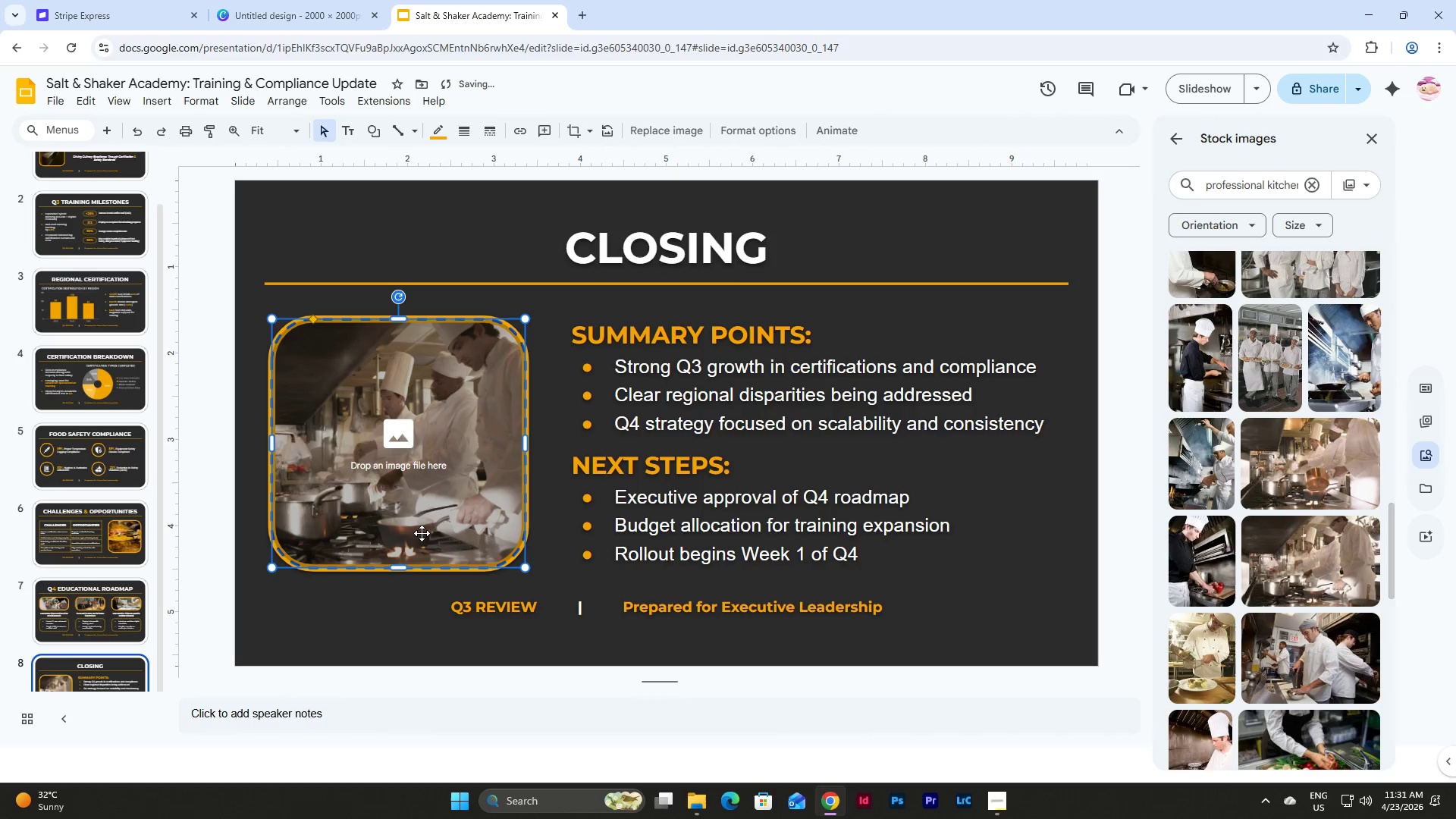 
left_click([406, 623])
 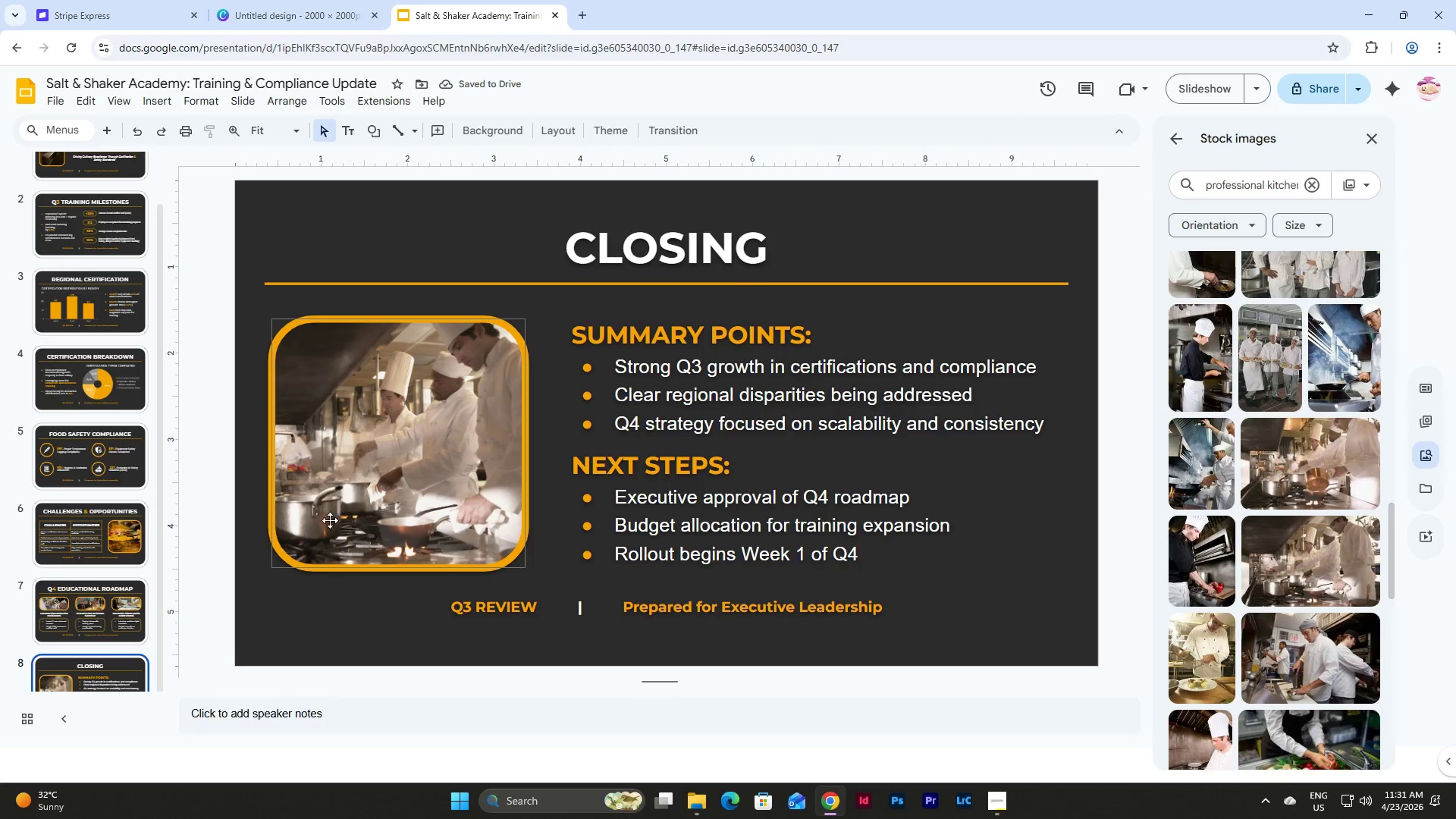 
scroll: coordinate [54, 472], scroll_direction: down, amount: 5.0
 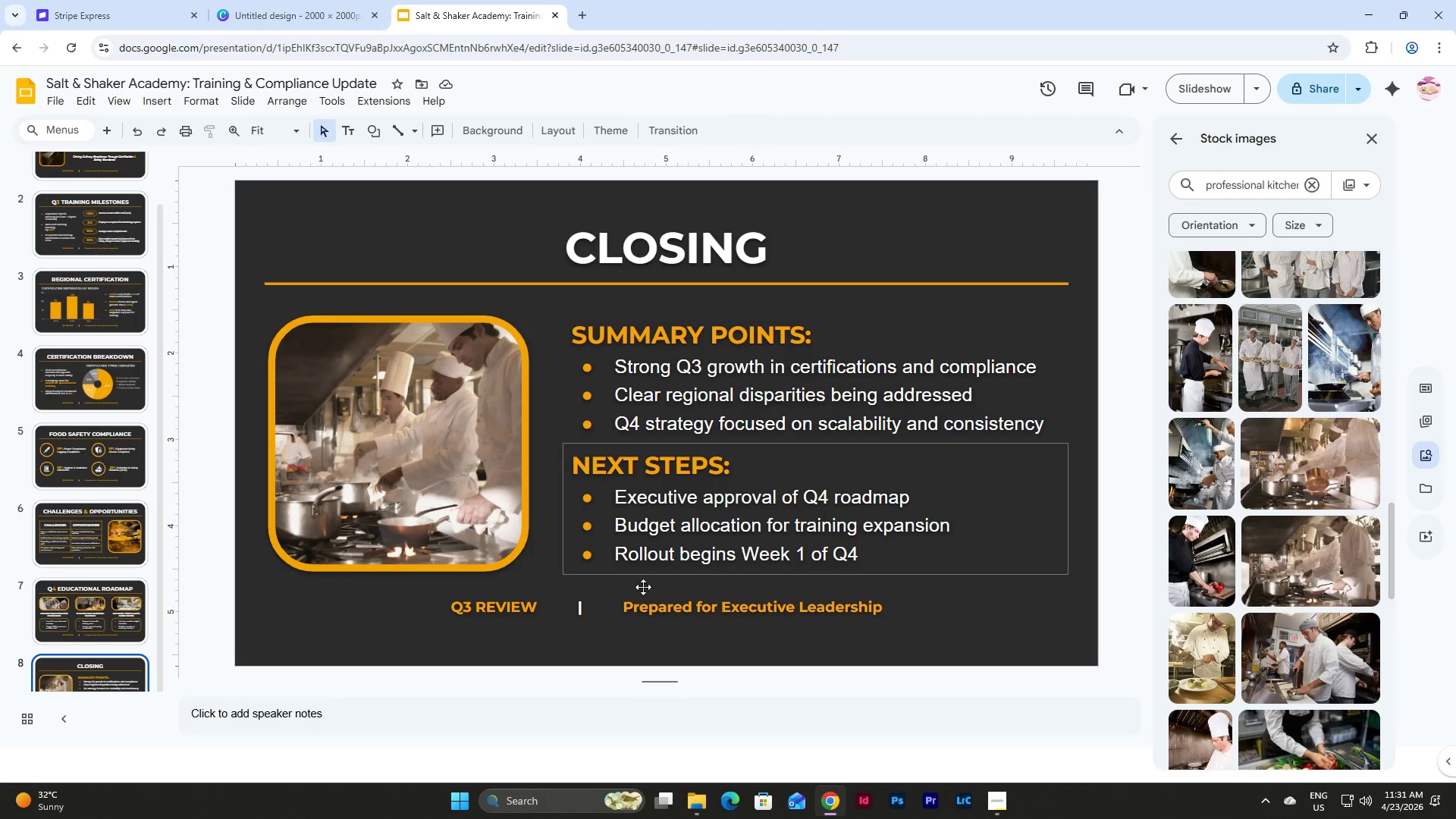 
left_click([925, 636])
 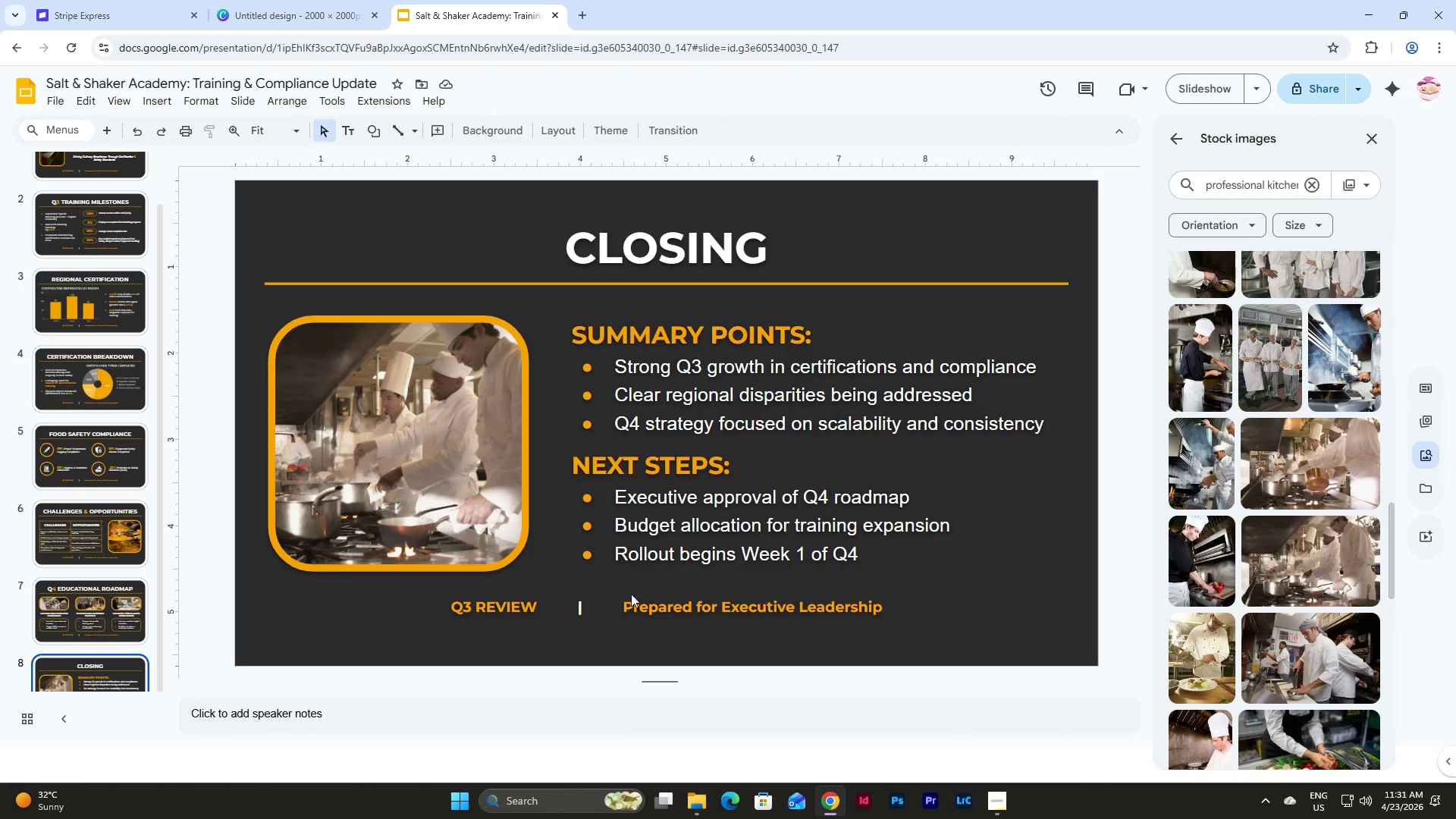 
wait(5.75)
 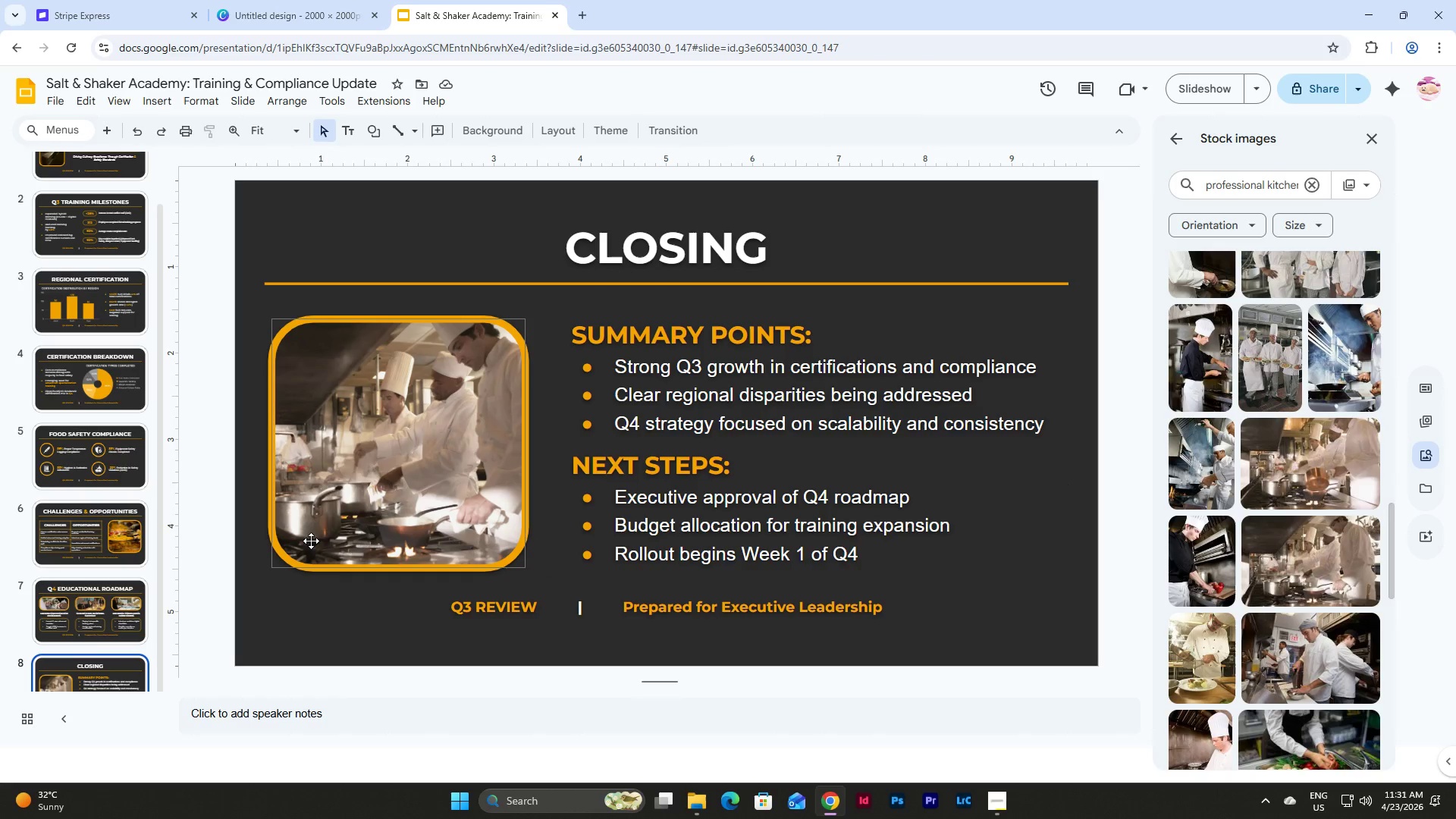 
scroll: coordinate [104, 538], scroll_direction: down, amount: 3.0
 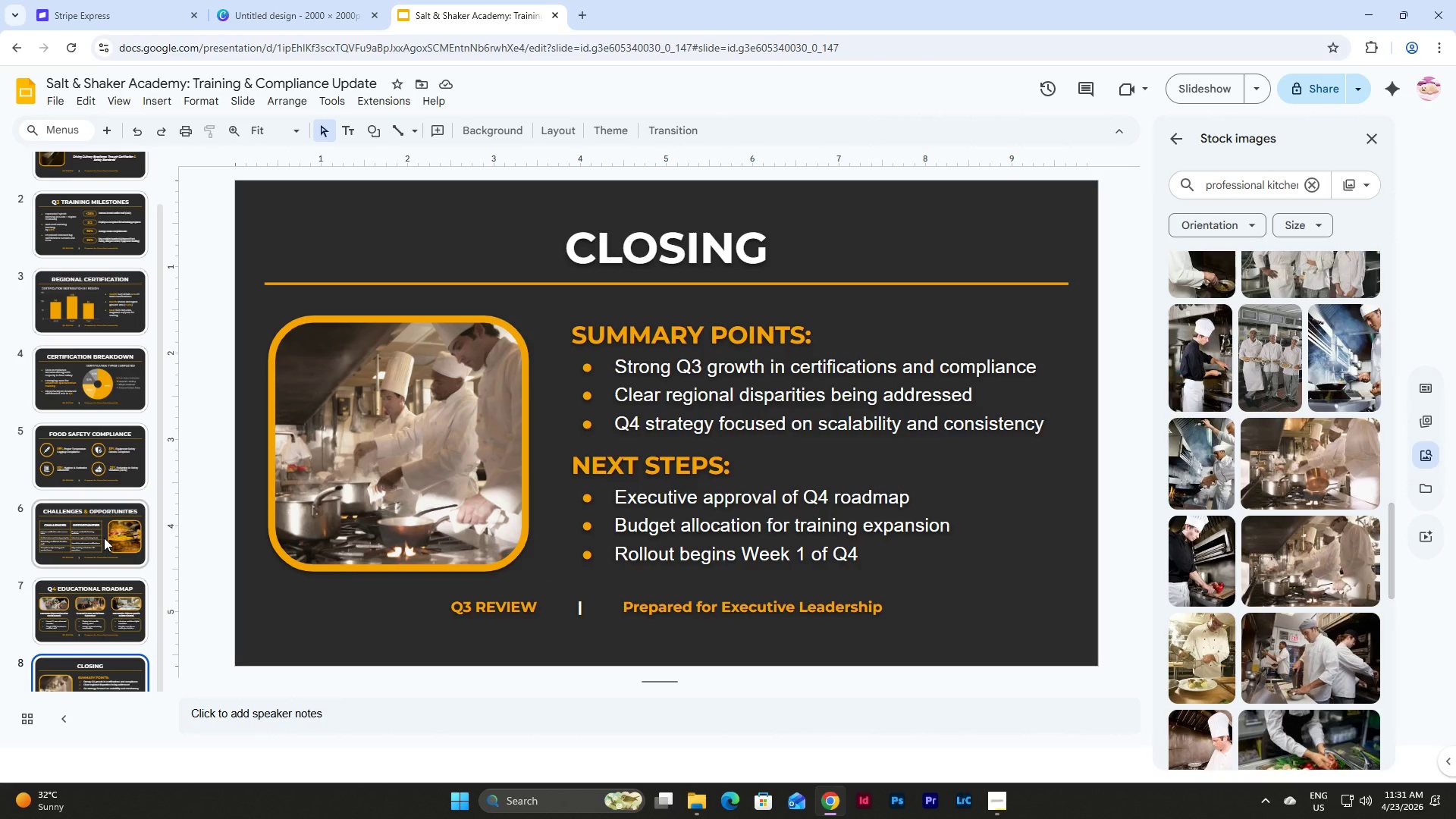 
scroll: coordinate [104, 538], scroll_direction: up, amount: 2.0
 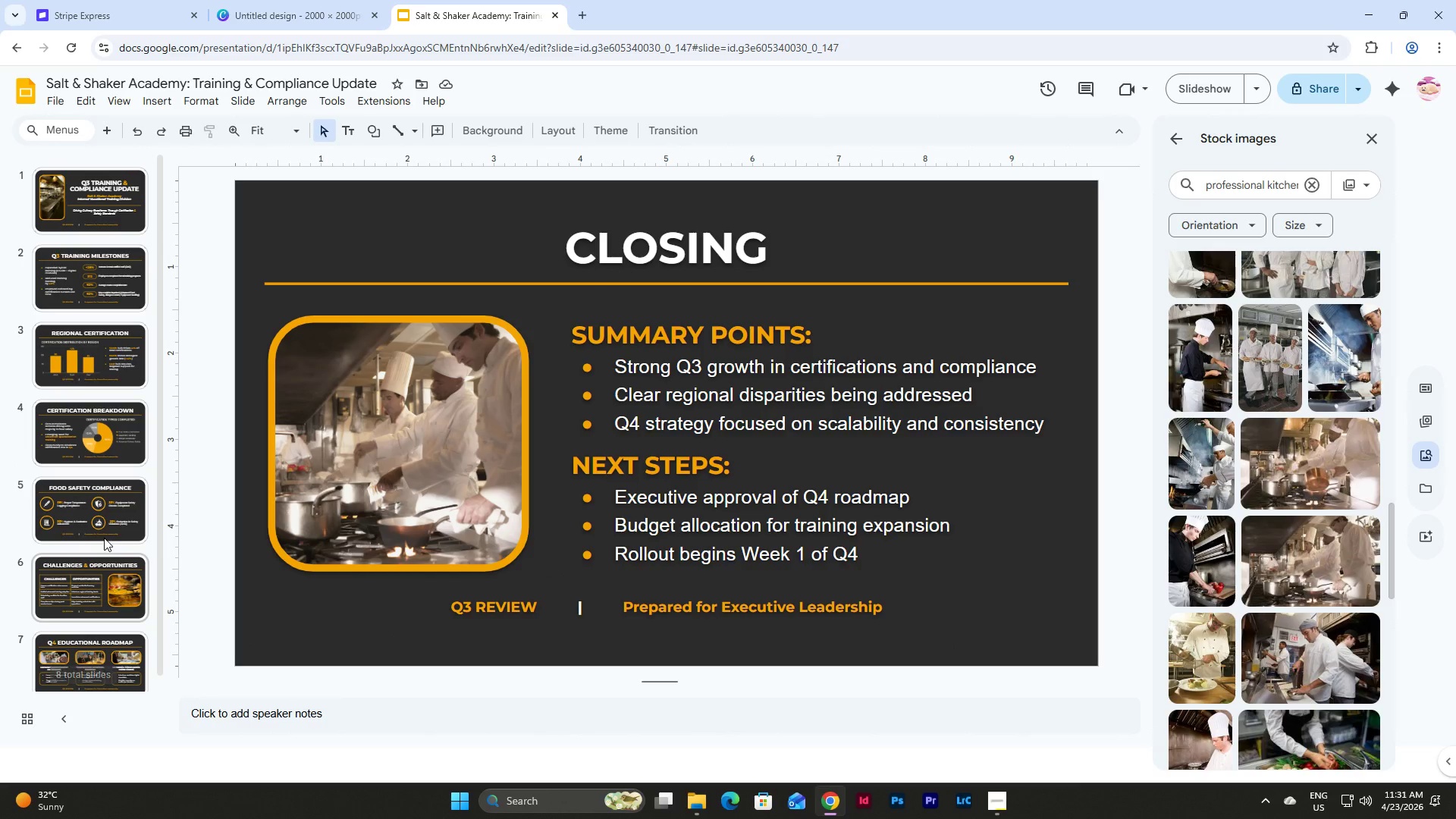 
scroll: coordinate [104, 538], scroll_direction: down, amount: 3.0
 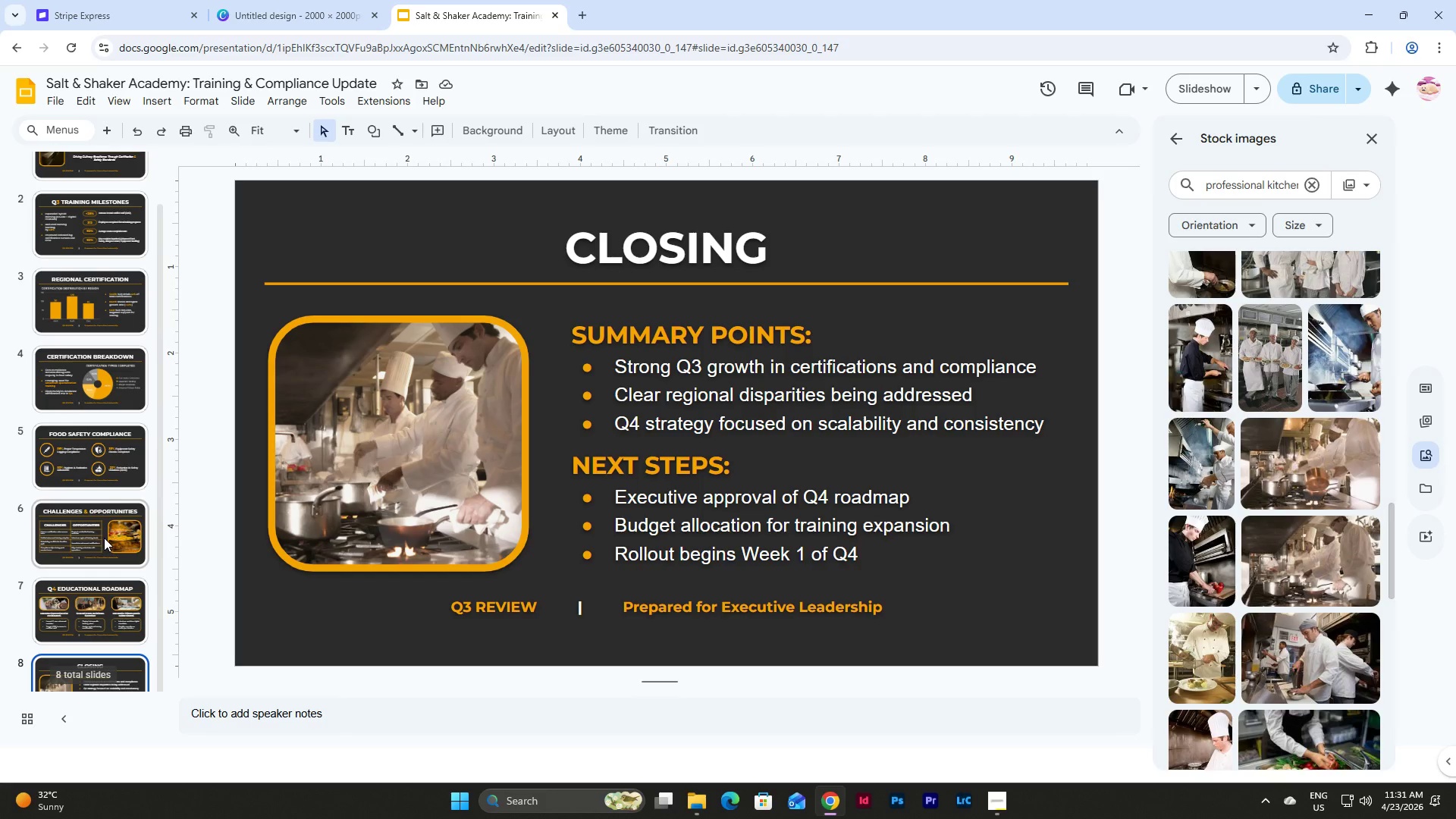 
scroll: coordinate [104, 538], scroll_direction: up, amount: 6.0
 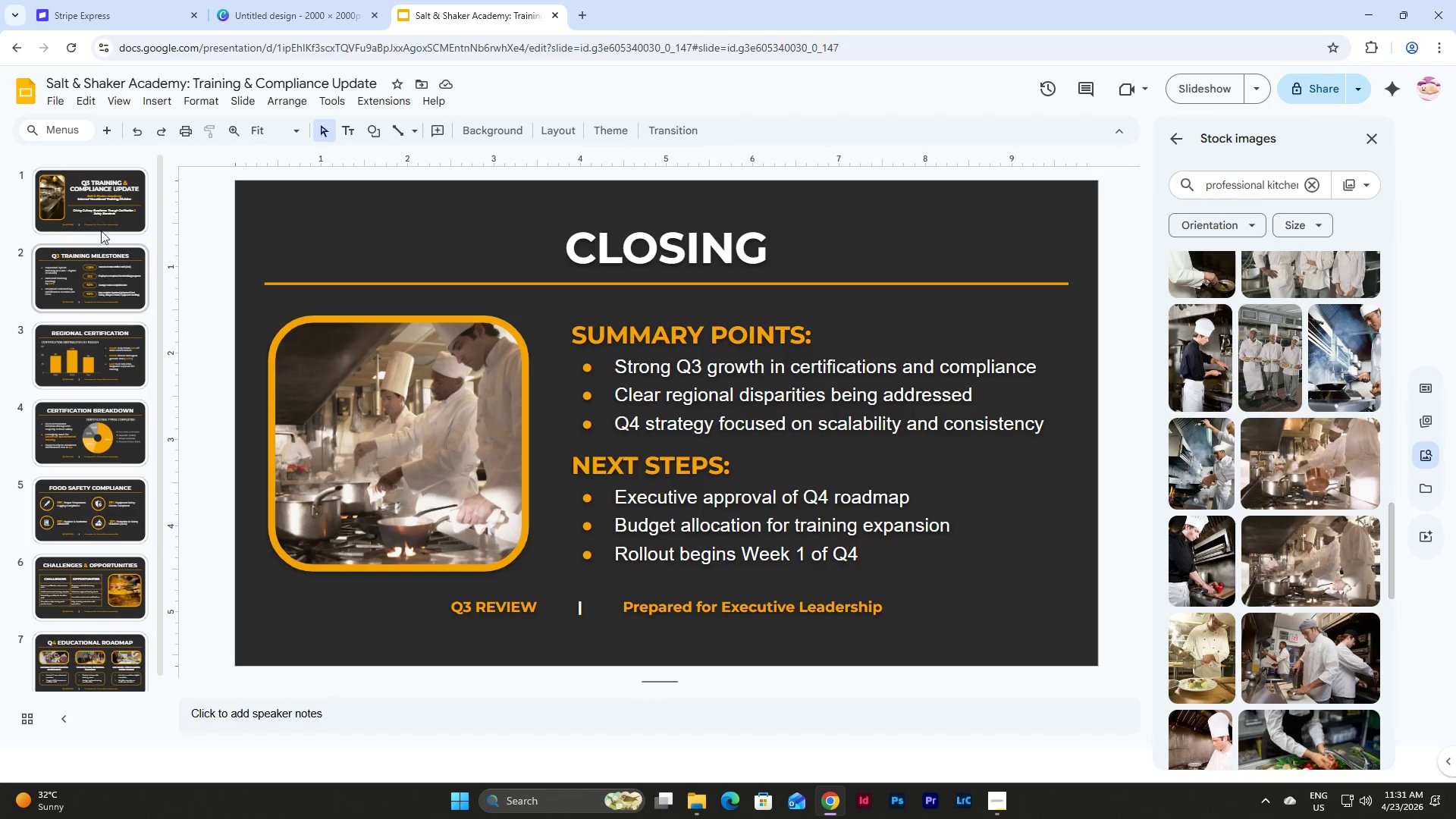 
left_click([101, 213])
 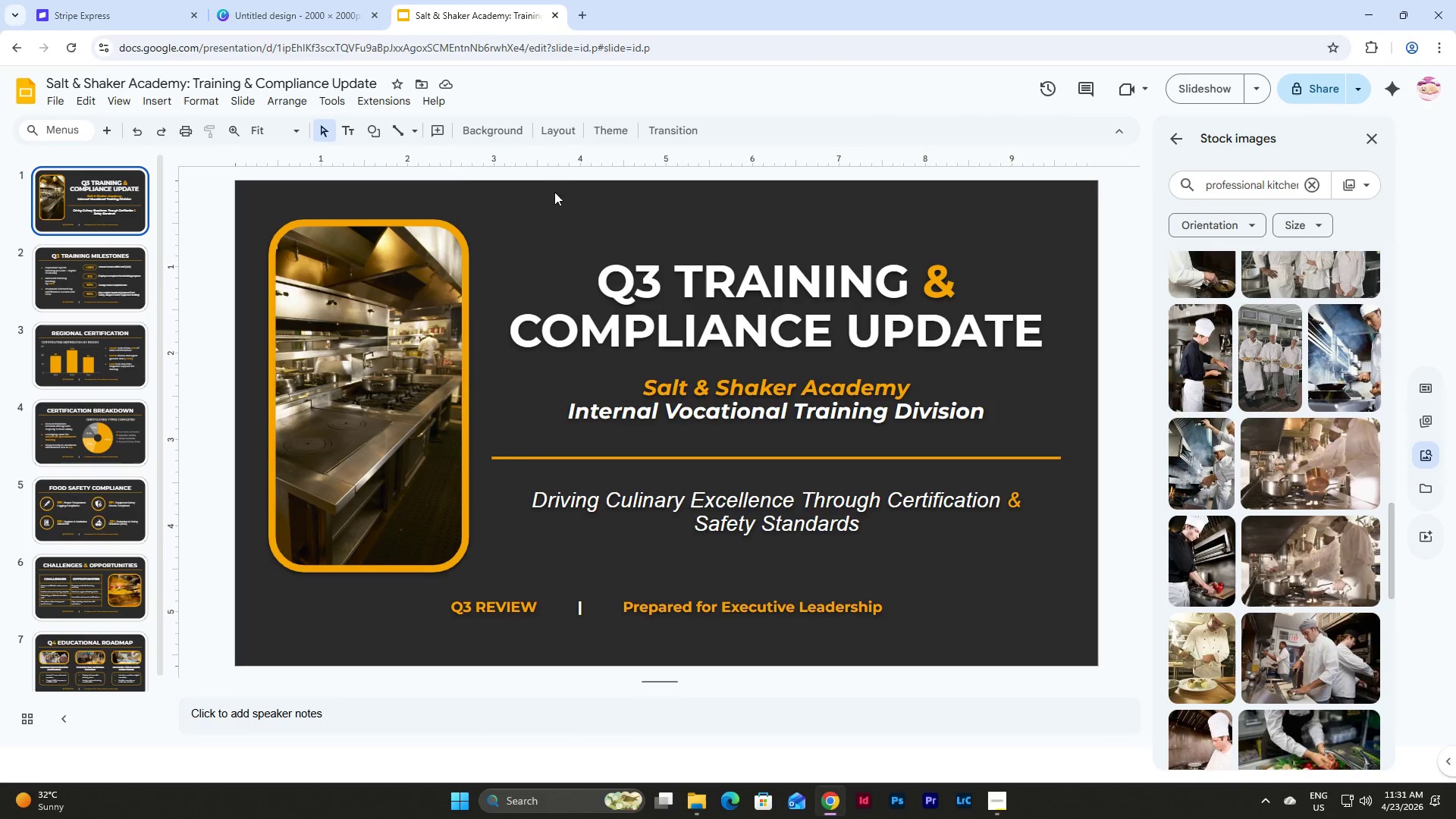 
left_click([673, 123])
 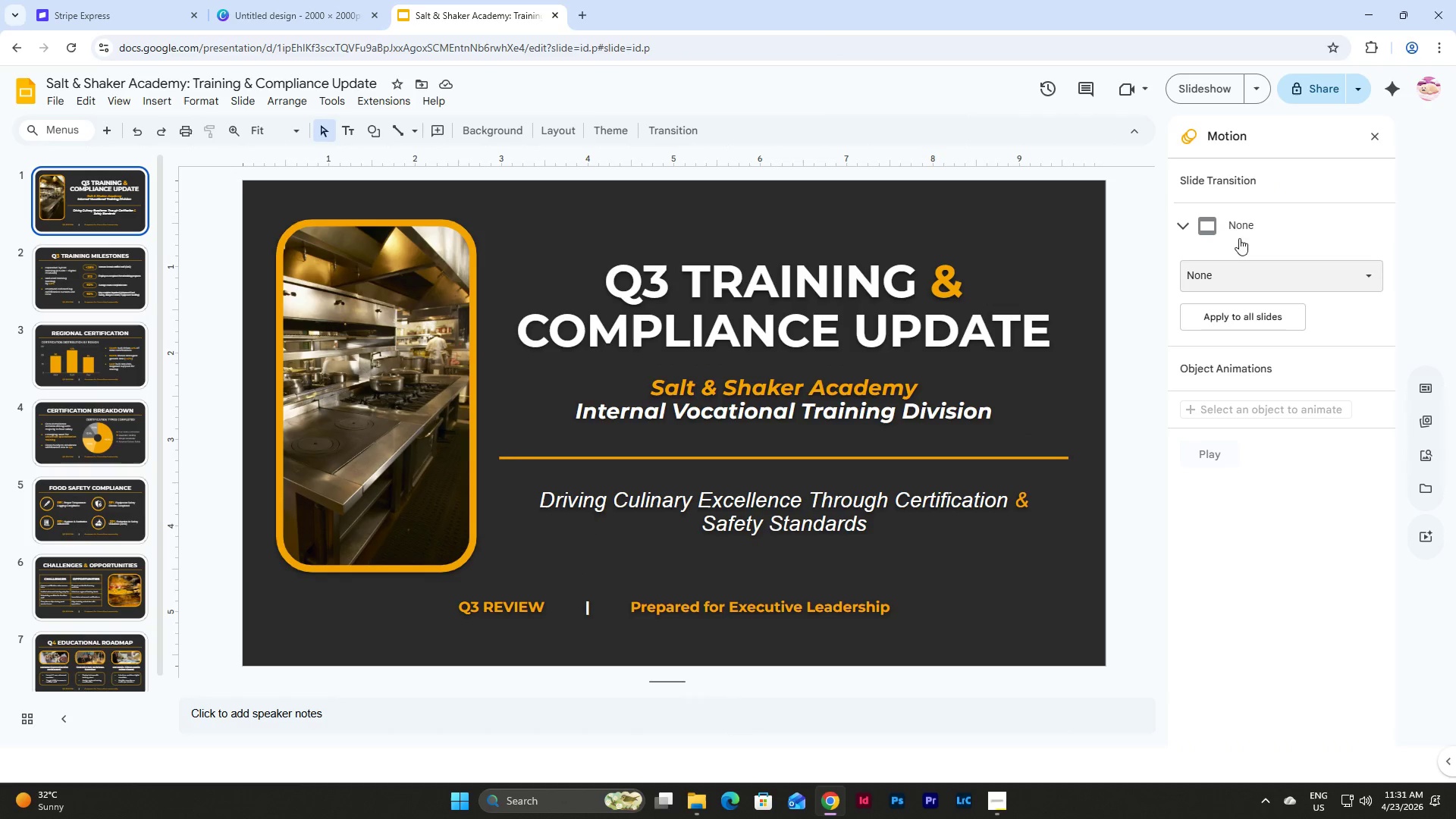 
left_click([1222, 218])
 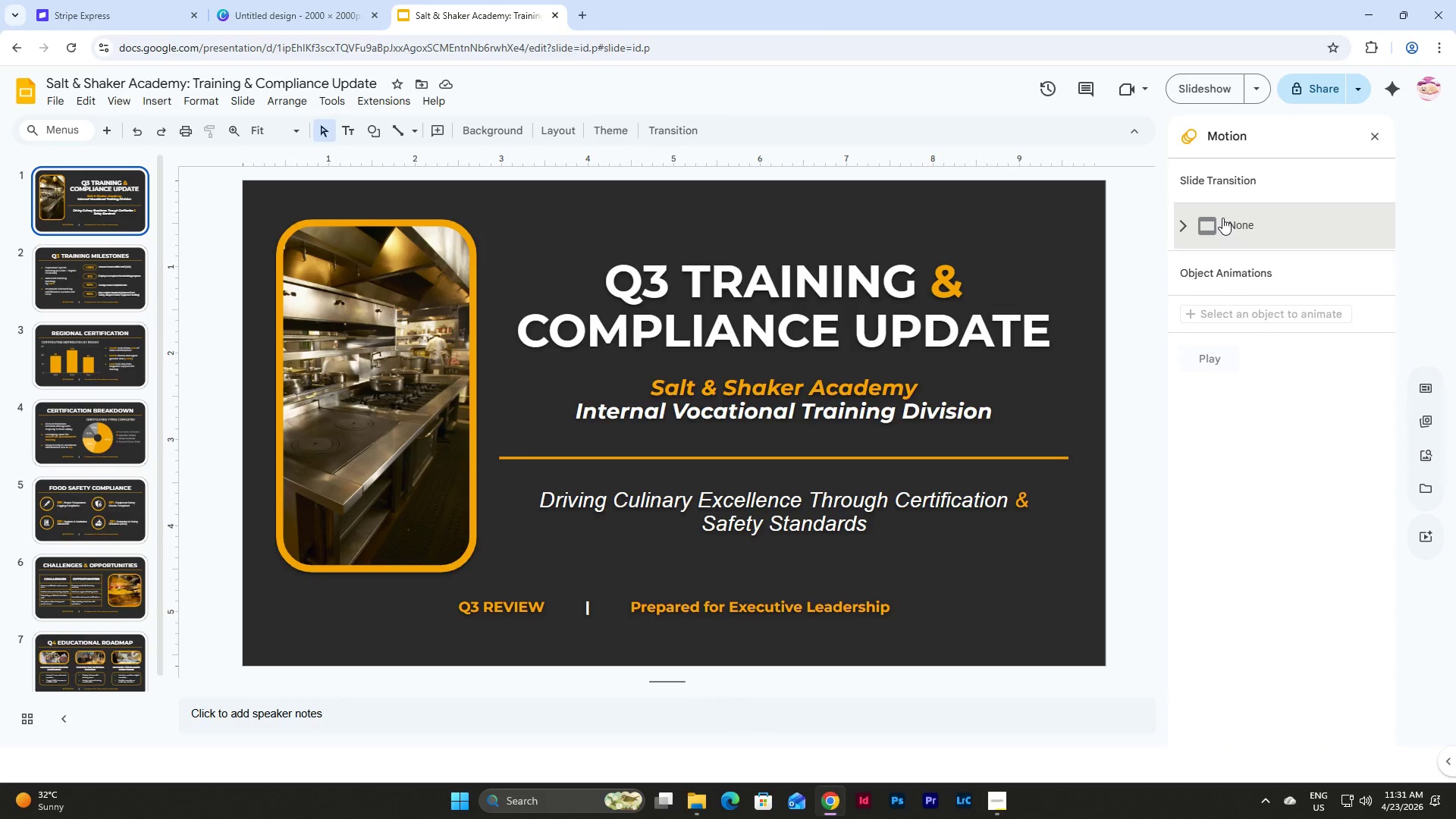 
left_click([1222, 218])
 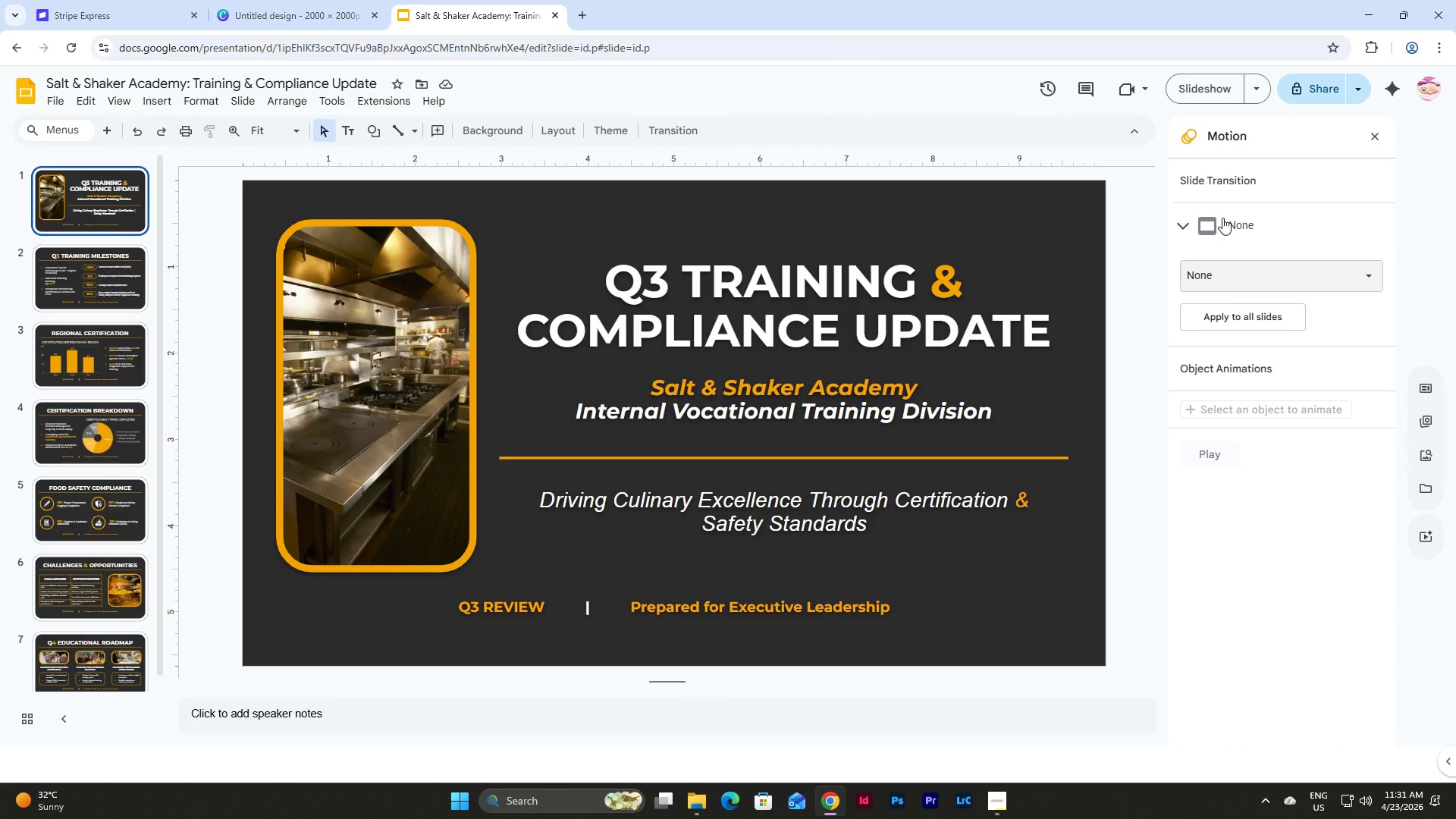 
left_click([1235, 271])
 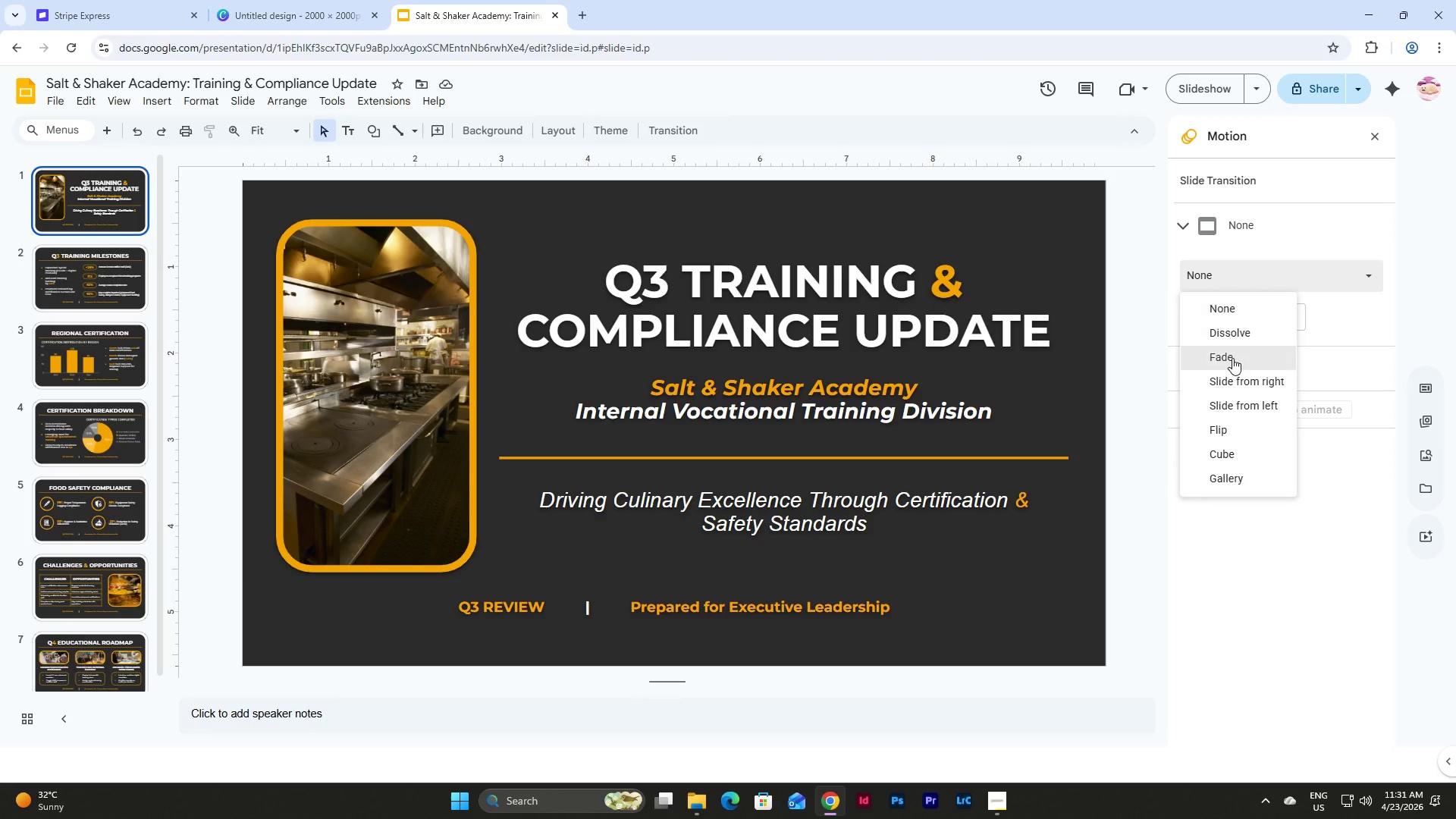 
left_click([1232, 359])
 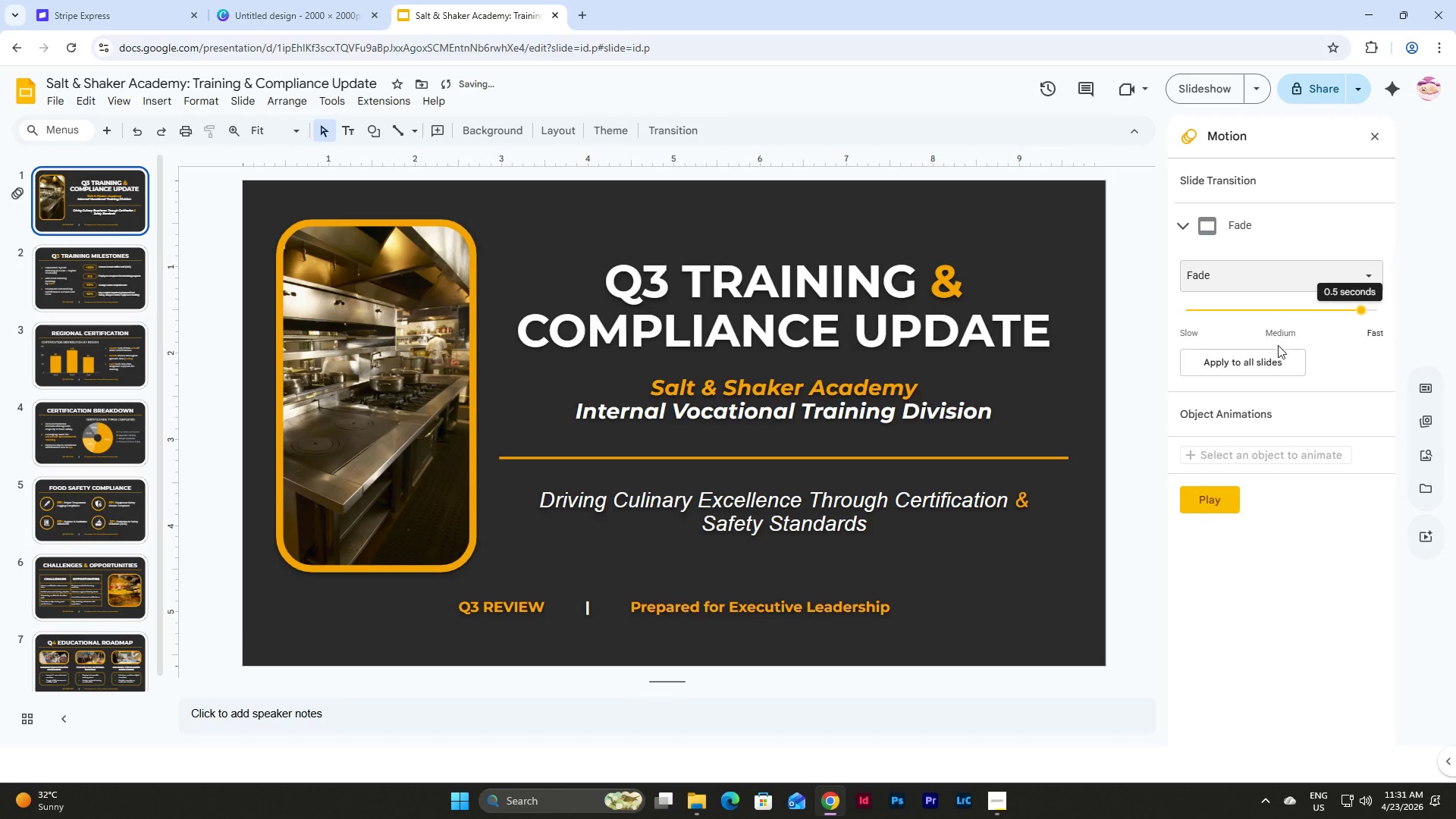 
left_click([1273, 362])
 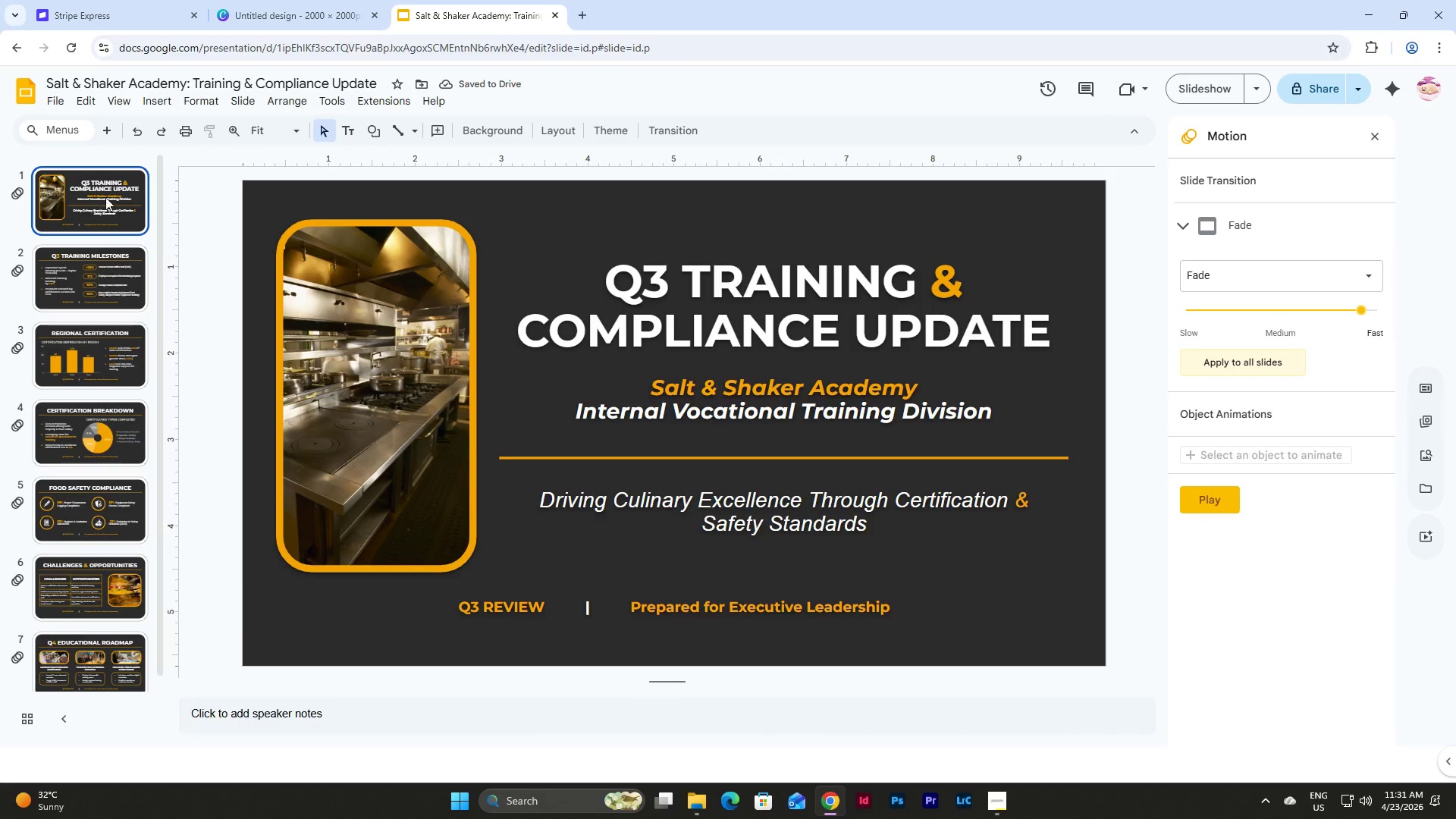 
left_click([702, 249])
 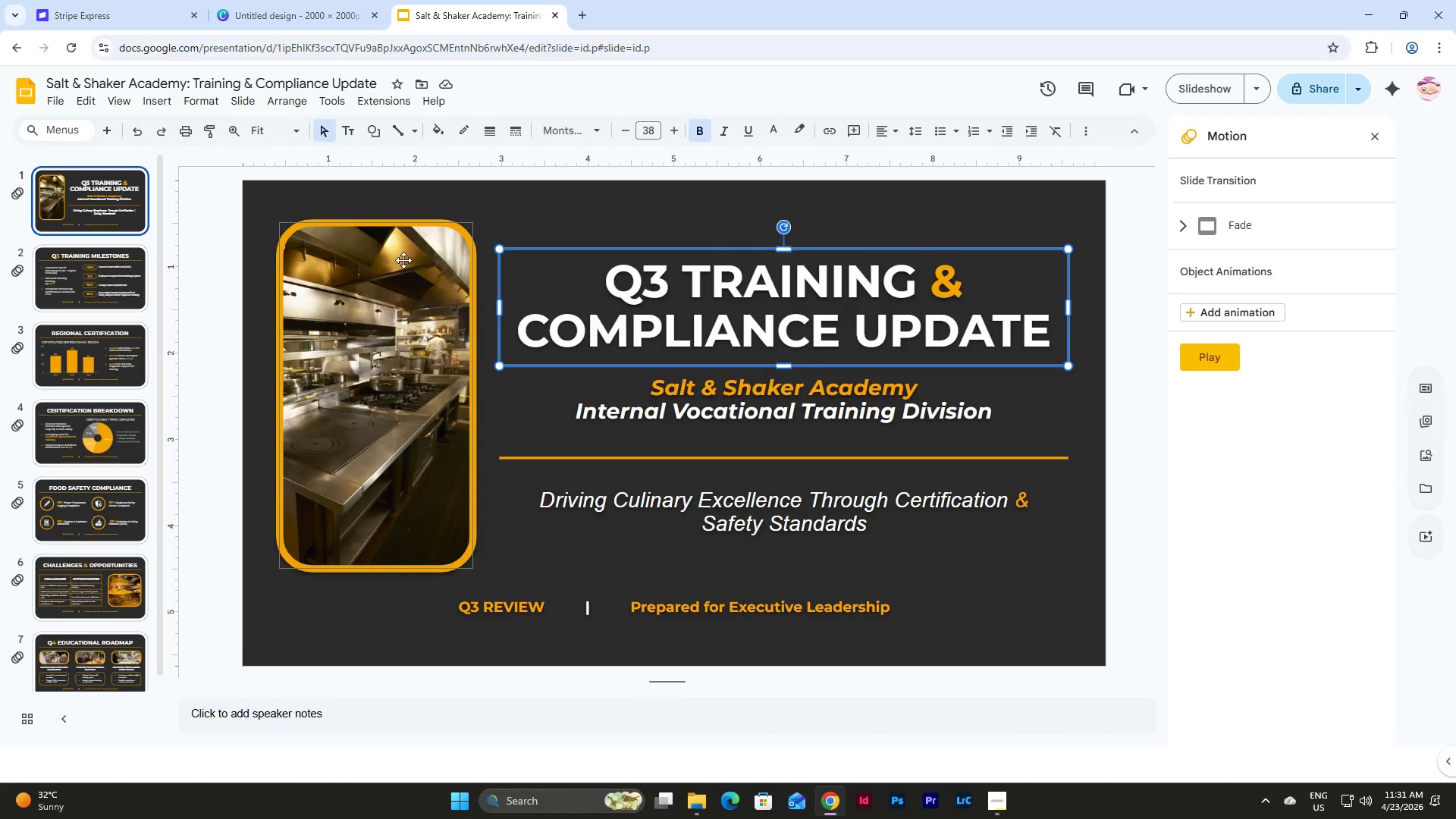 
left_click([403, 260])
 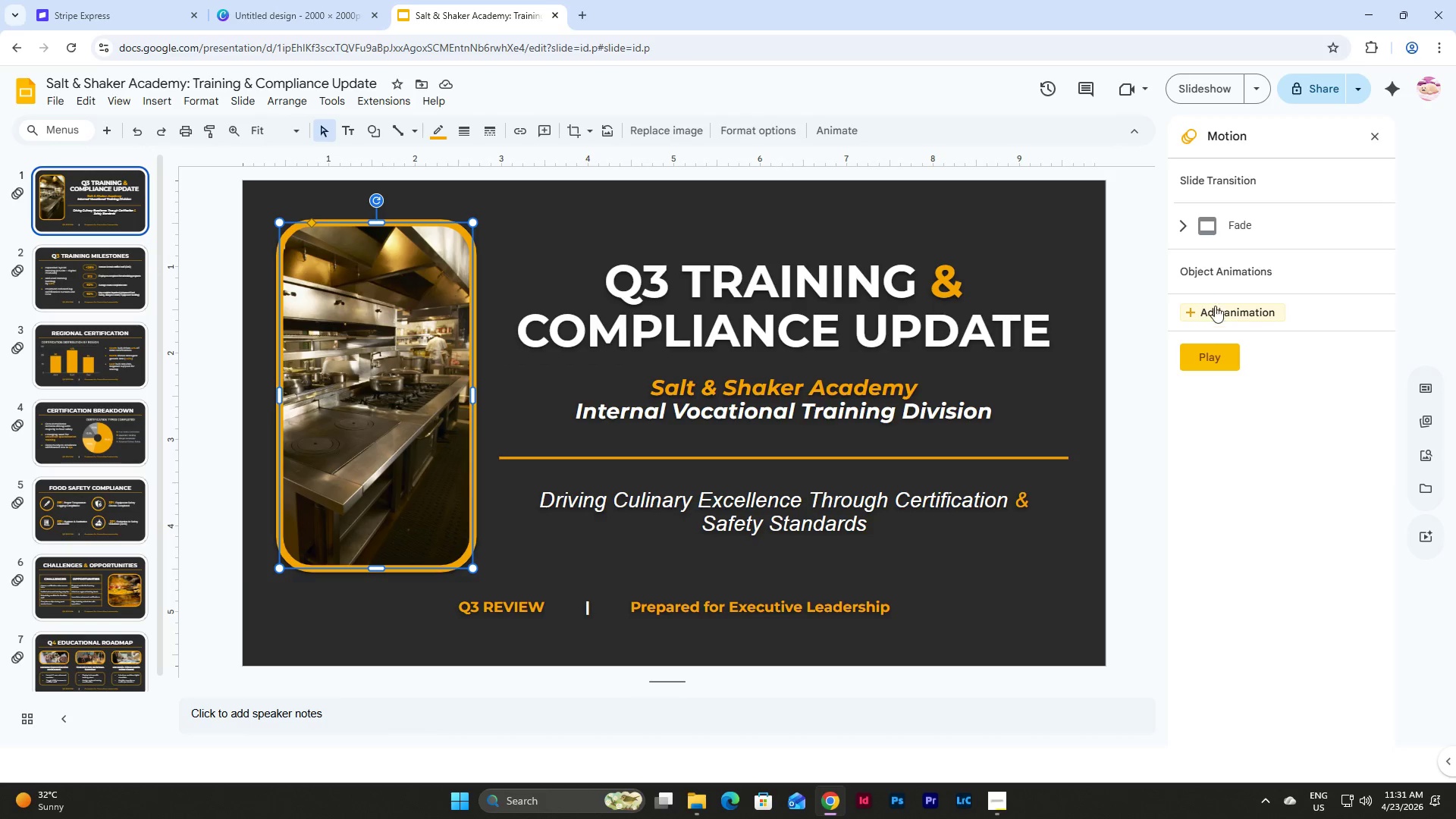 
double_click([1217, 309])
 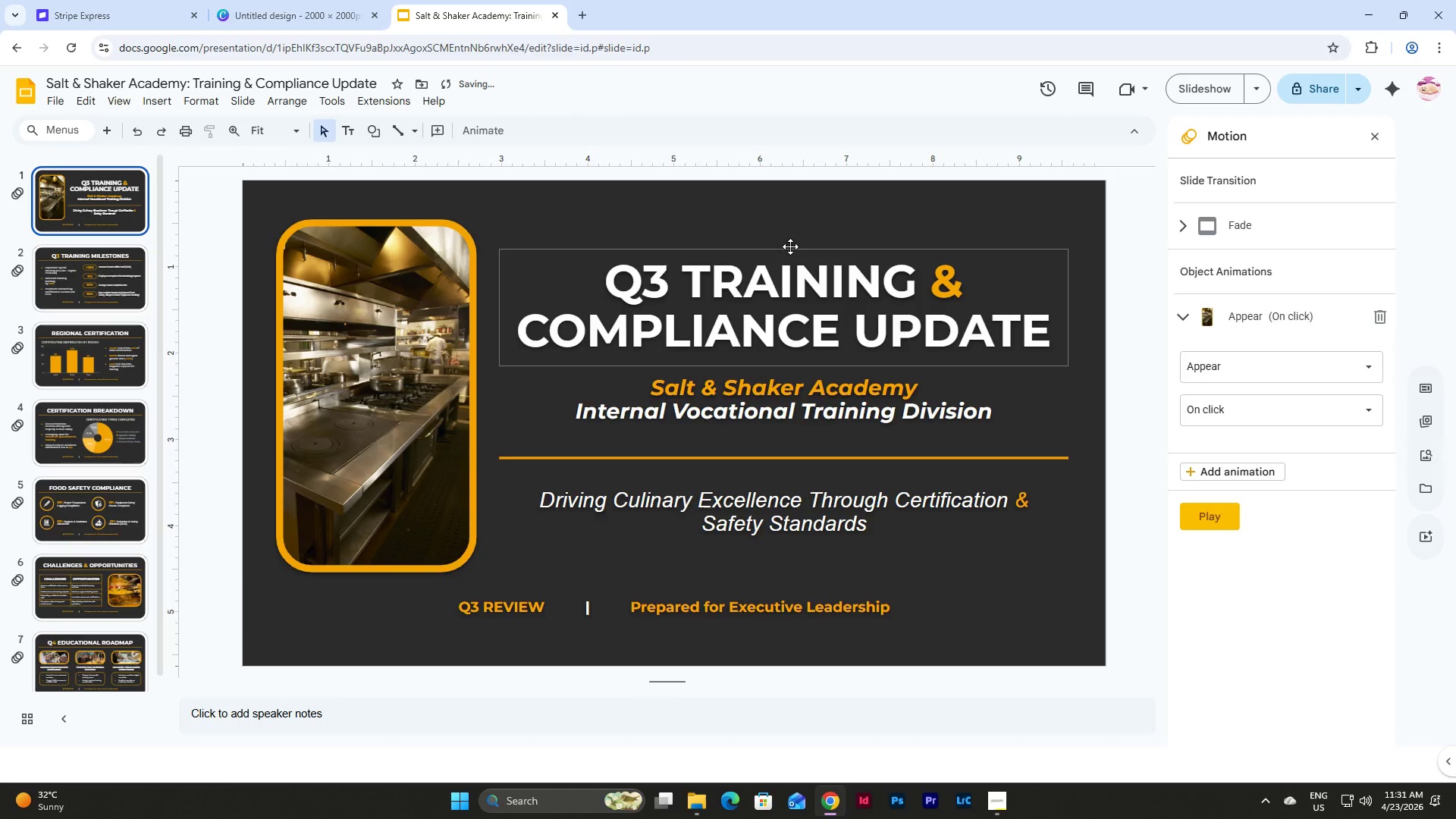 
left_click([788, 256])
 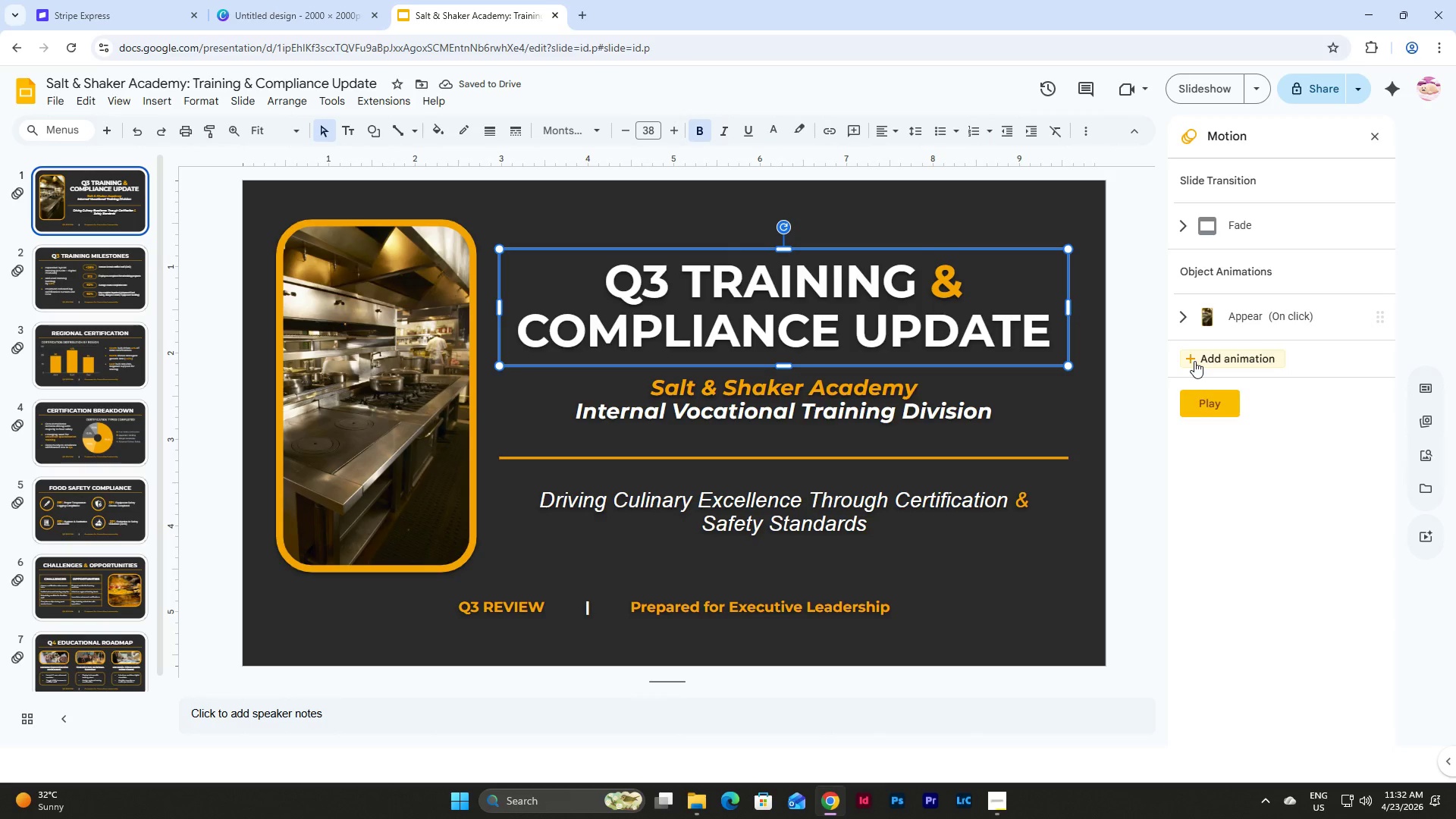 
left_click([1220, 360])
 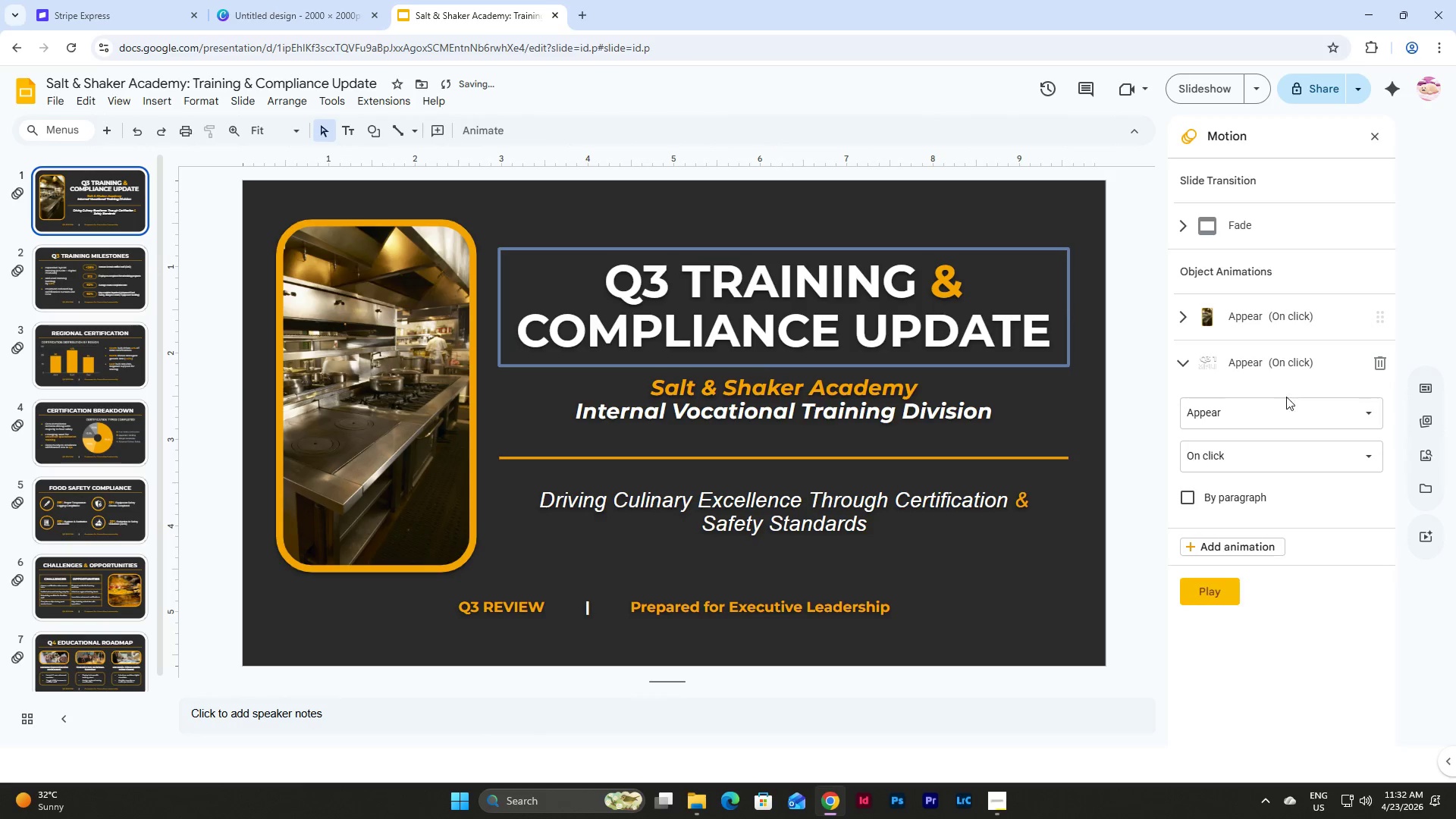 
left_click([1286, 403])
 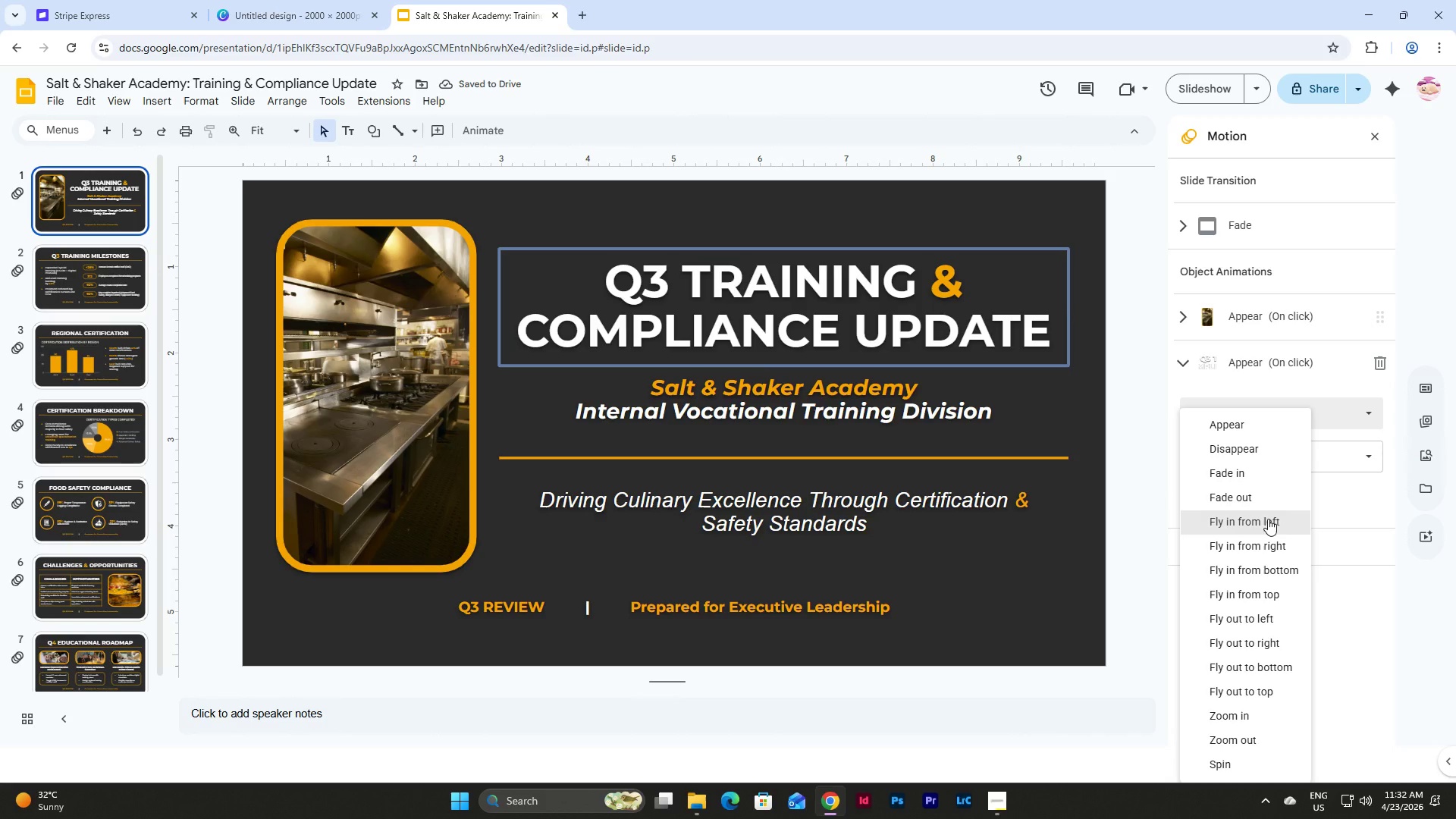 
left_click([1272, 545])
 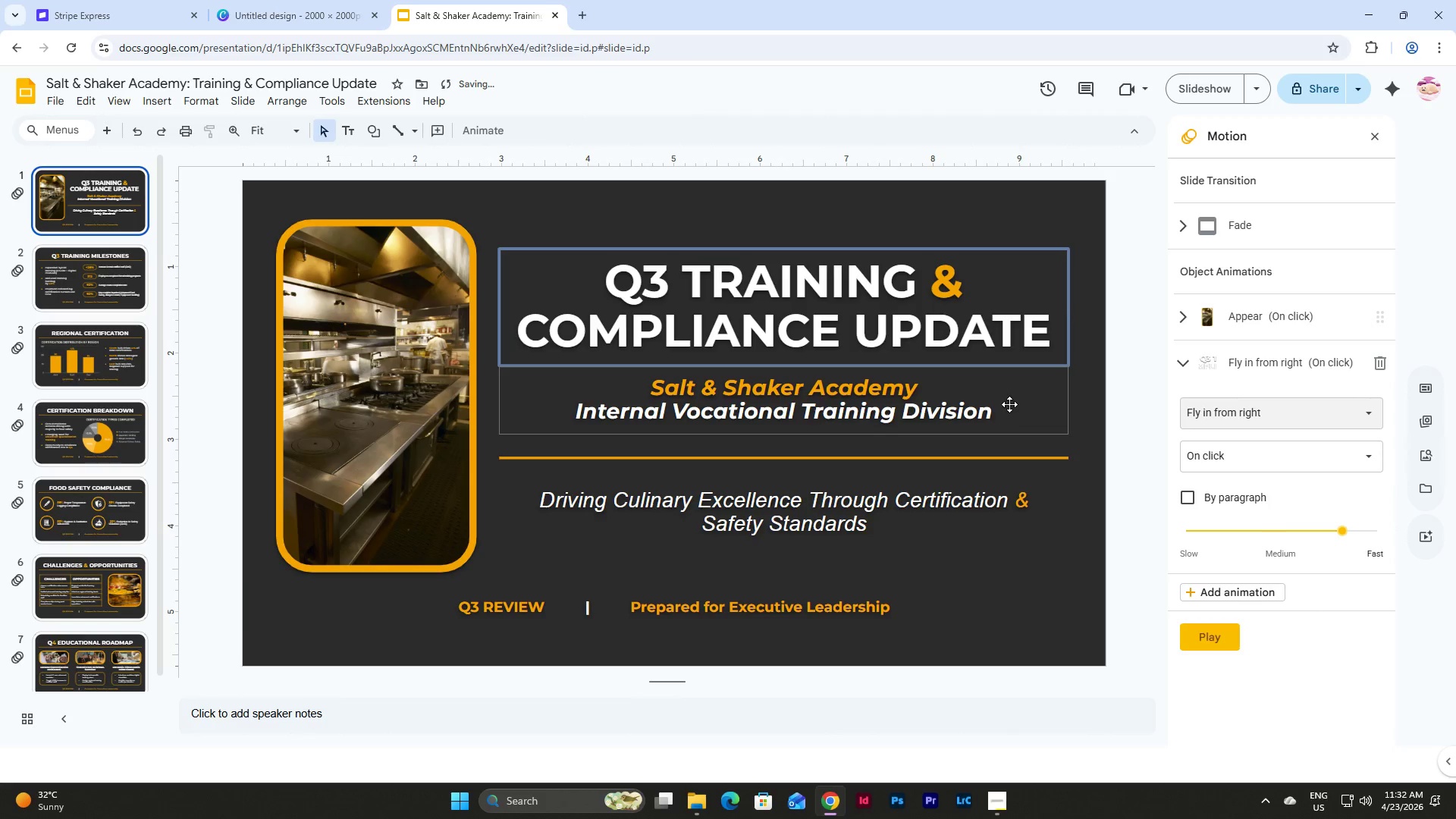 
left_click([1009, 404])
 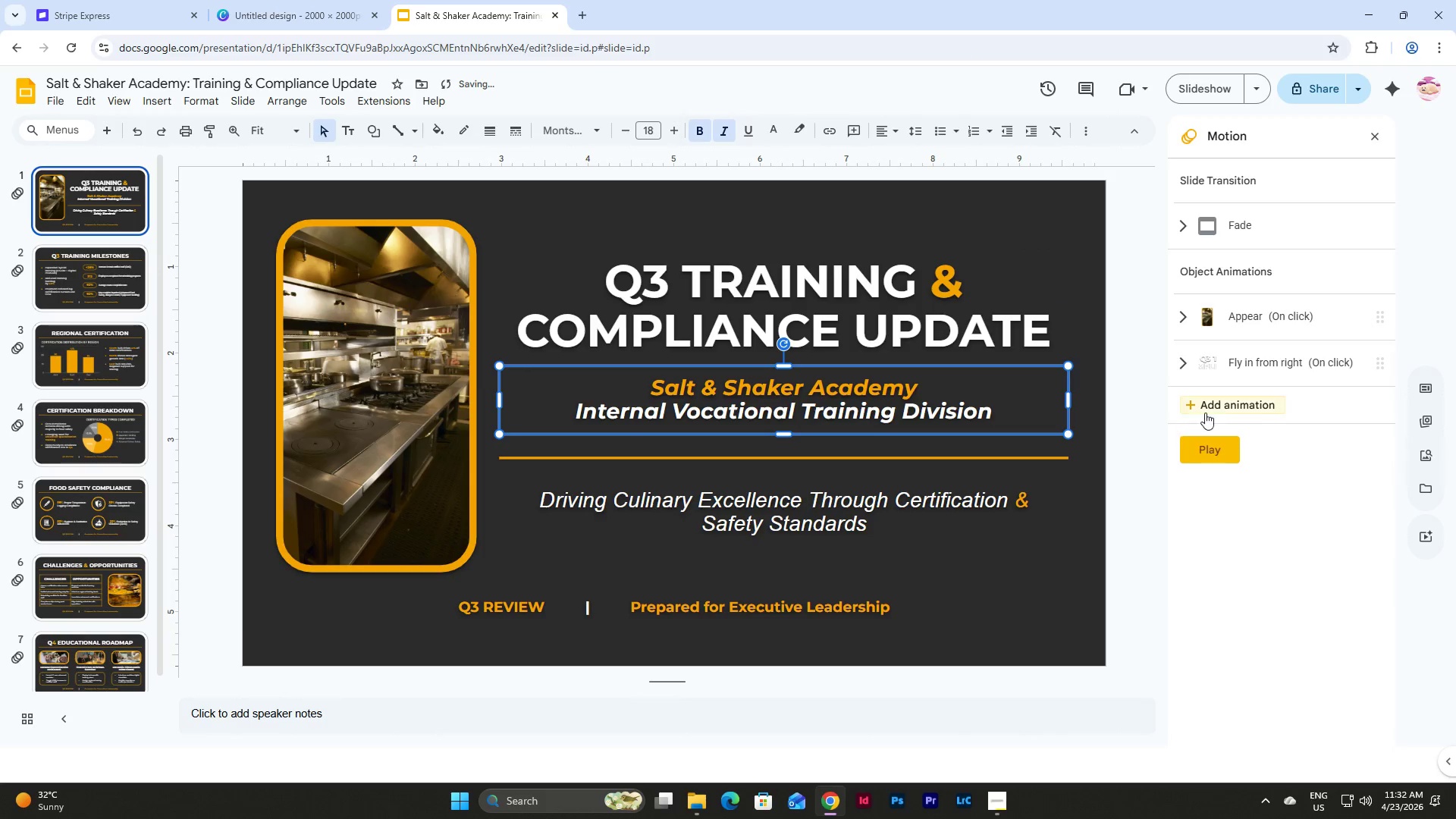 
left_click([1211, 413])
 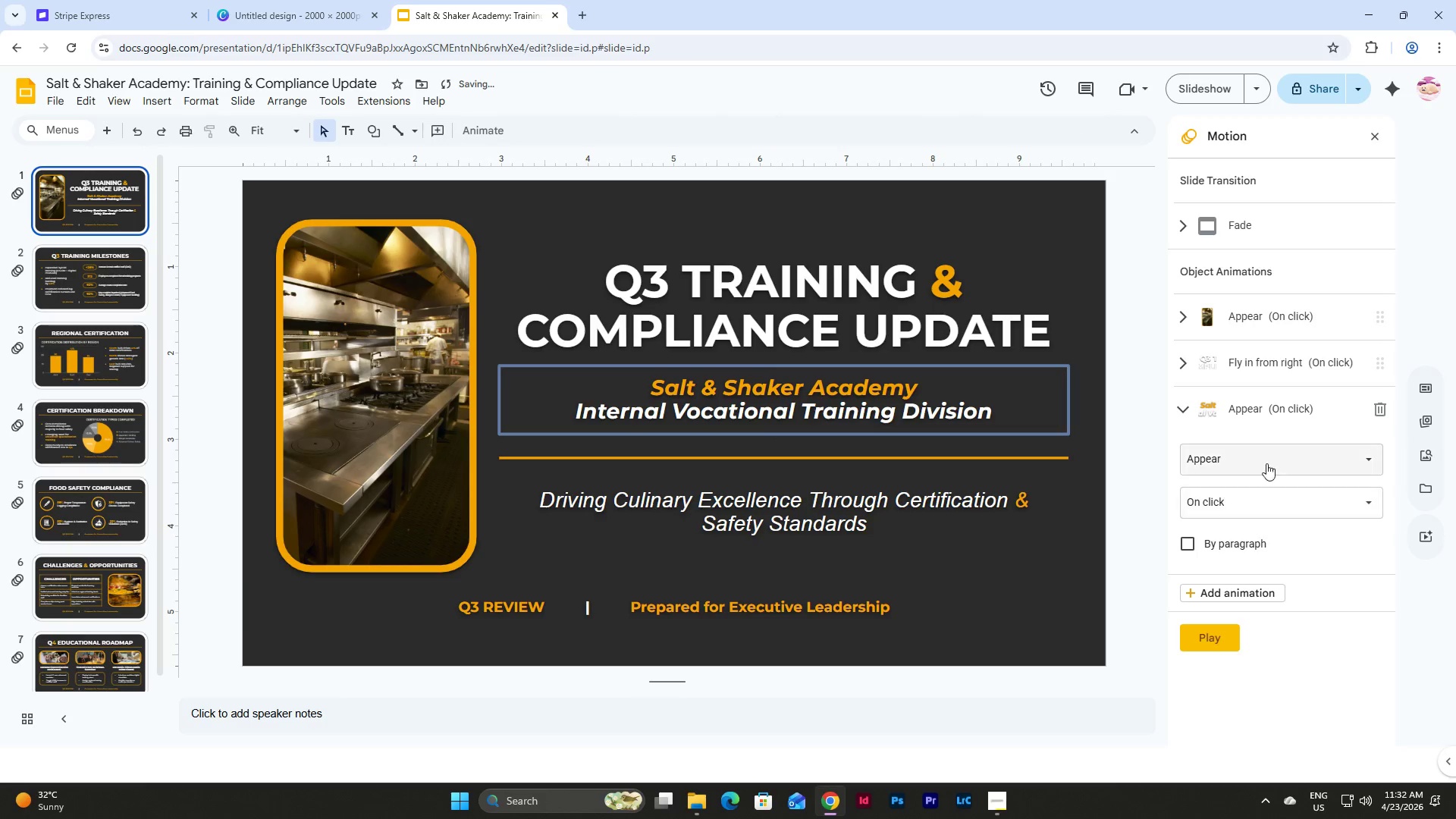 
left_click([1269, 455])
 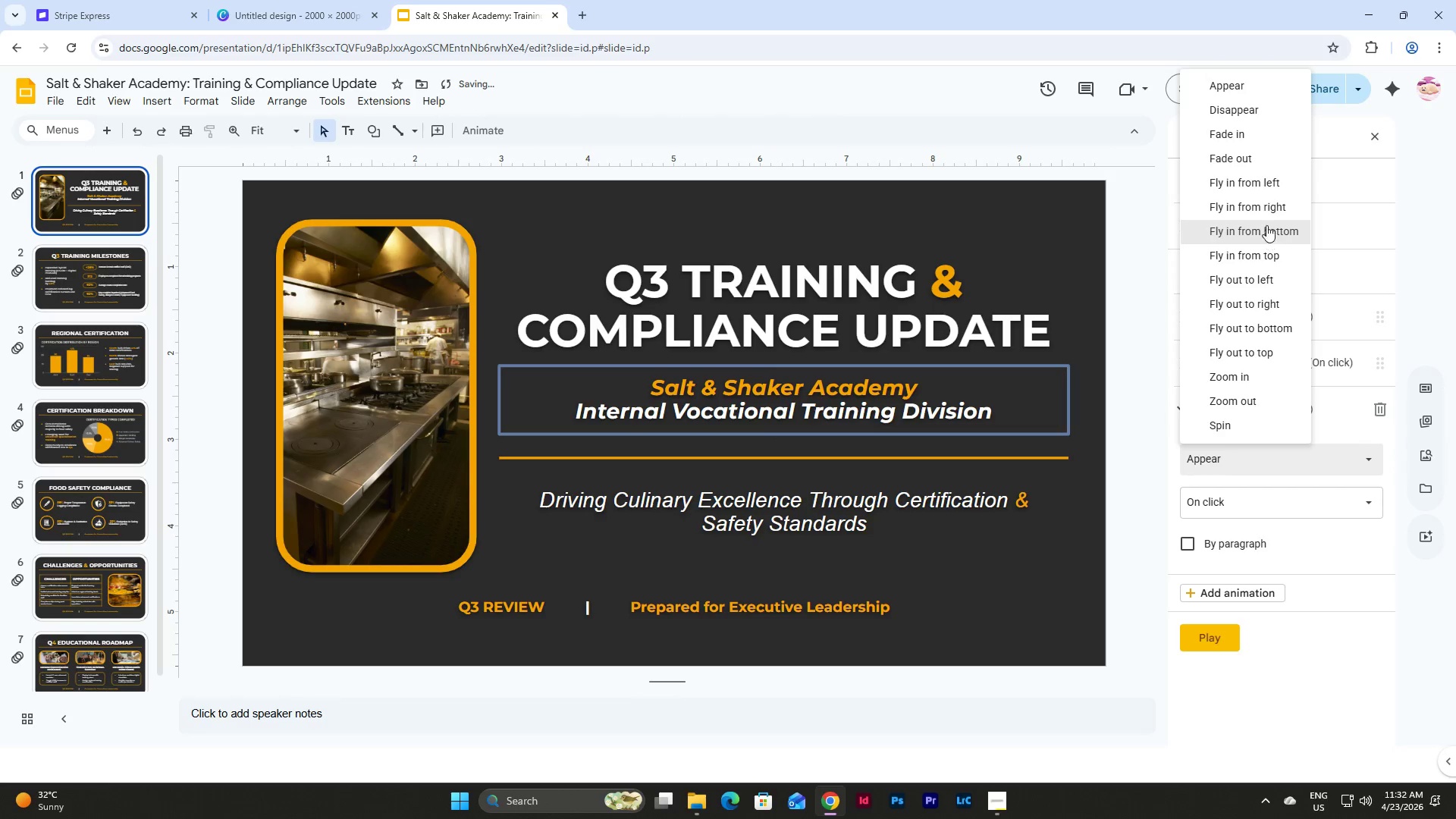 
left_click([1266, 209])
 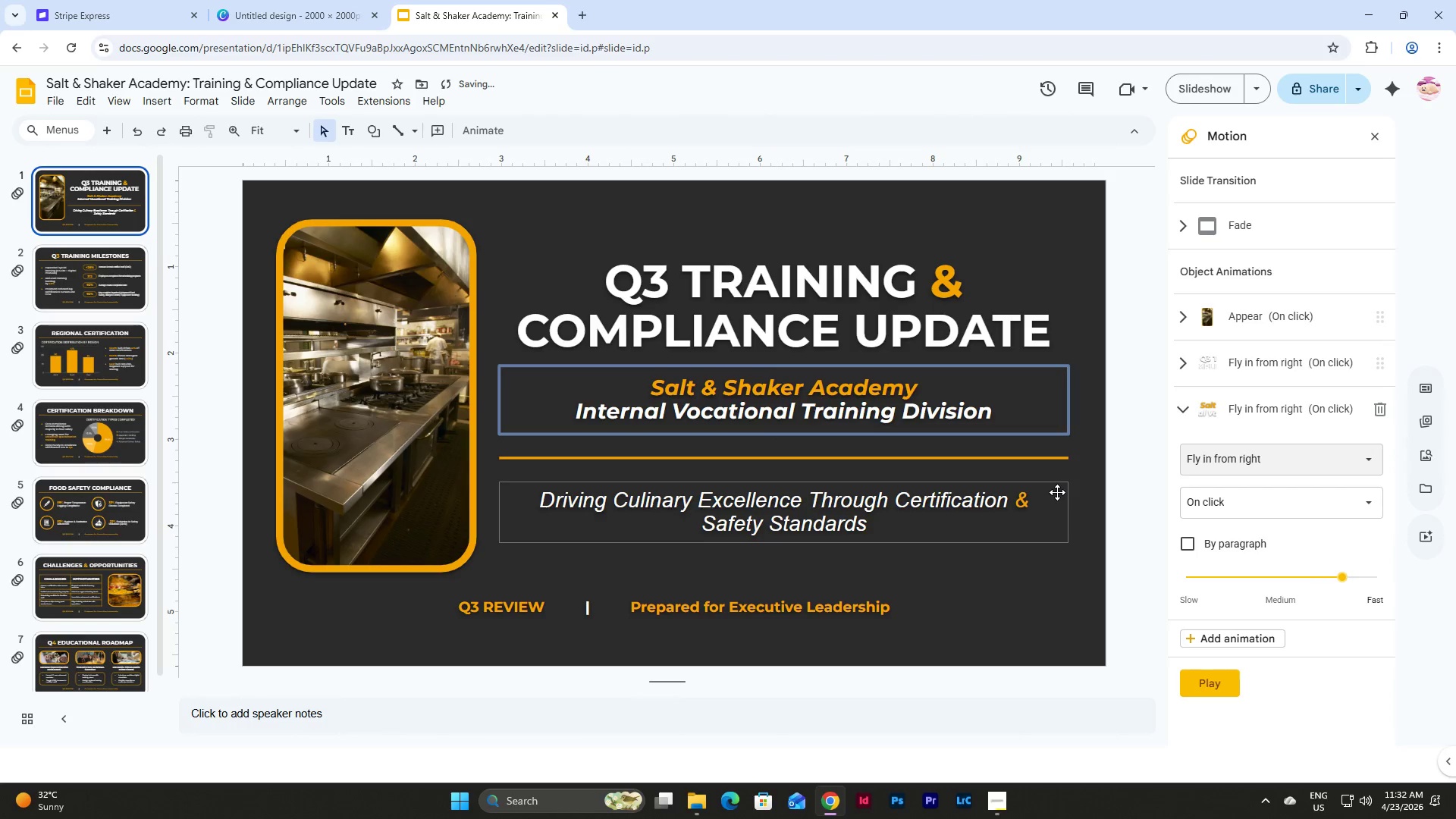 
left_click([1057, 492])
 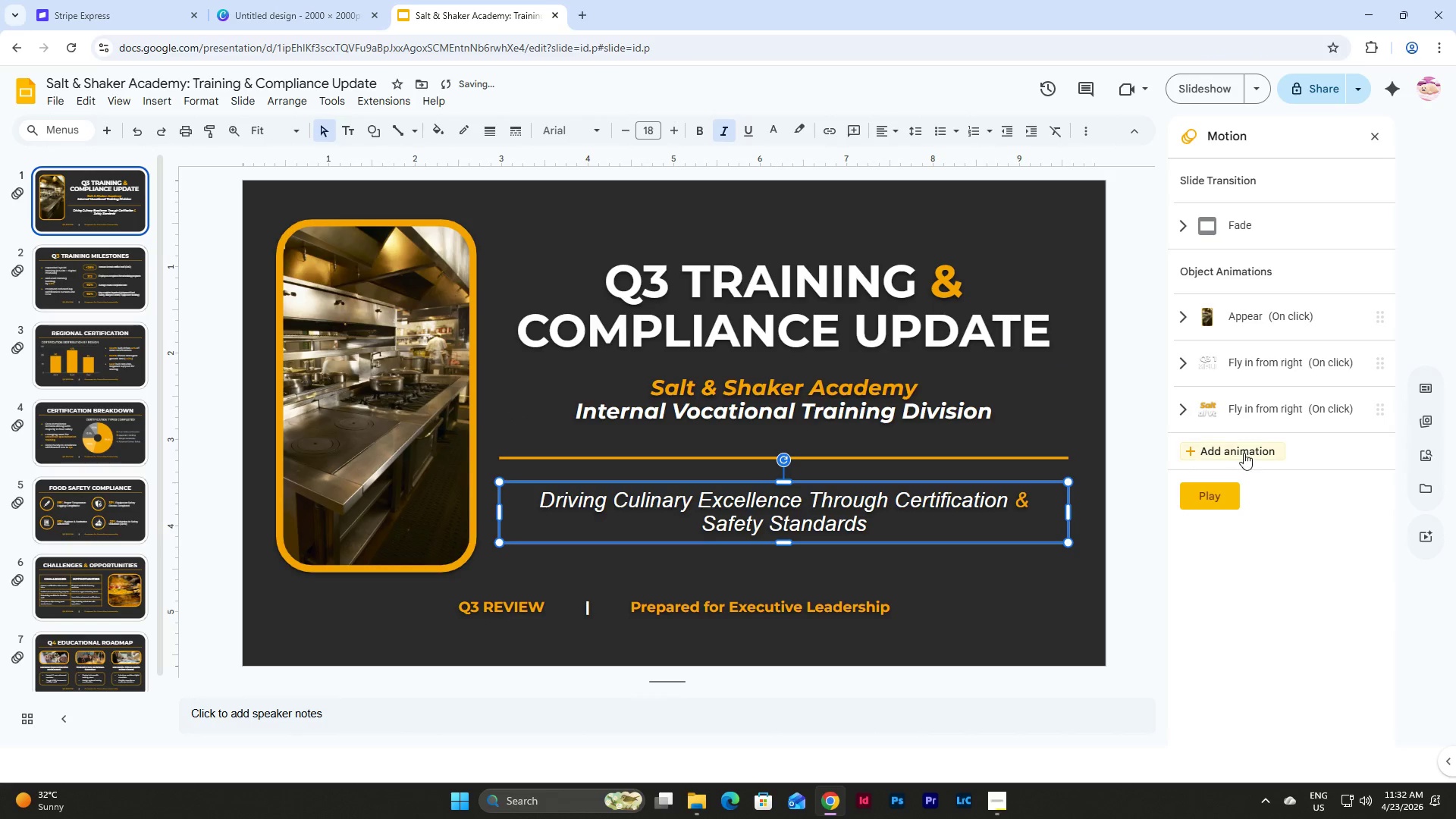 
left_click([1244, 453])
 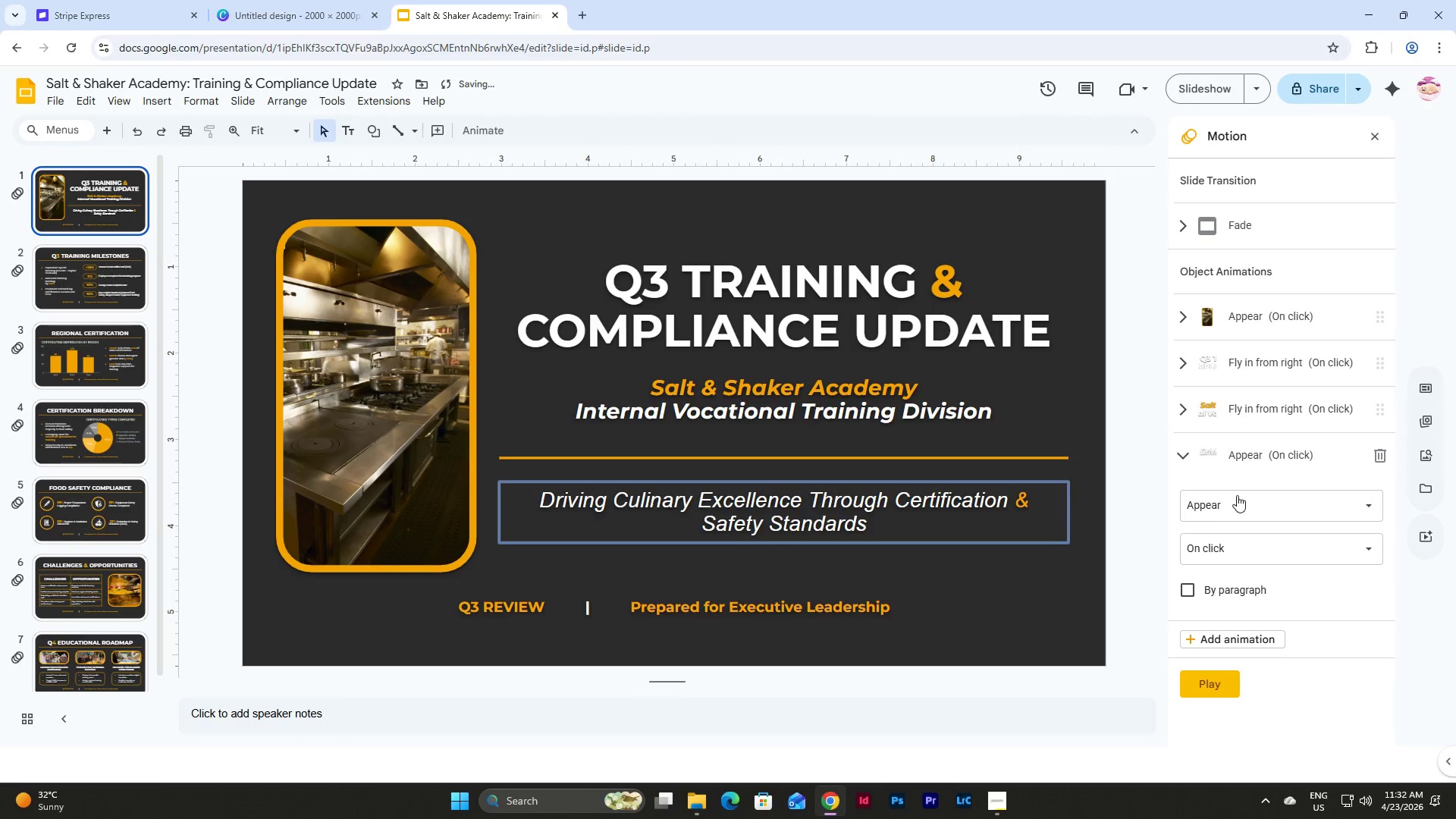 
left_click([1237, 498])
 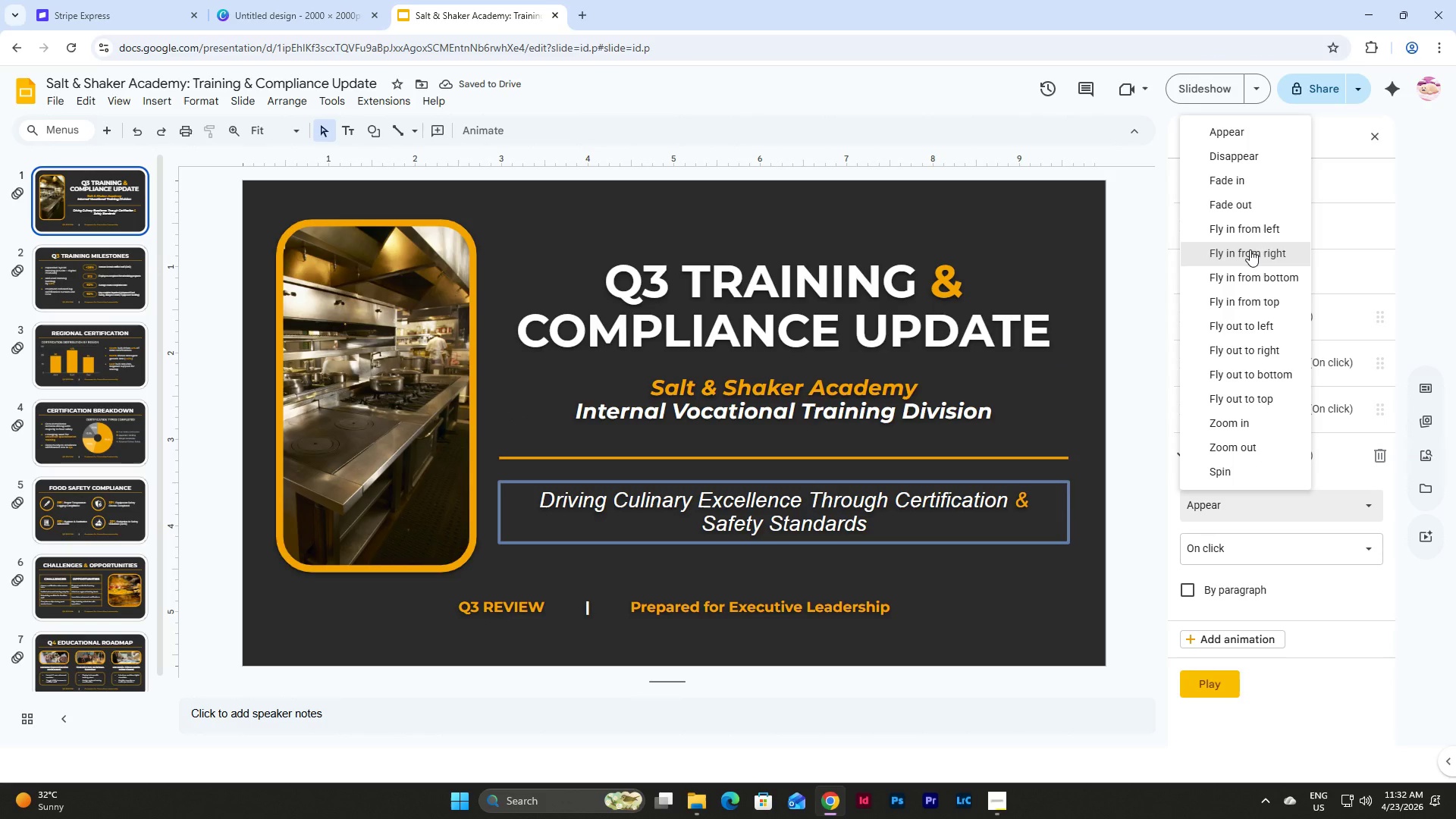 
left_click([1250, 249])
 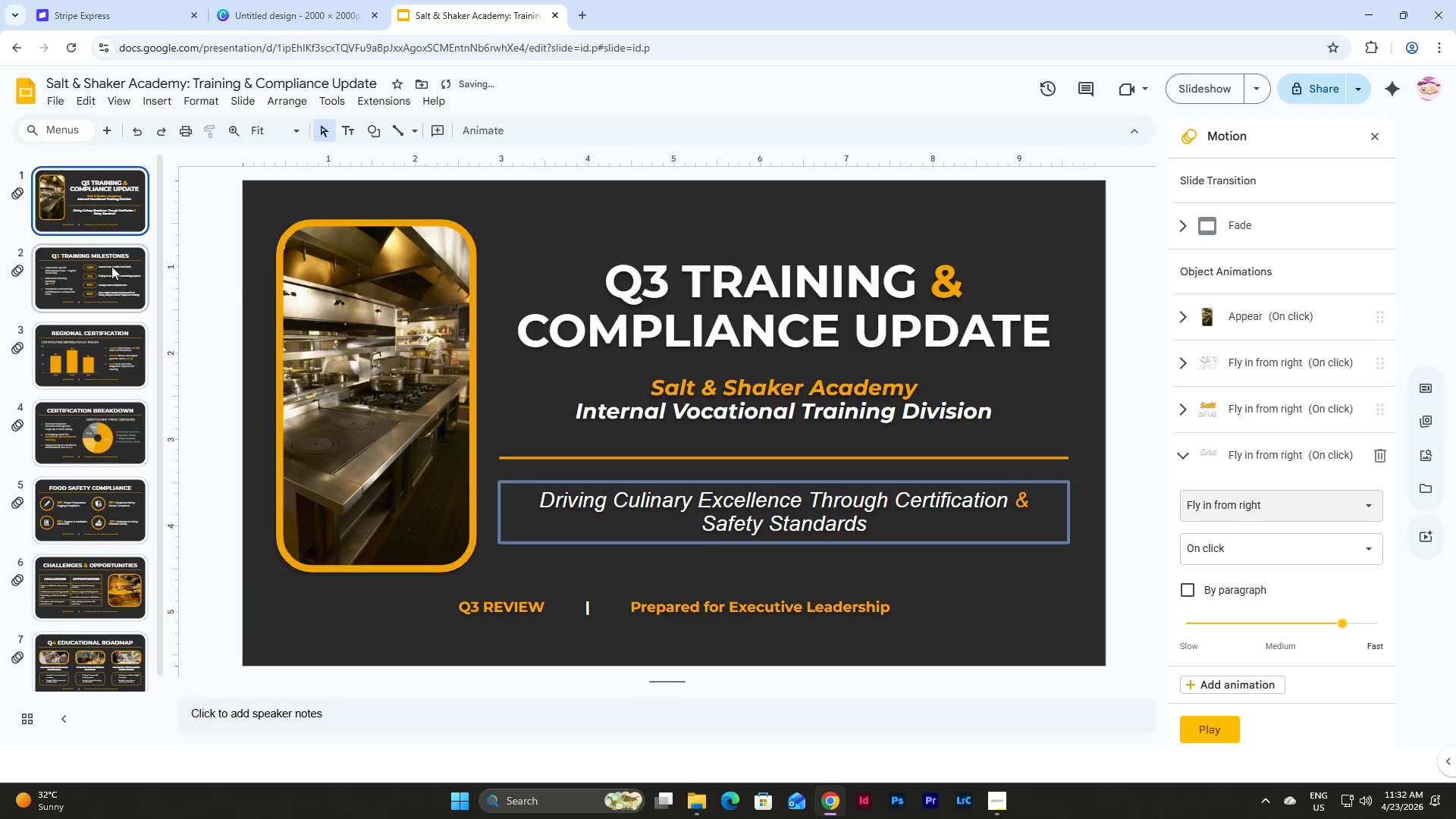 
left_click([98, 266])
 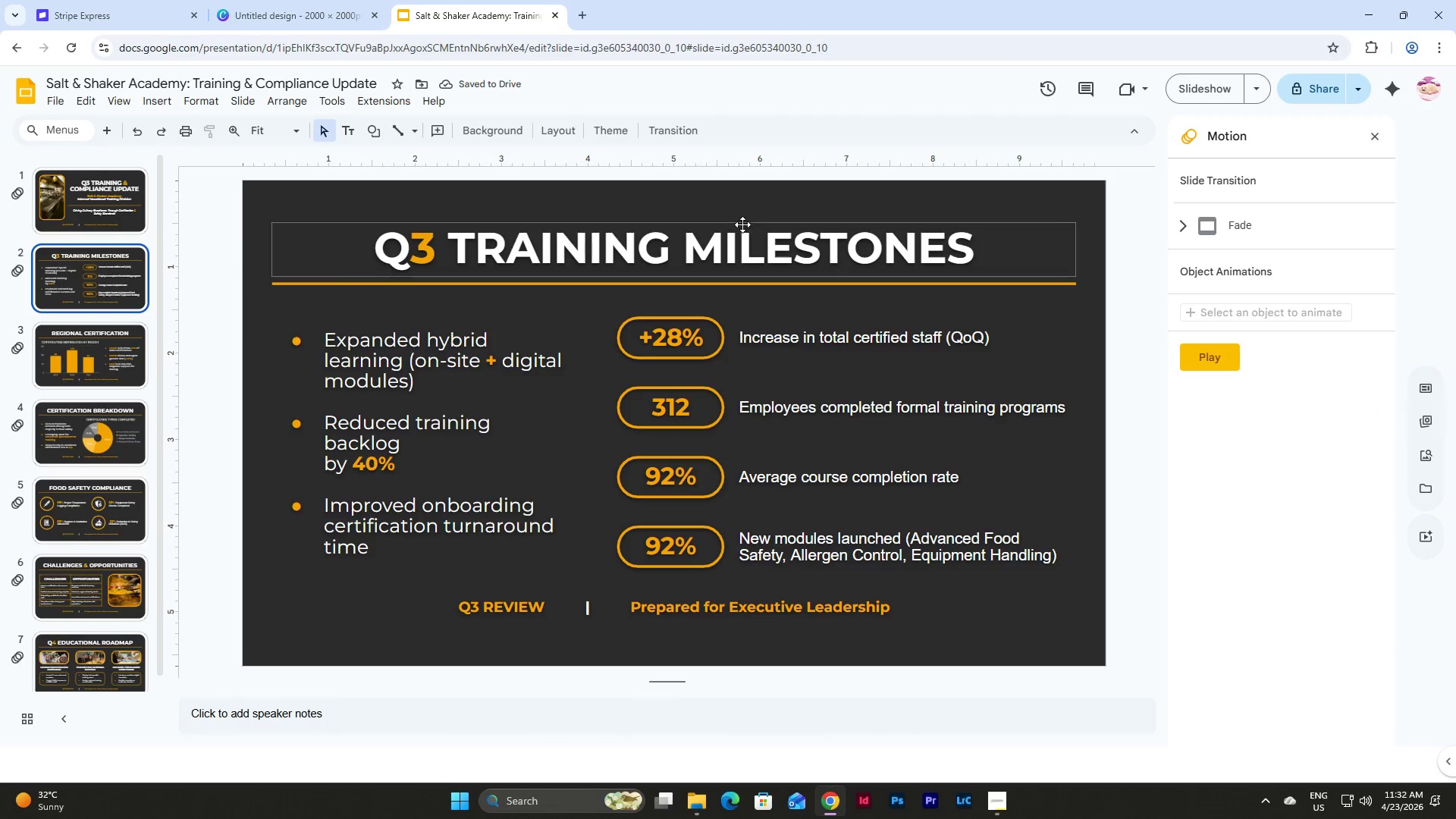 
left_click([742, 224])
 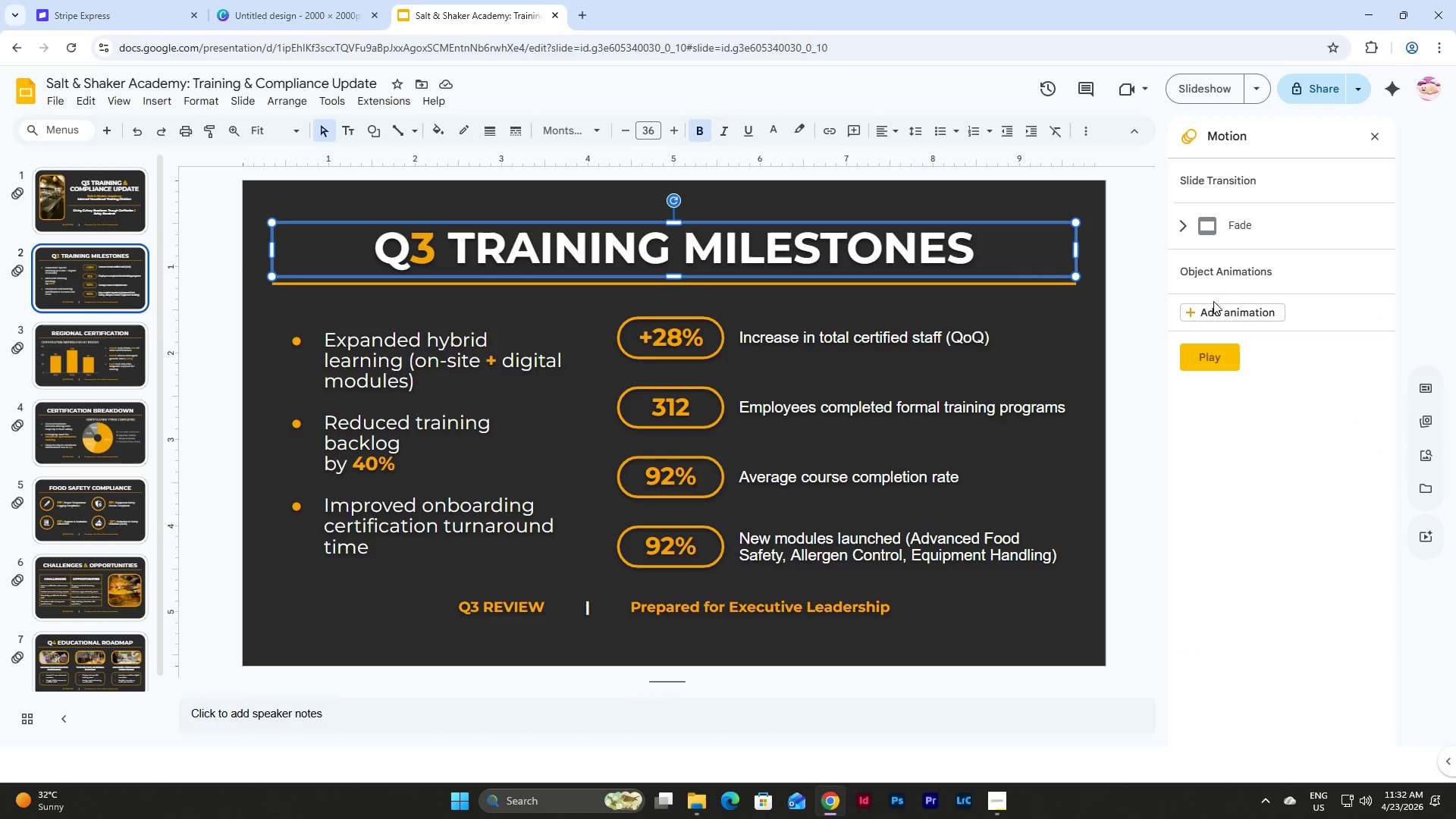 
left_click([1218, 309])
 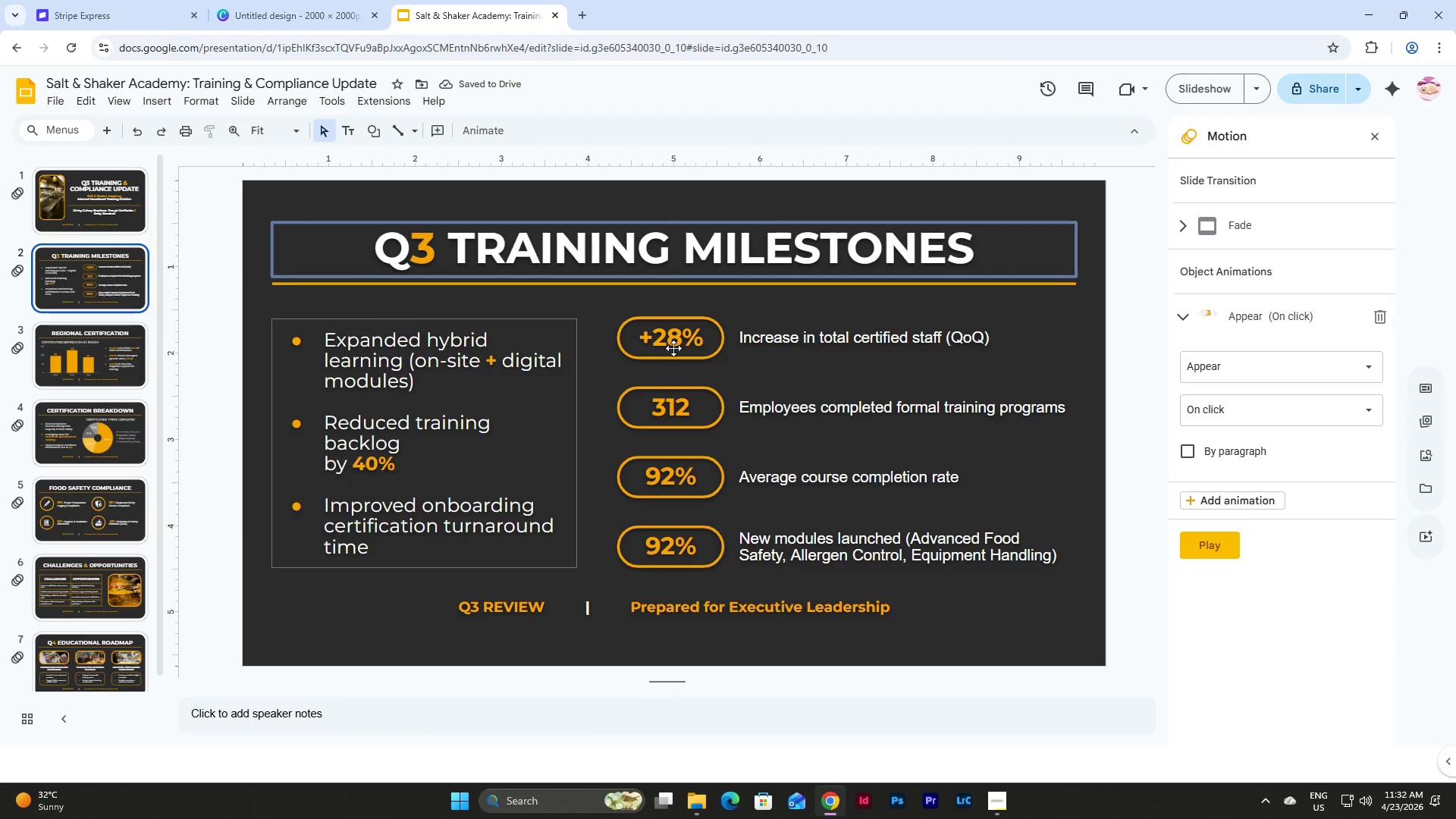 
wait(6.0)
 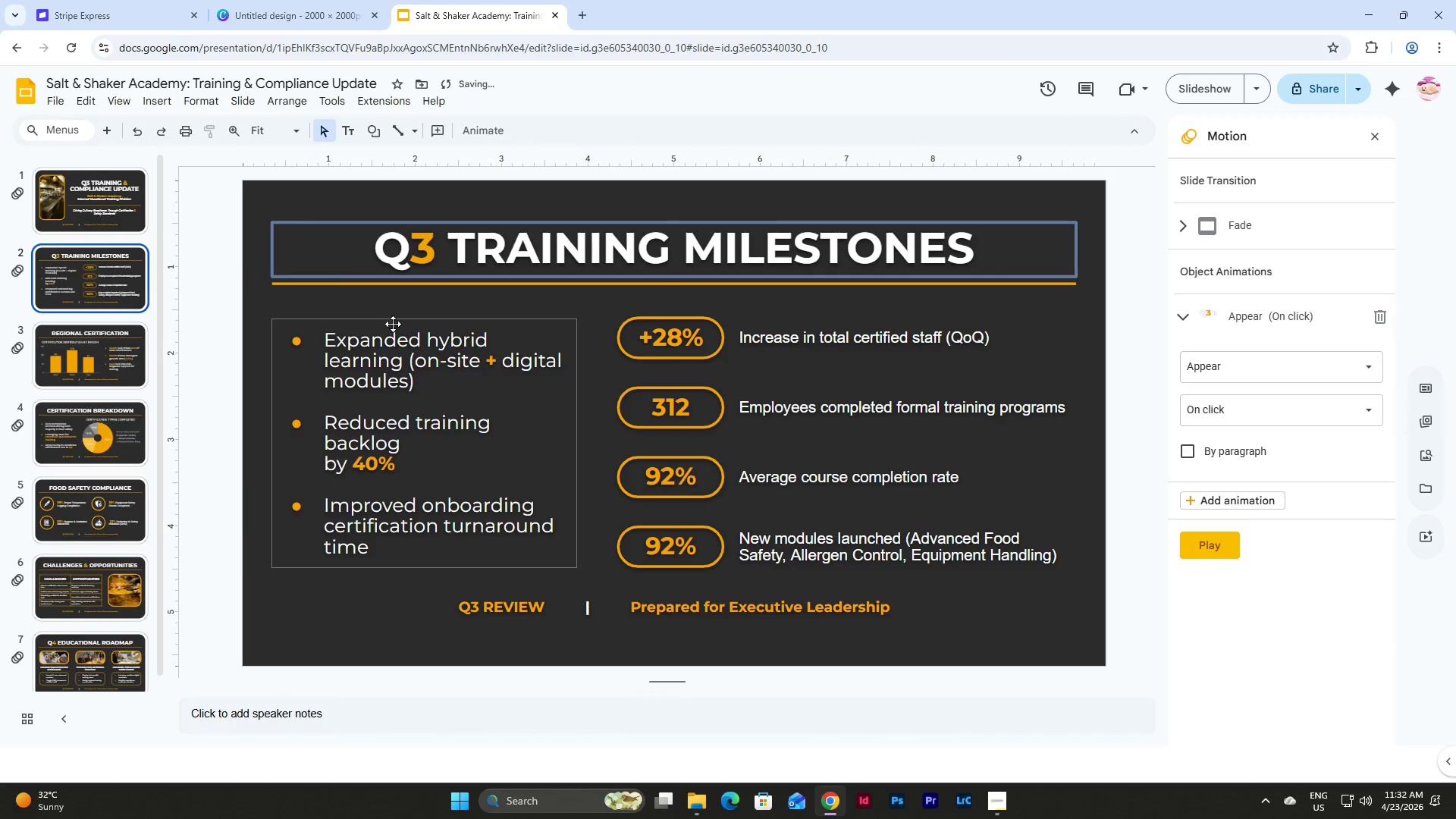 
left_click([699, 316])
 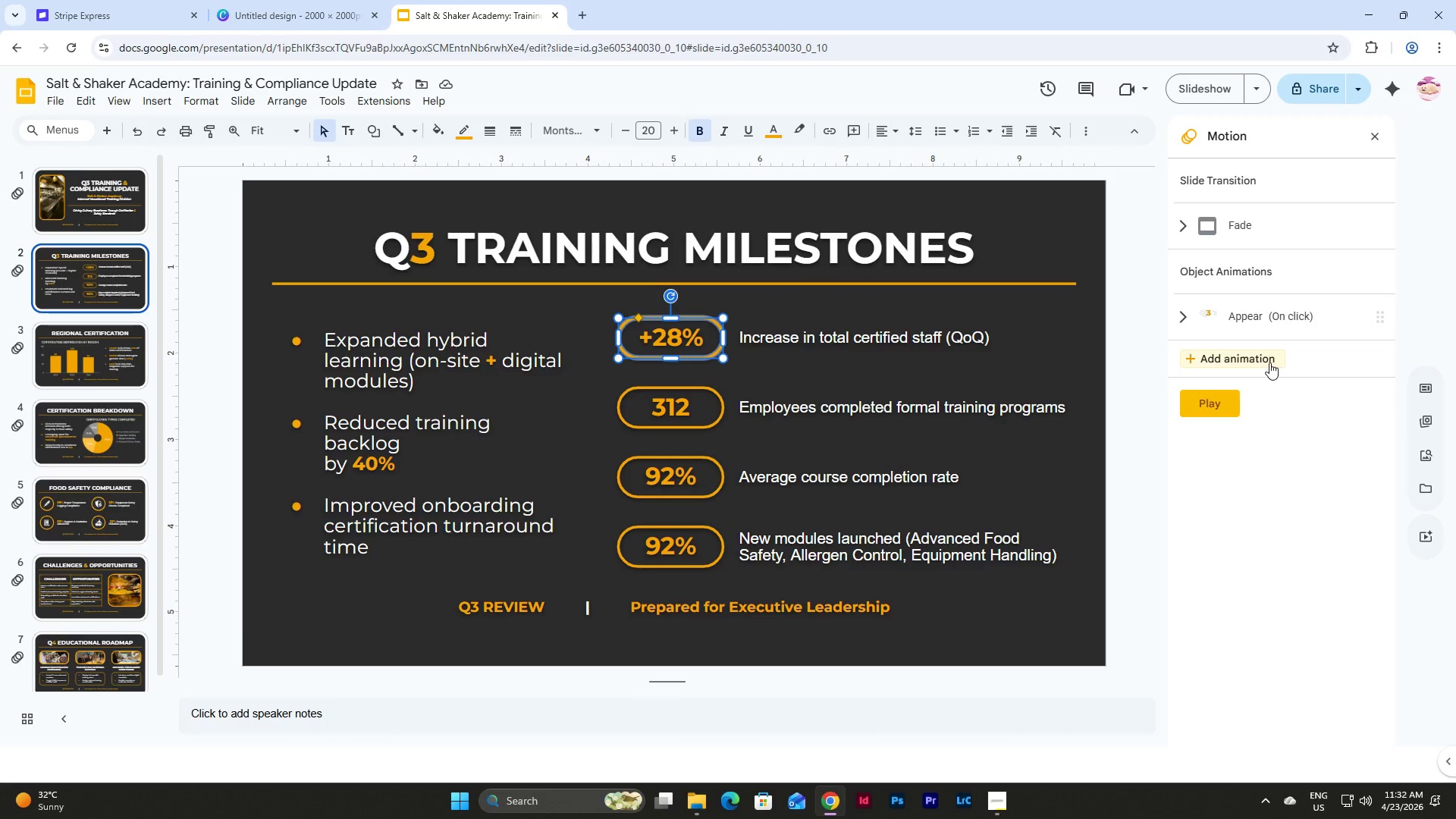 
left_click([1269, 362])
 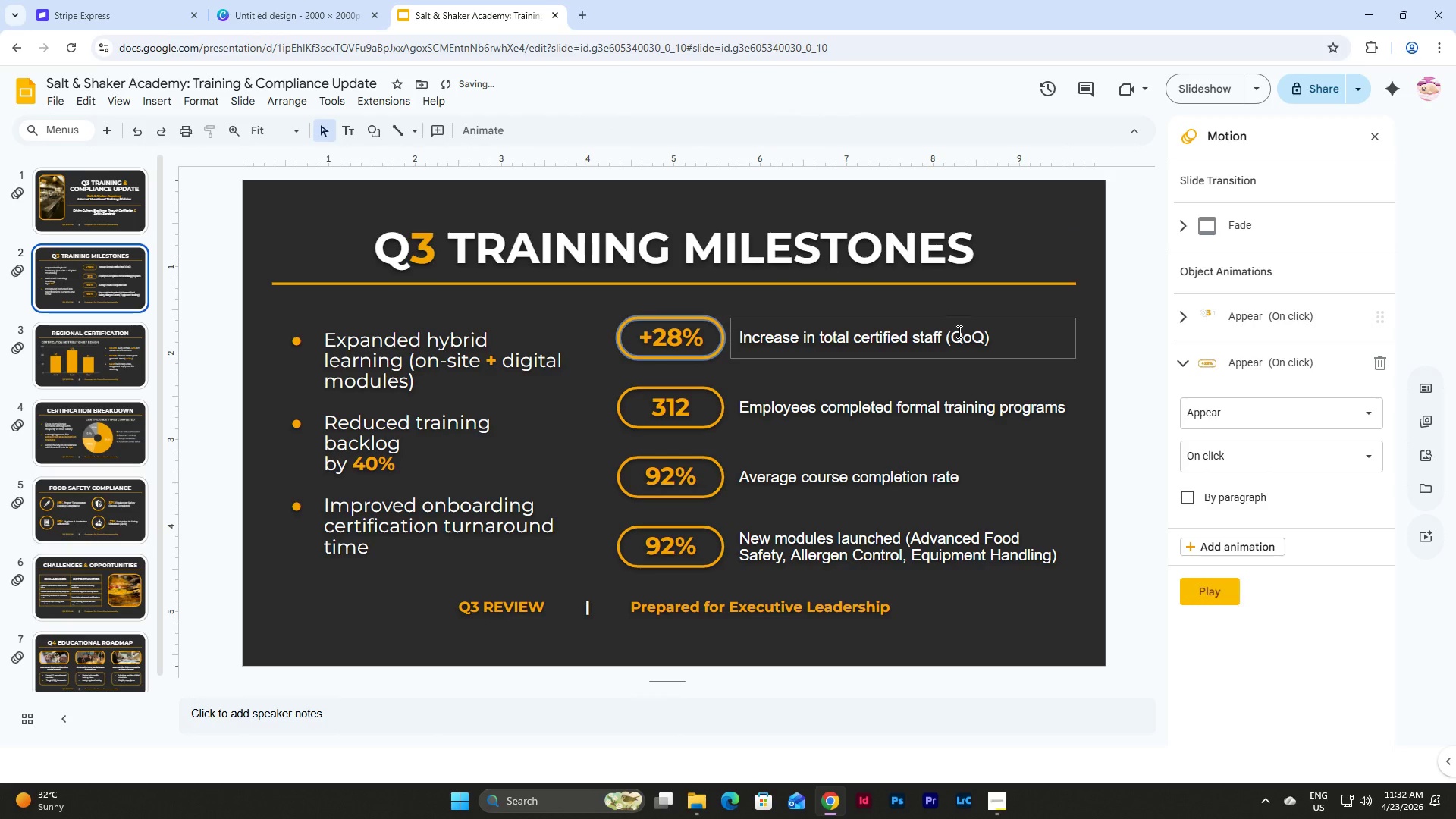 
left_click([984, 324])
 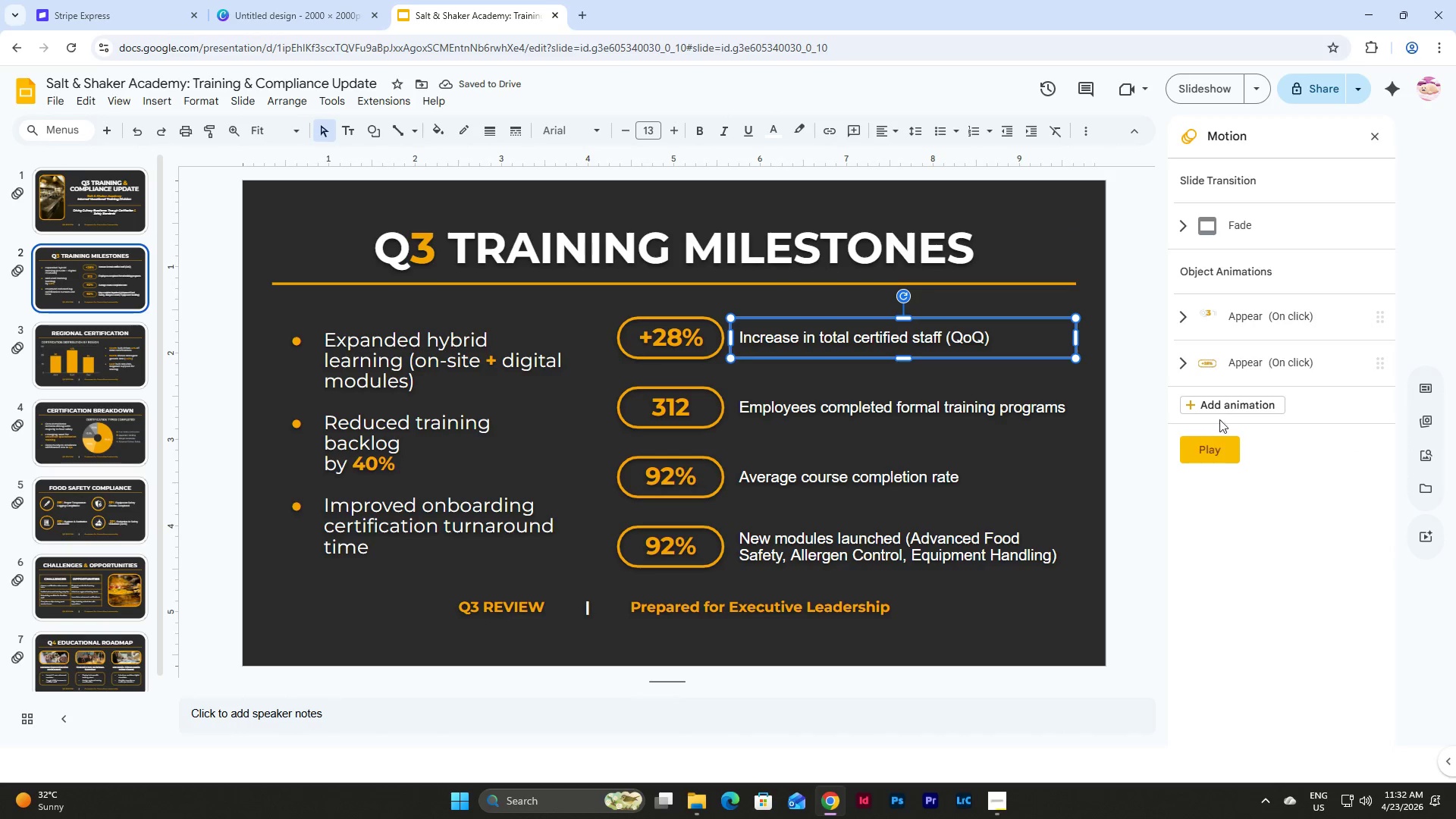 
left_click([1222, 411])
 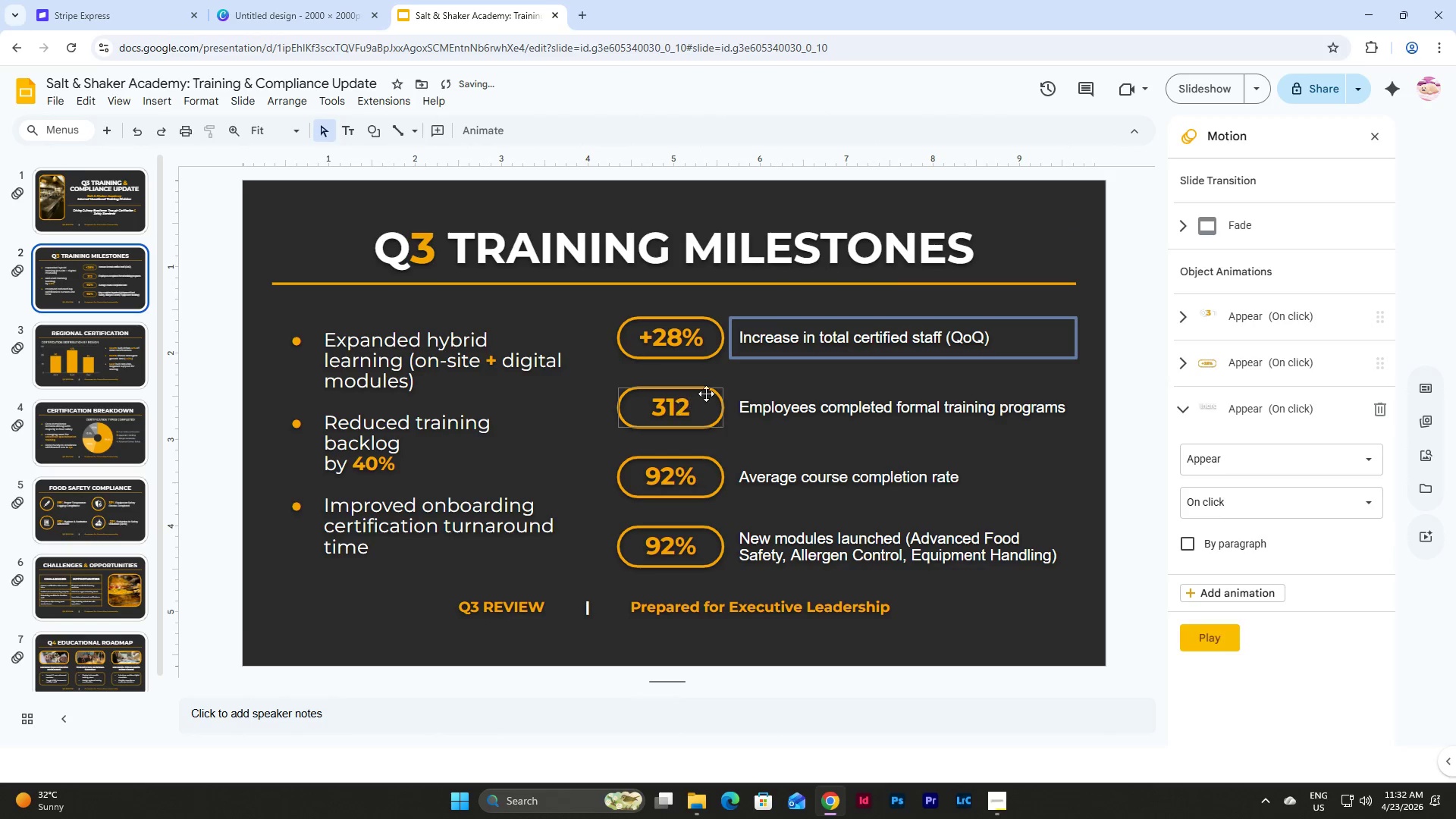 
left_click([708, 392])
 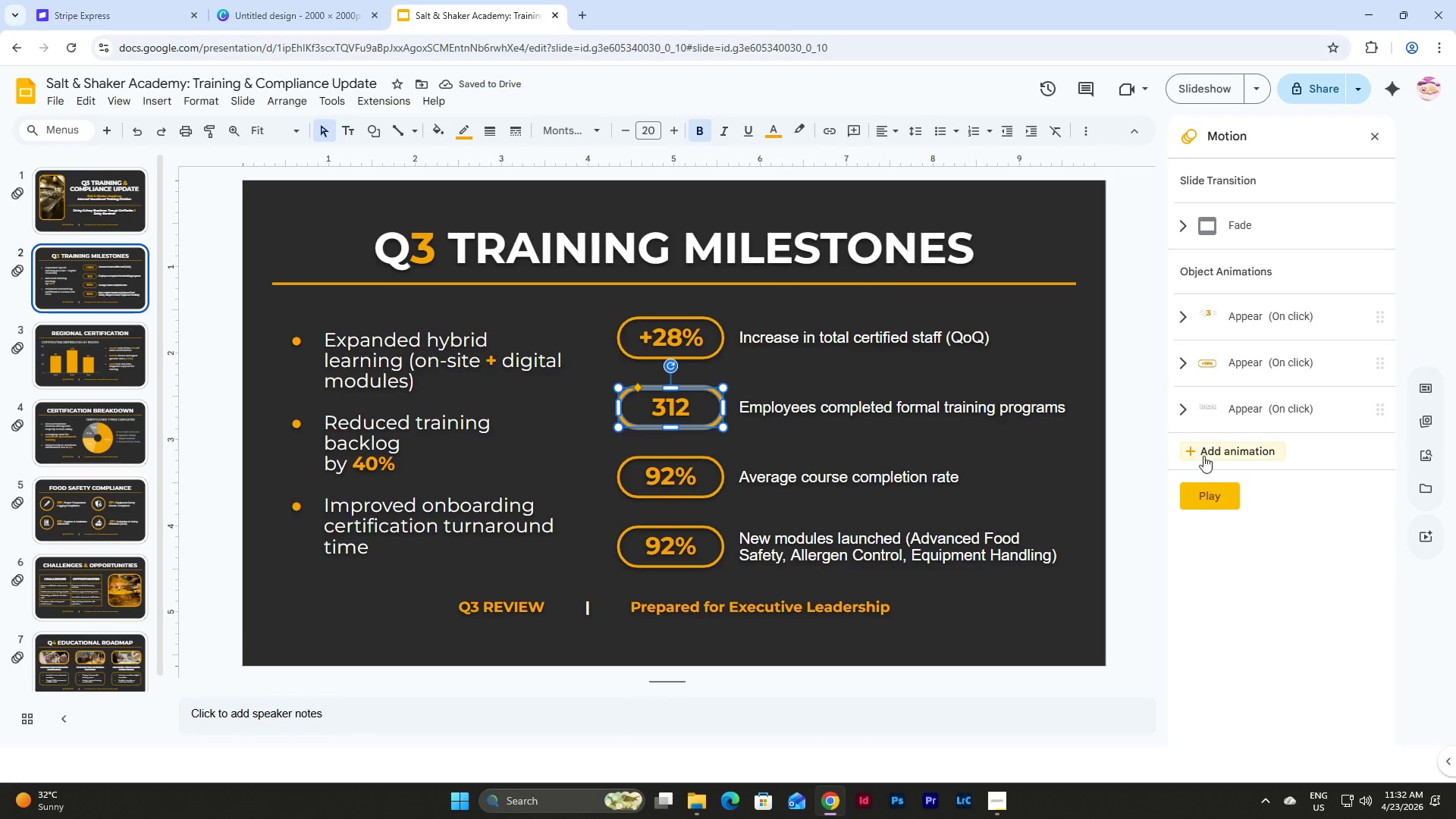 
left_click([1216, 457])
 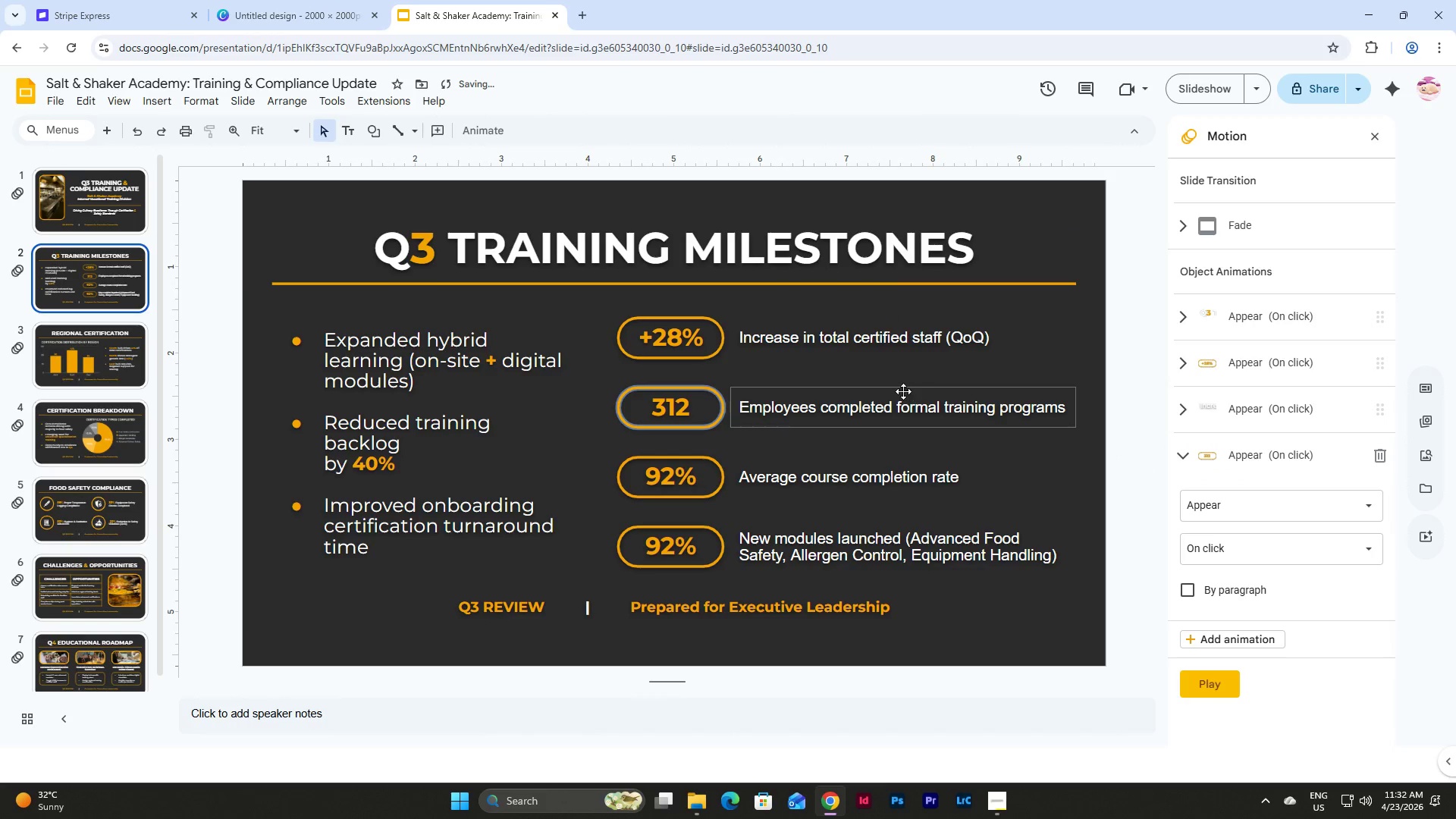 
left_click([903, 391])
 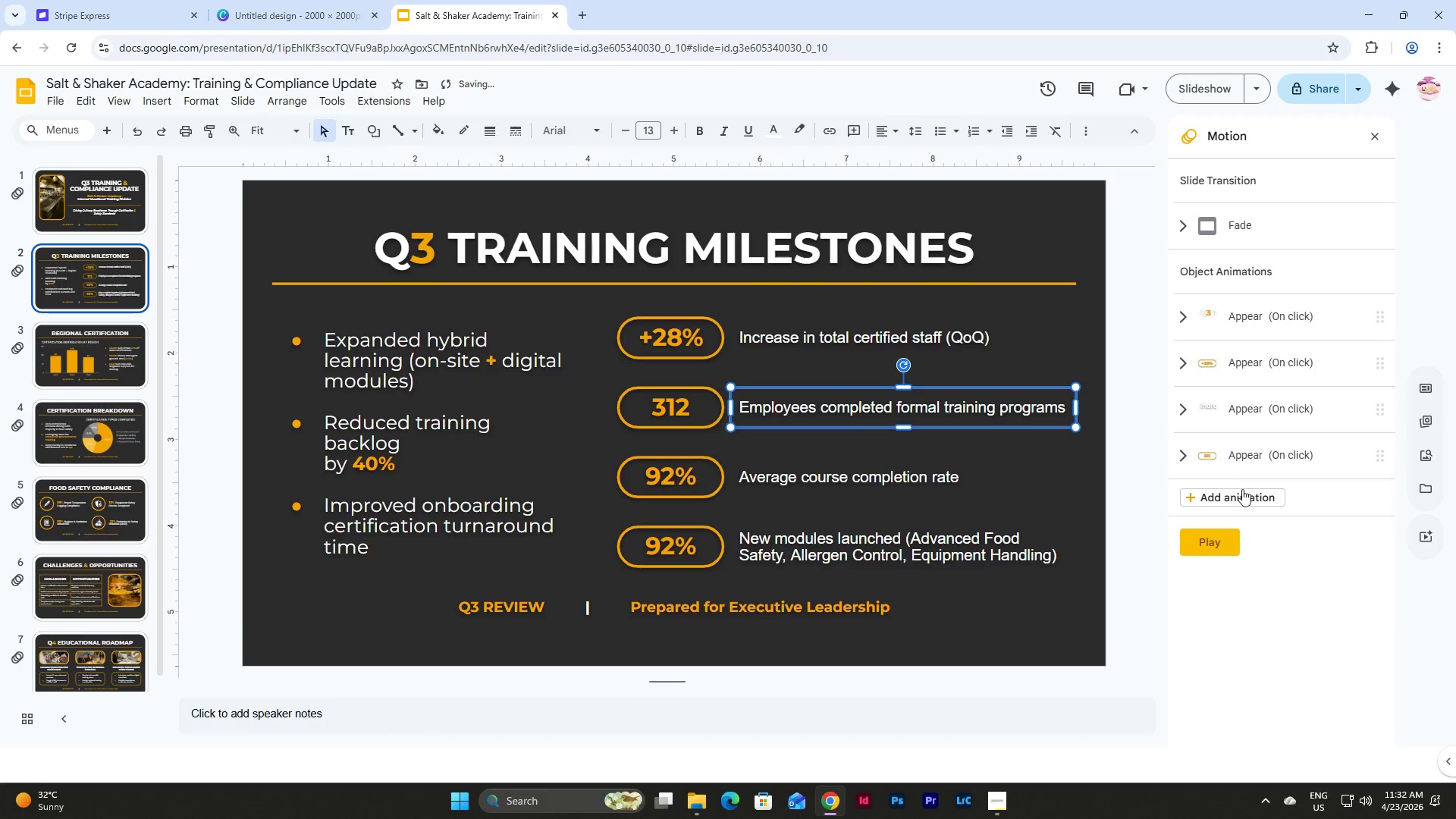 
left_click([1250, 497])
 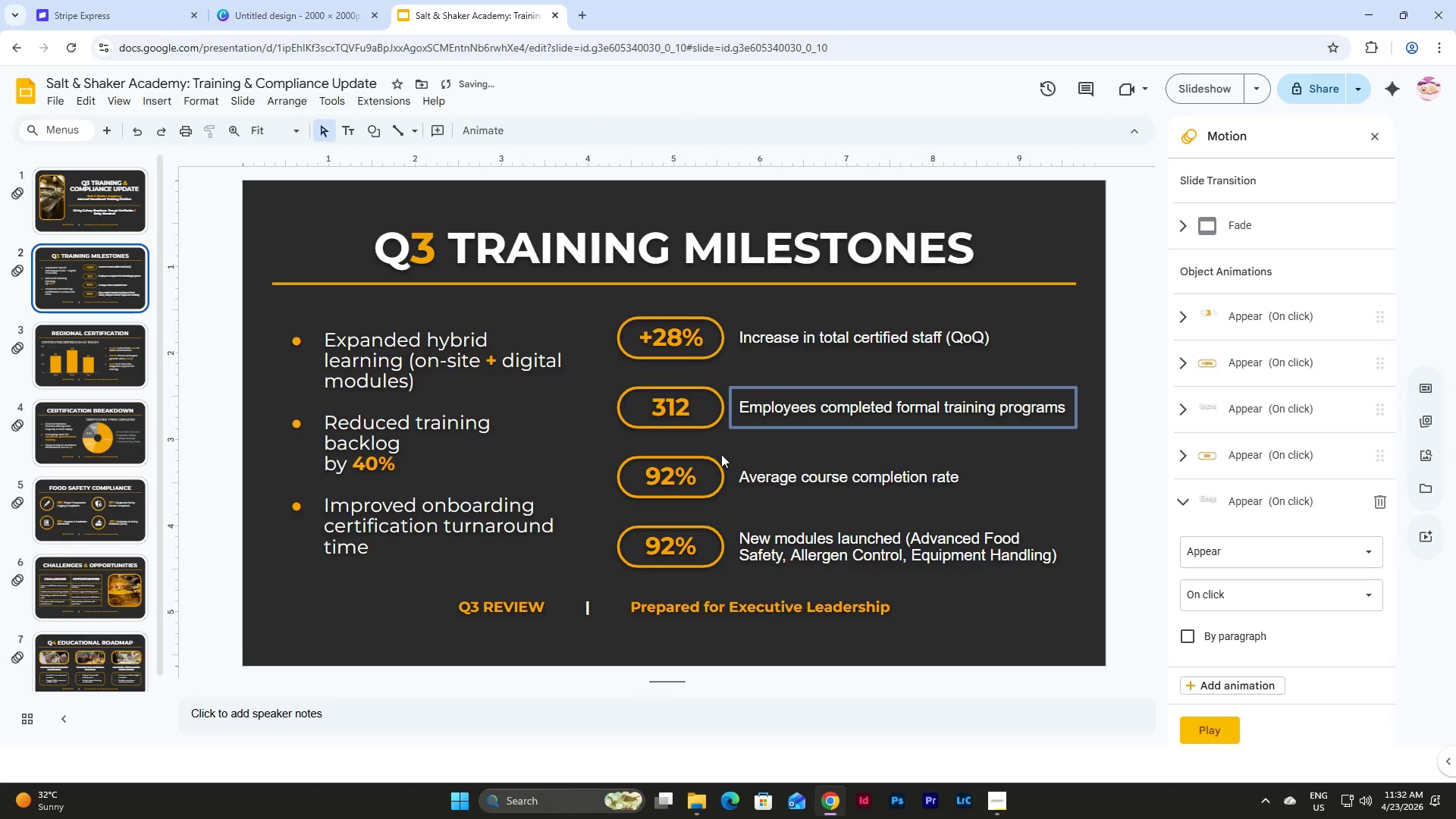 
left_click([706, 456])
 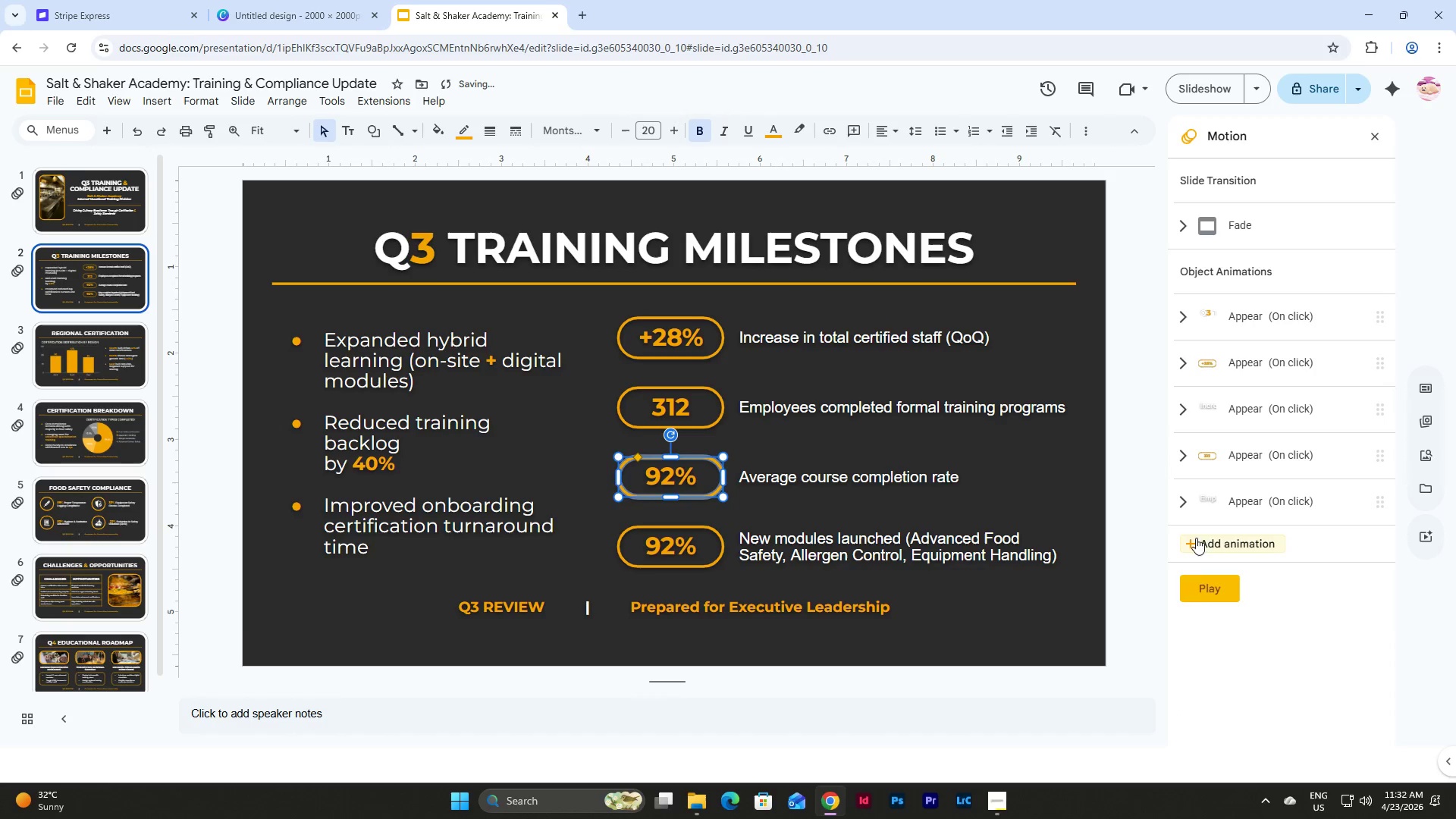 
left_click([1214, 540])
 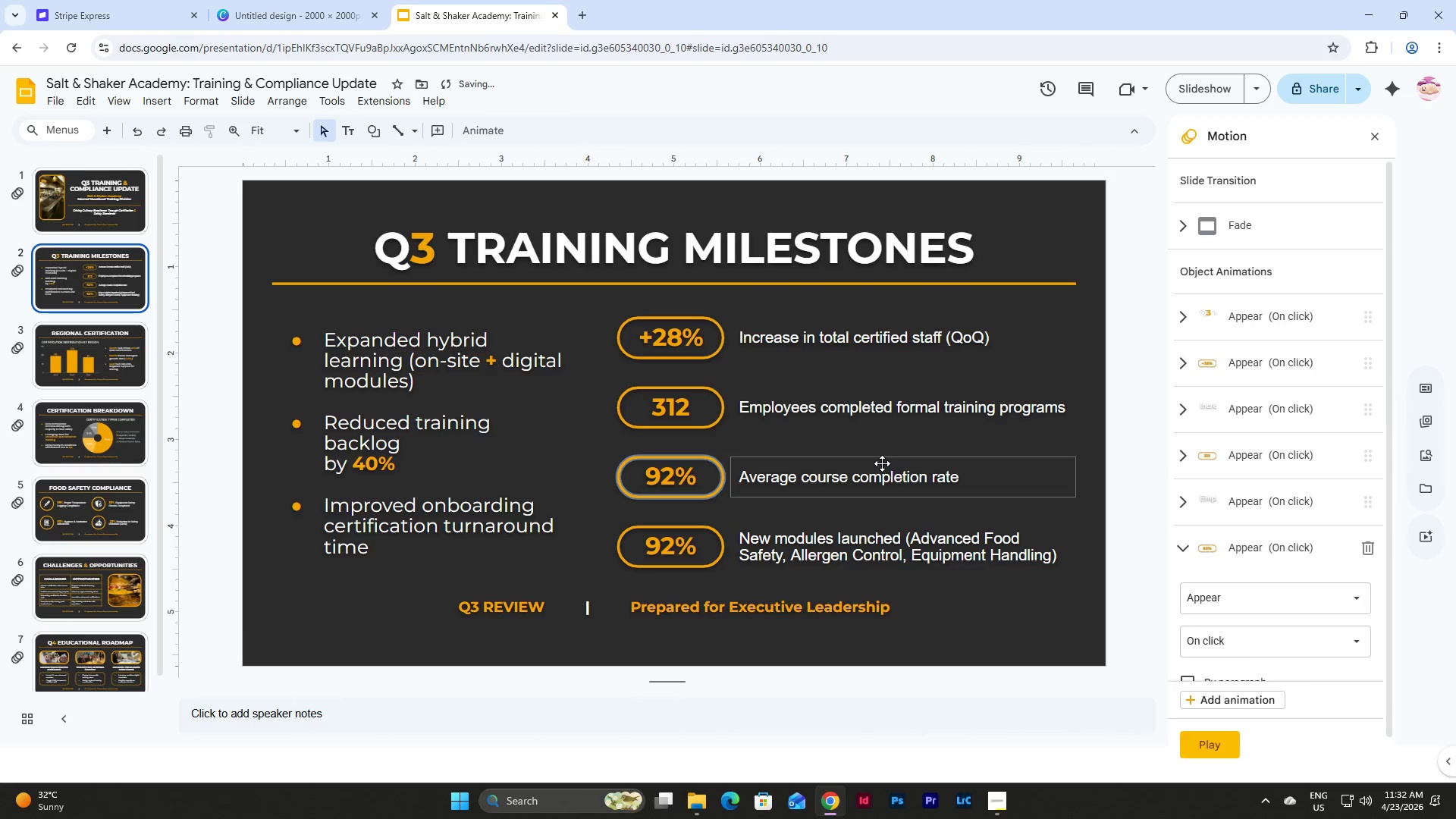 
left_click([882, 463])
 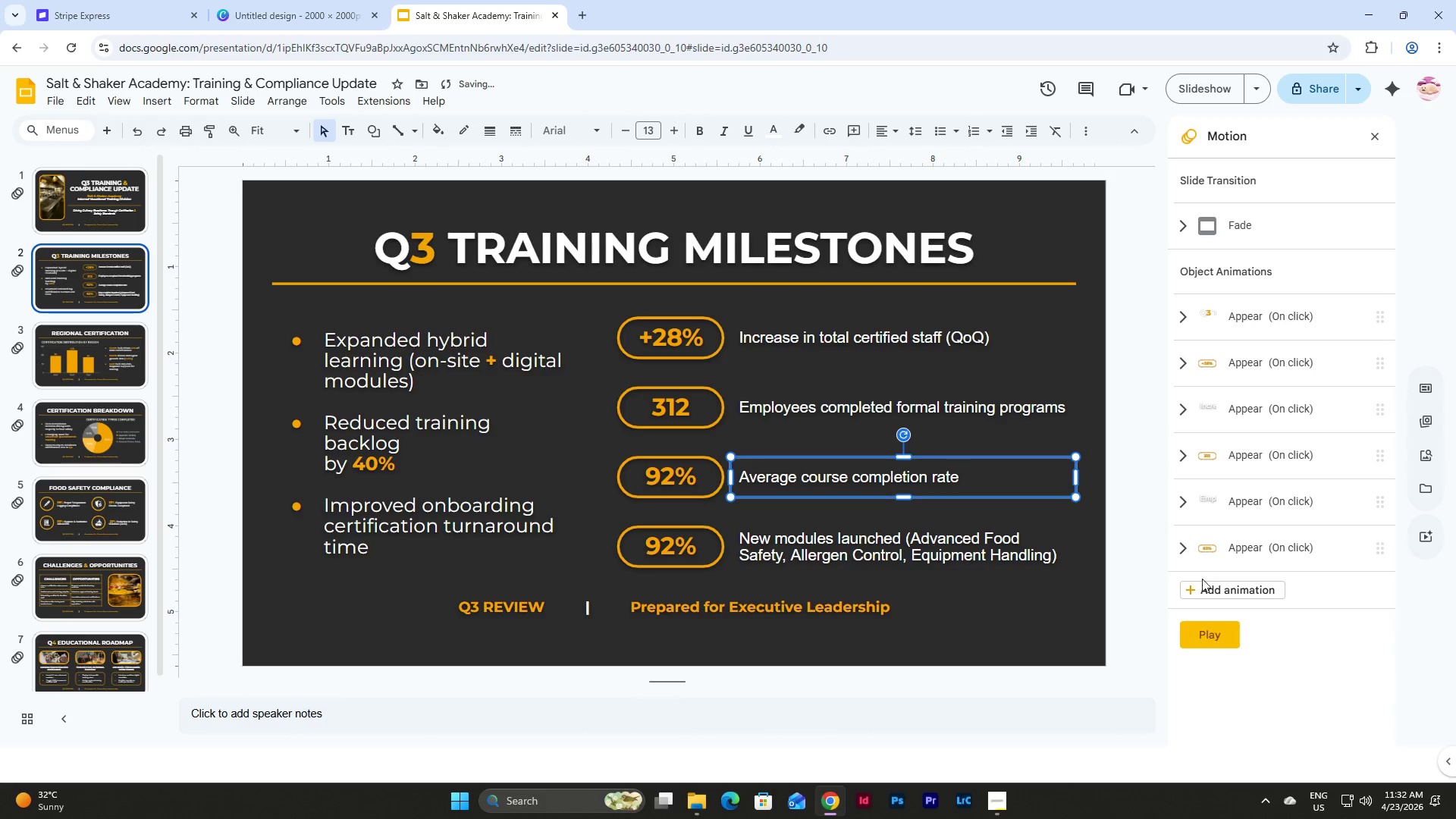 
left_click([1220, 588])
 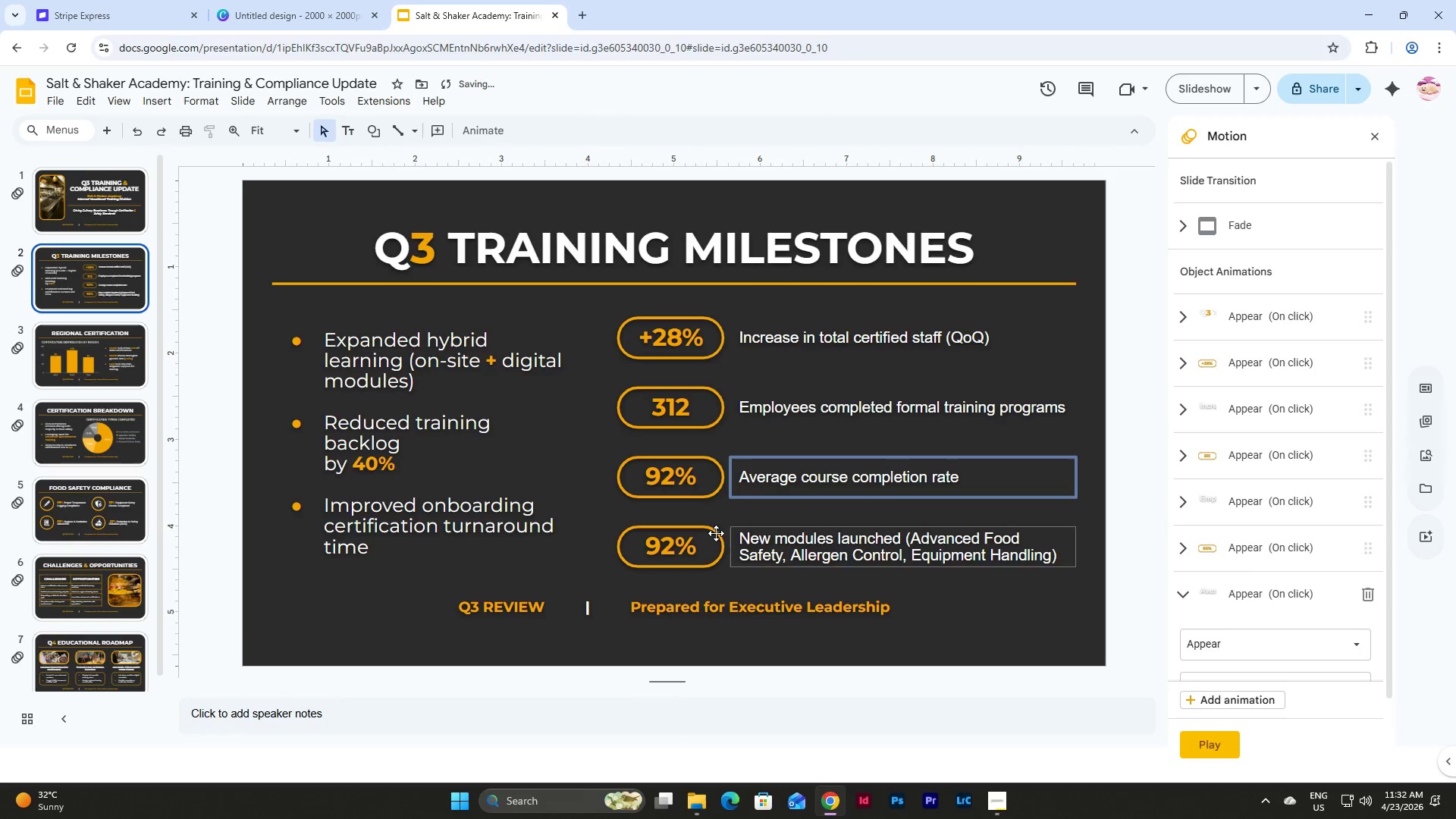 
left_click([716, 533])
 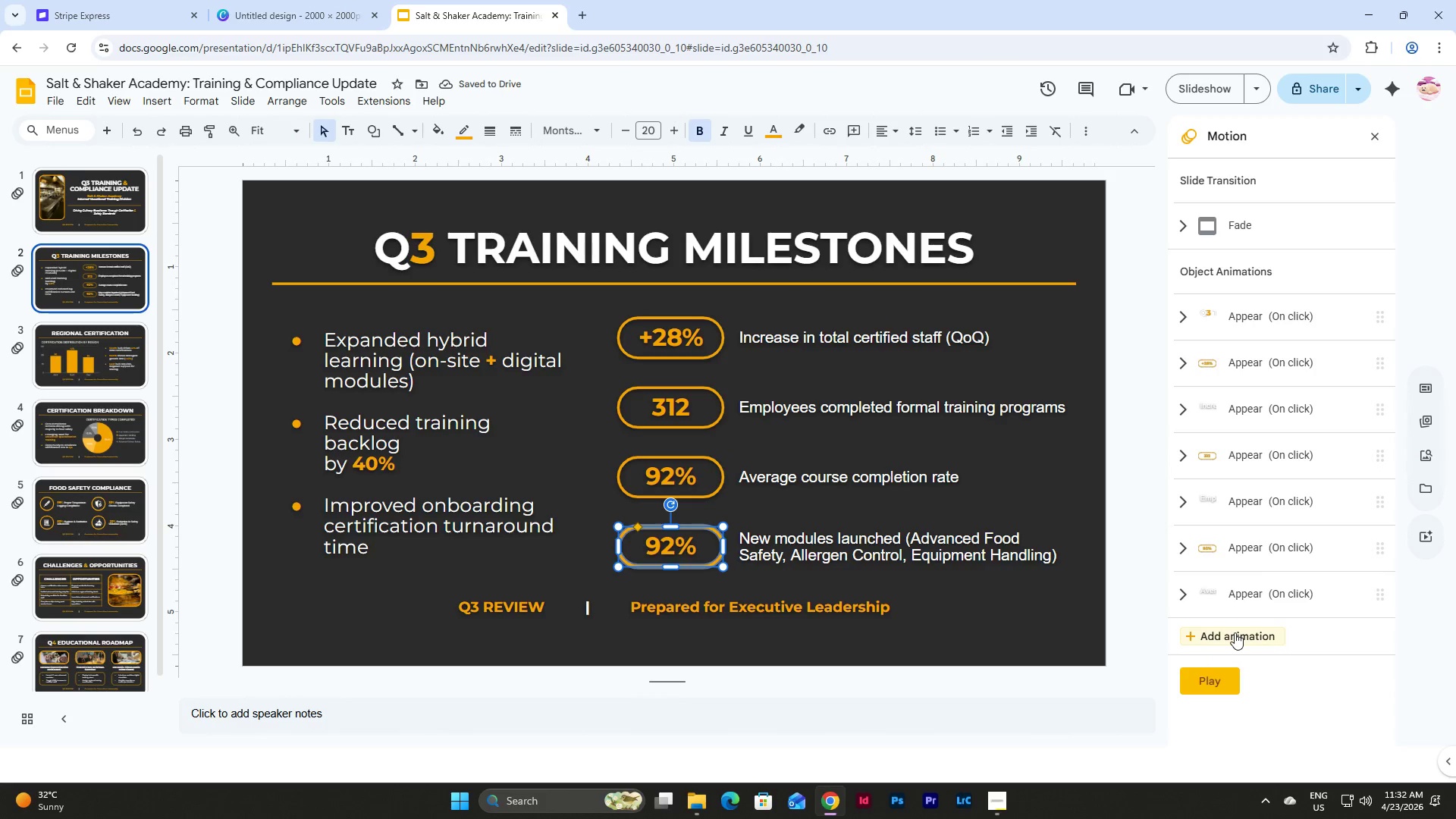 
left_click([1235, 632])
 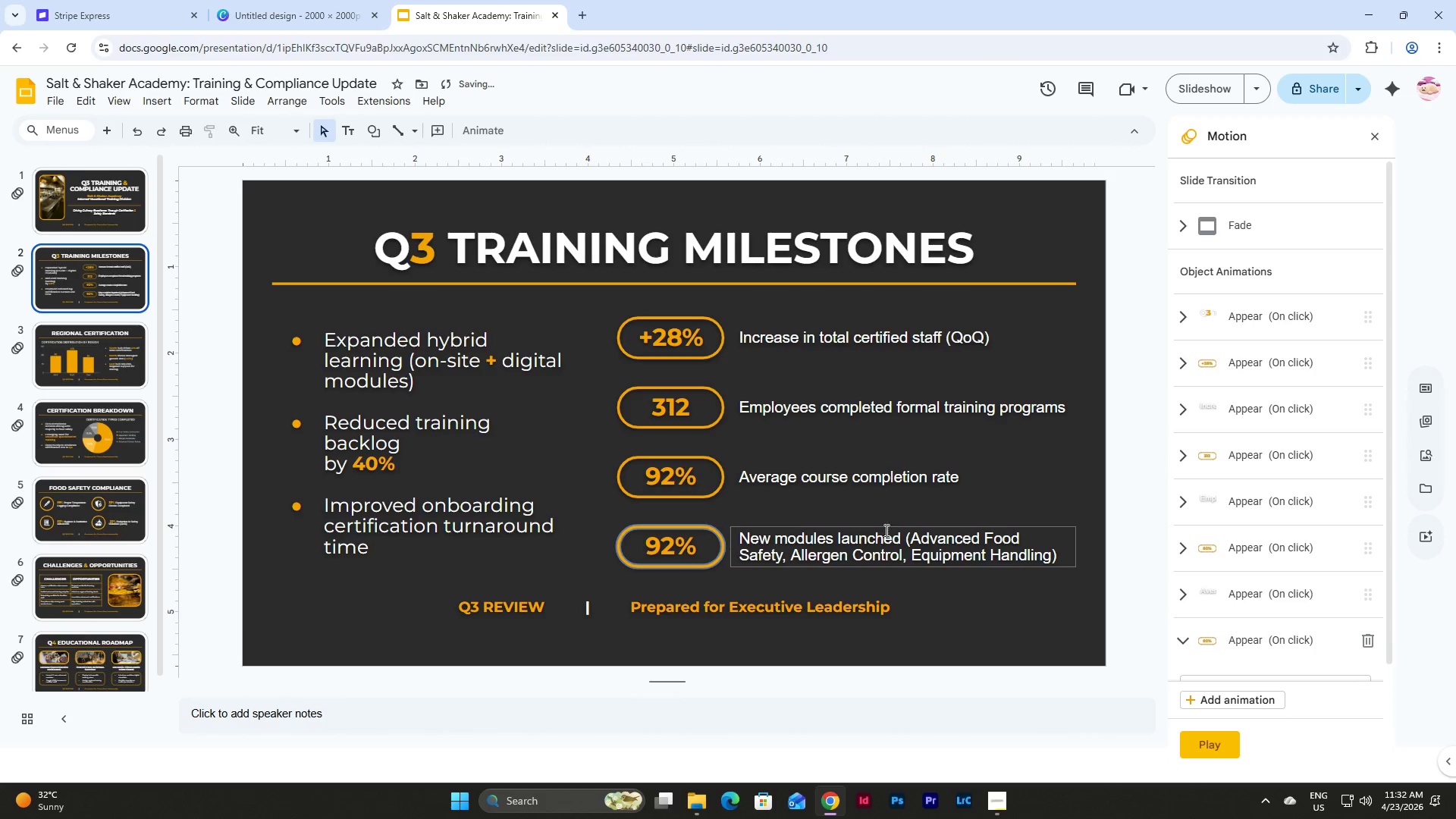 
left_click([885, 529])
 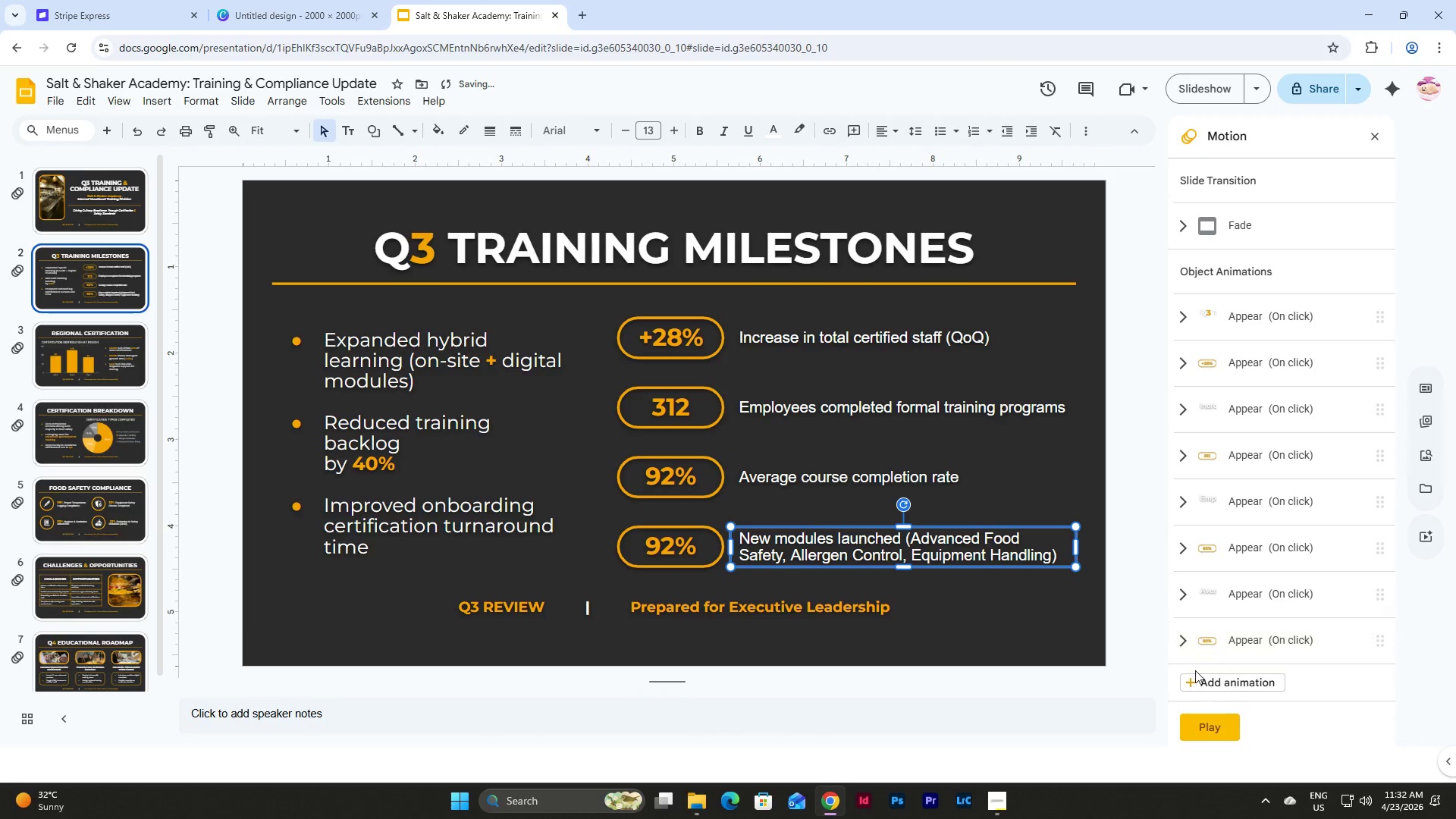 
left_click([1210, 678])
 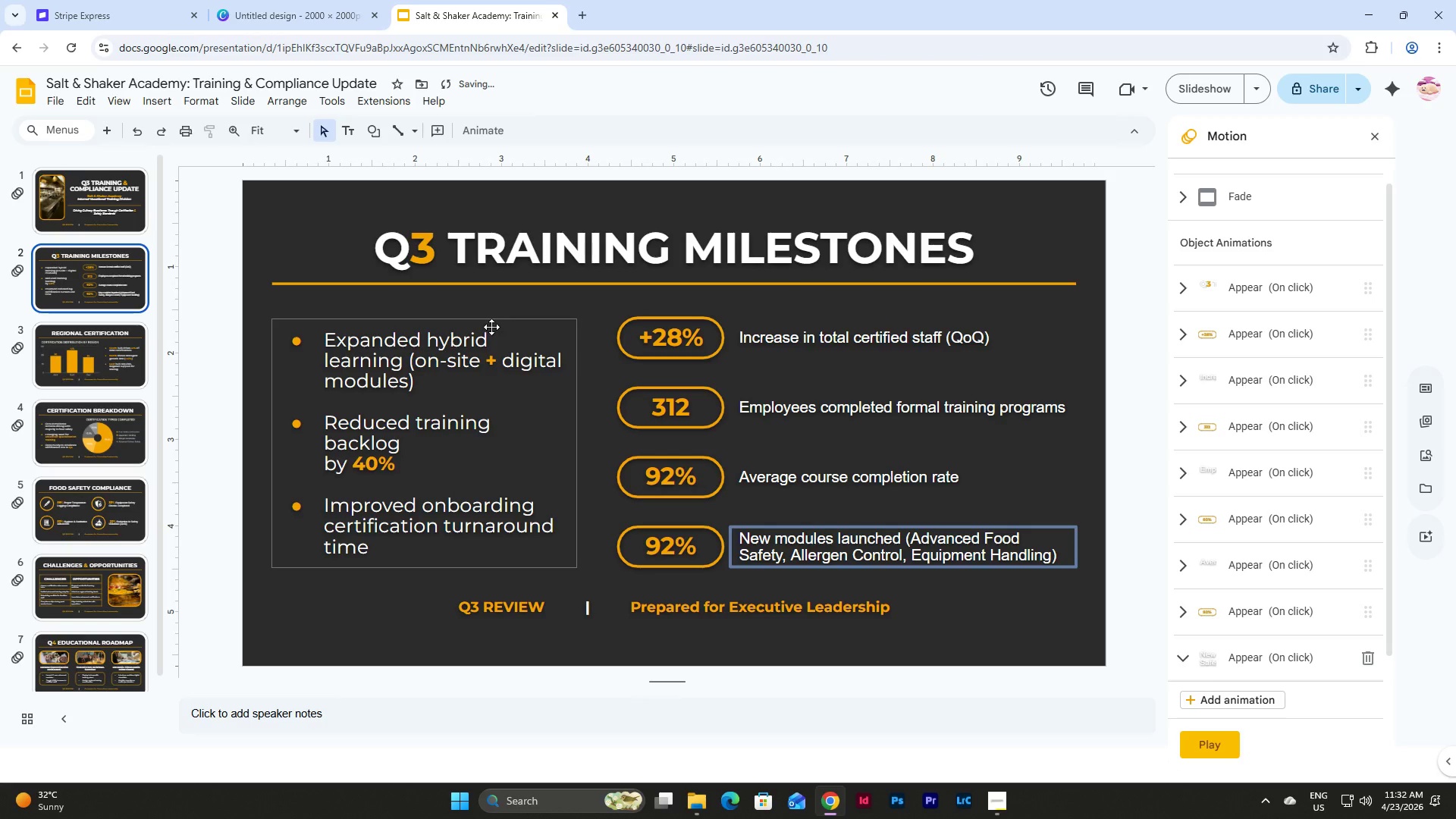 
left_click([491, 327])
 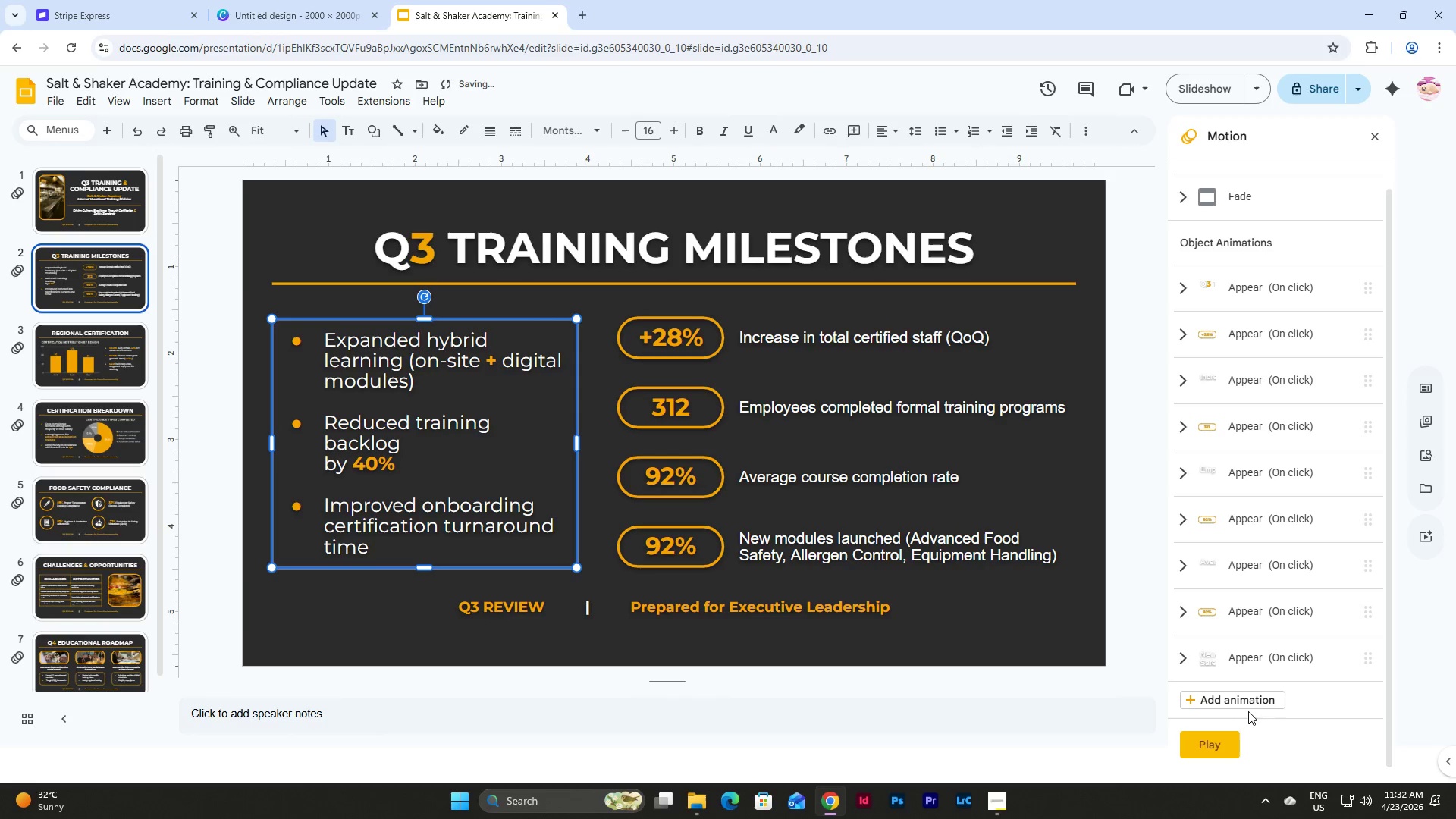 
left_click([1254, 700])
 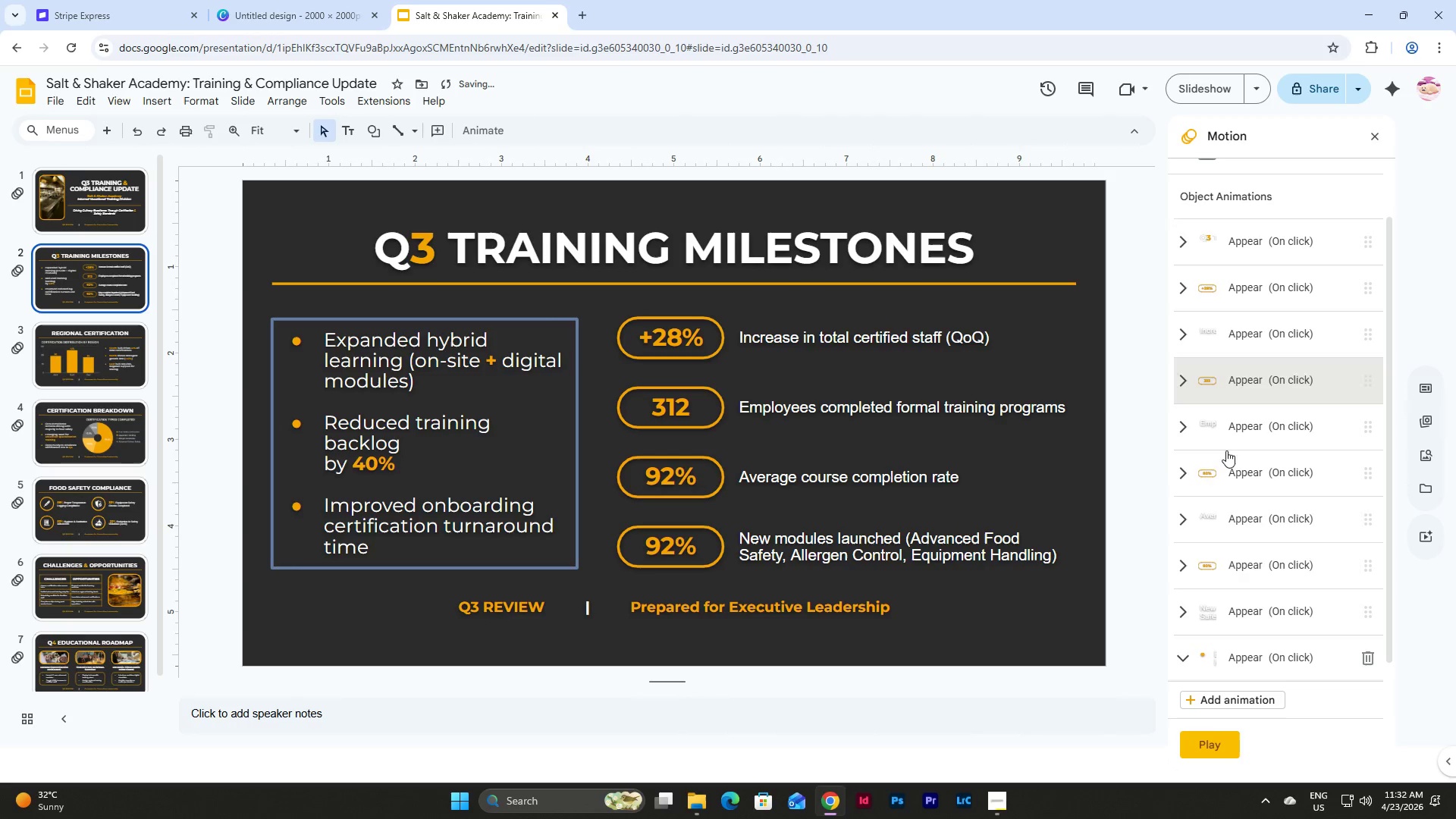 
scroll: coordinate [1252, 587], scroll_direction: down, amount: 2.0
 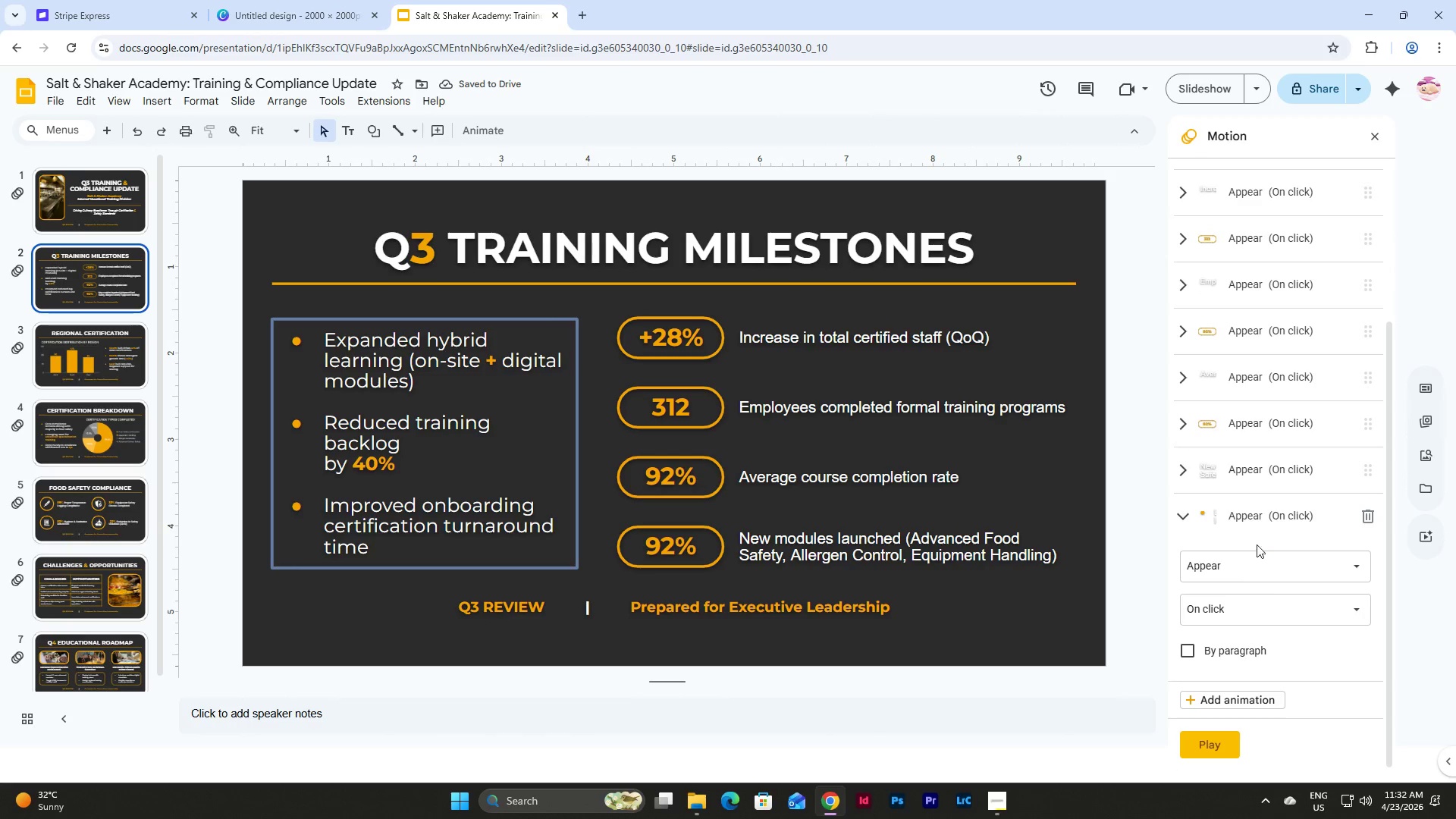 
left_click([1276, 562])
 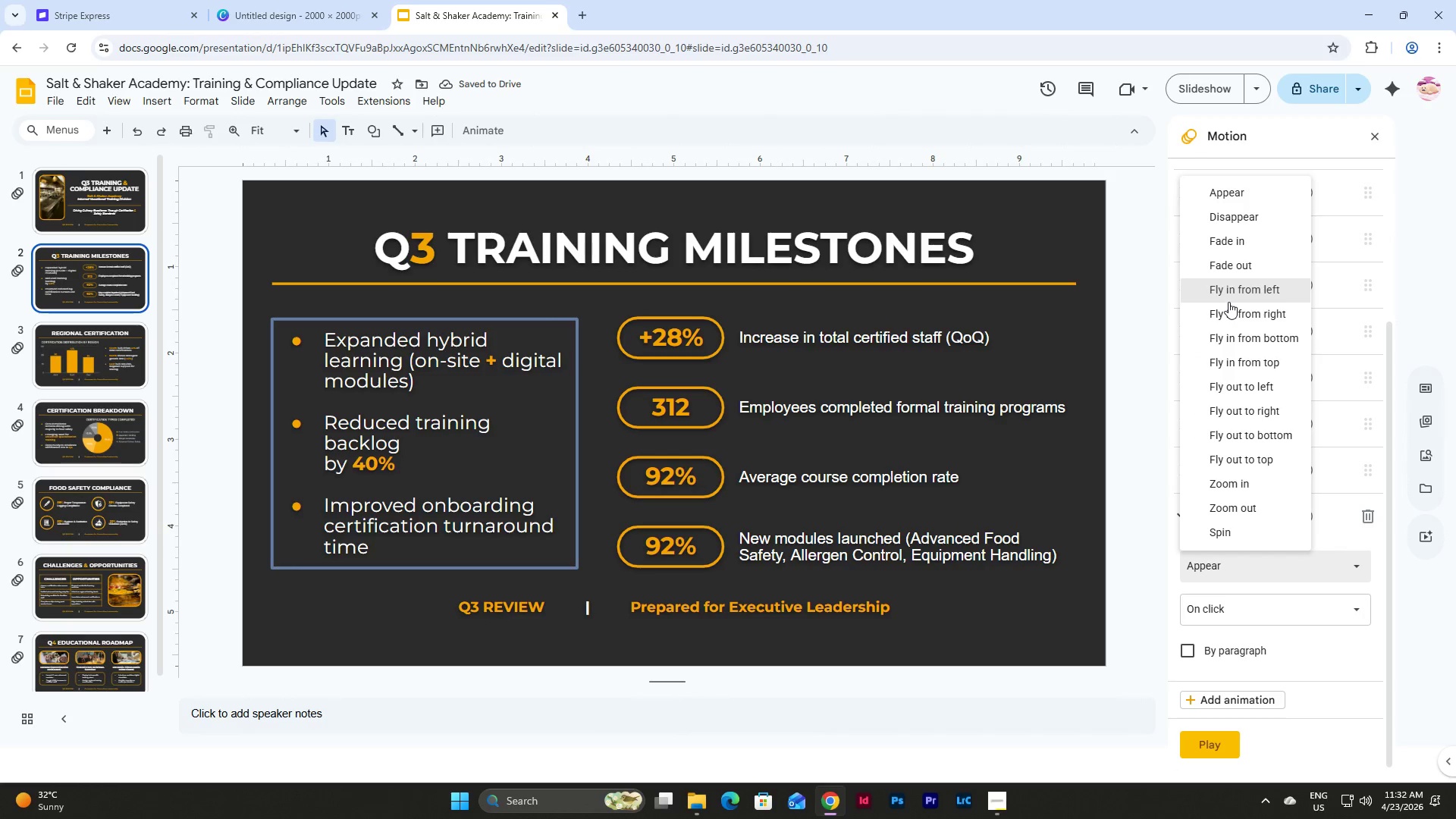 
left_click([1230, 297])
 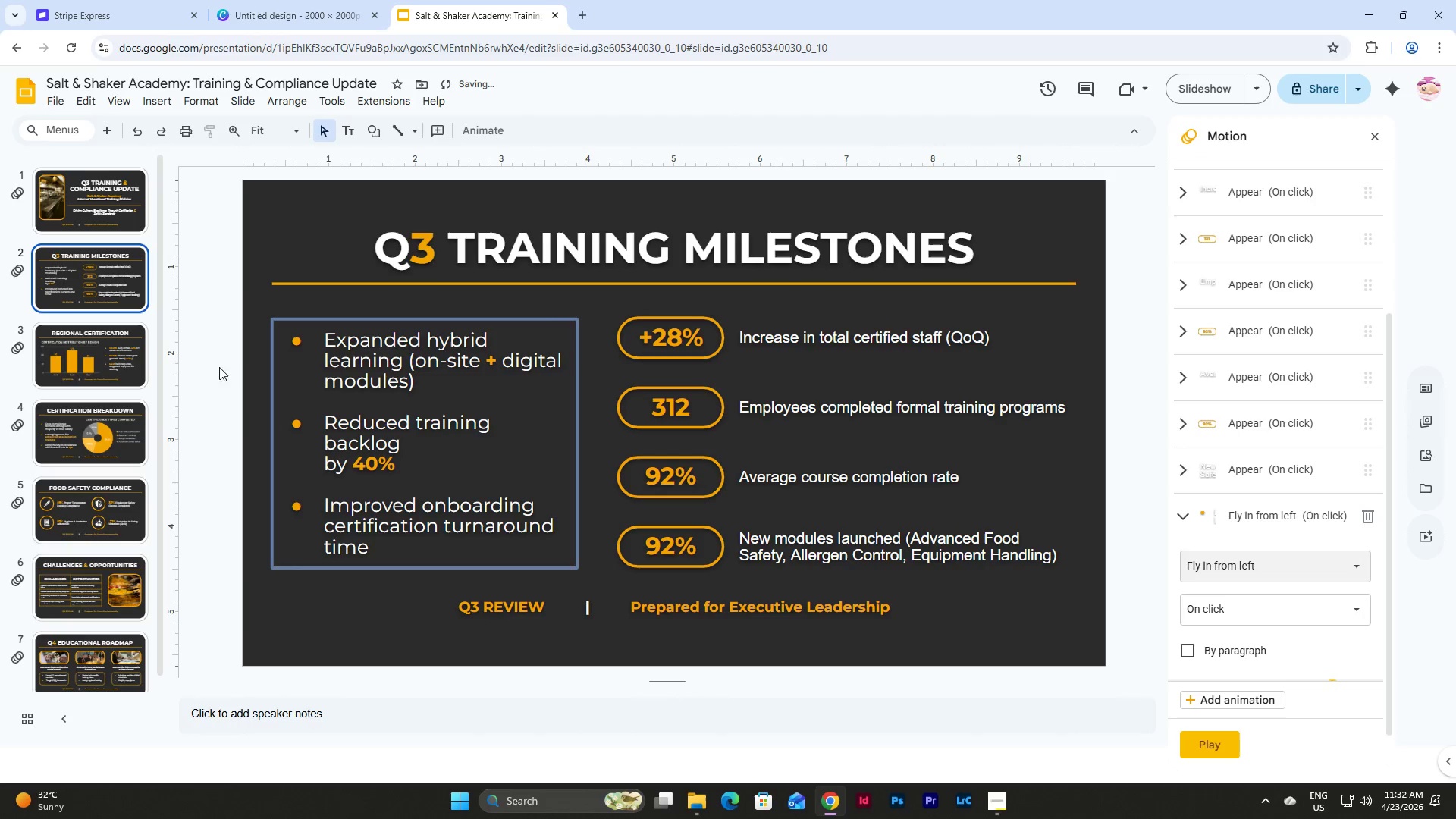 
left_click([100, 346])
 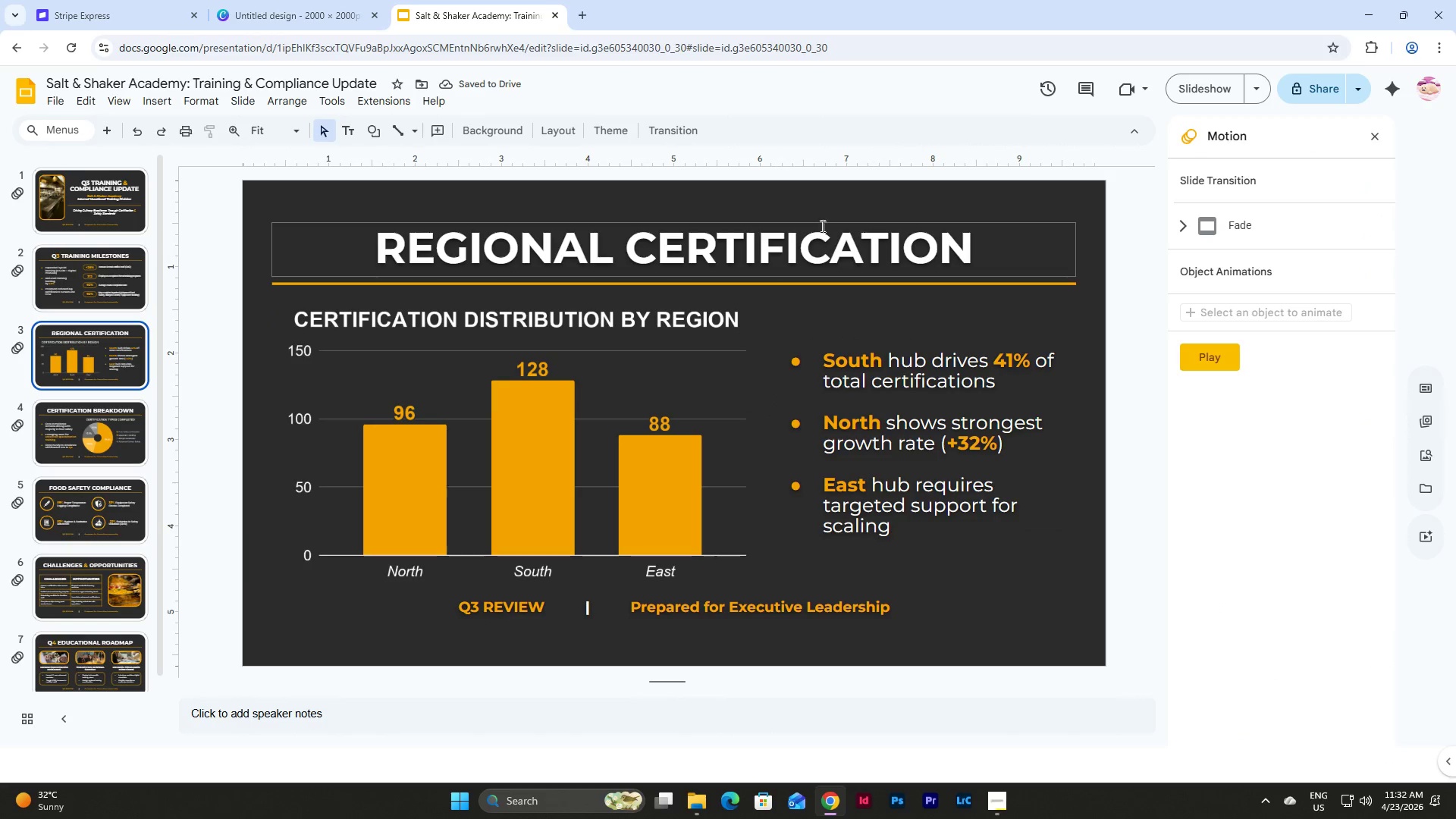 
left_click([825, 222])
 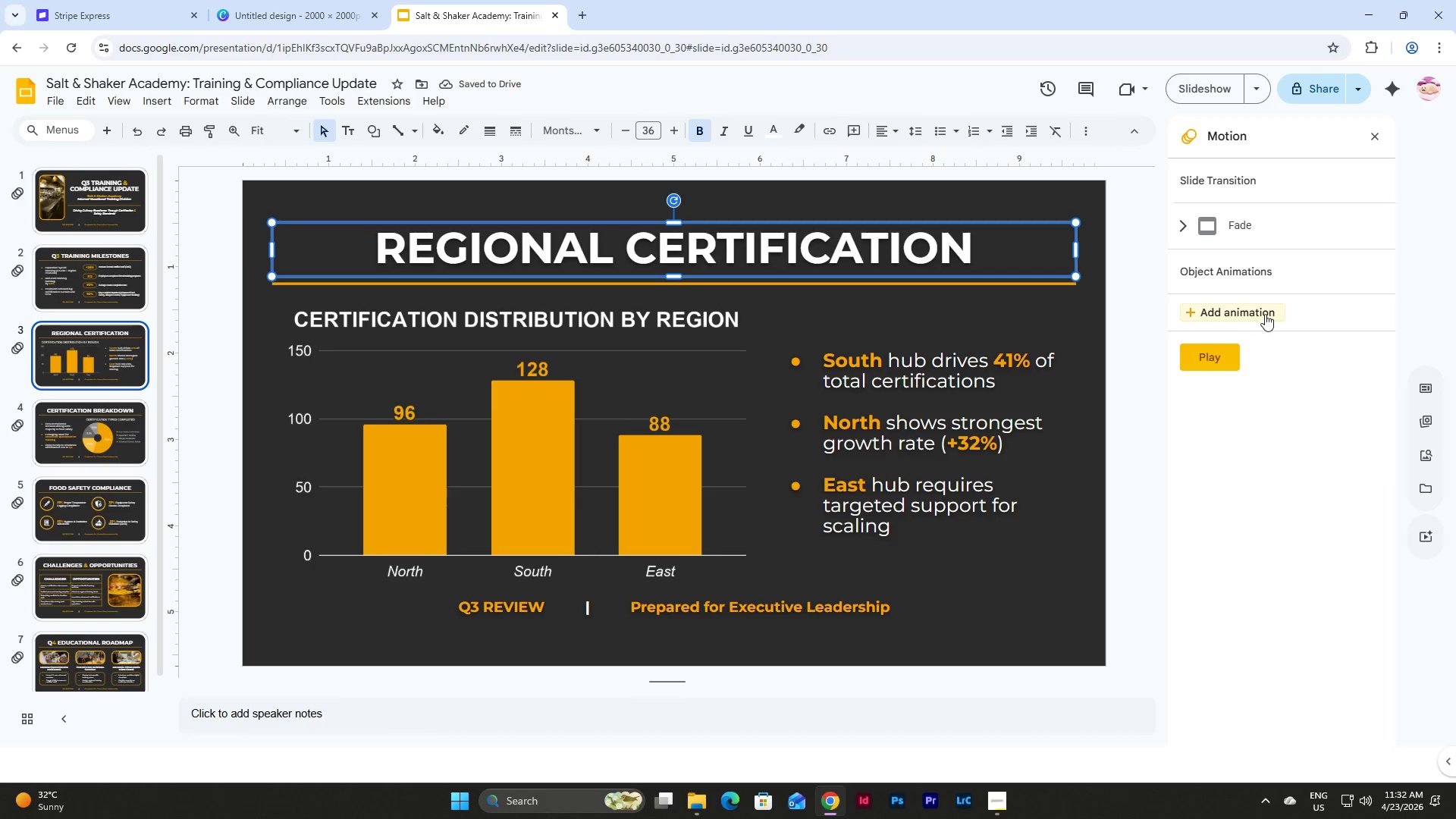 
left_click([1263, 312])
 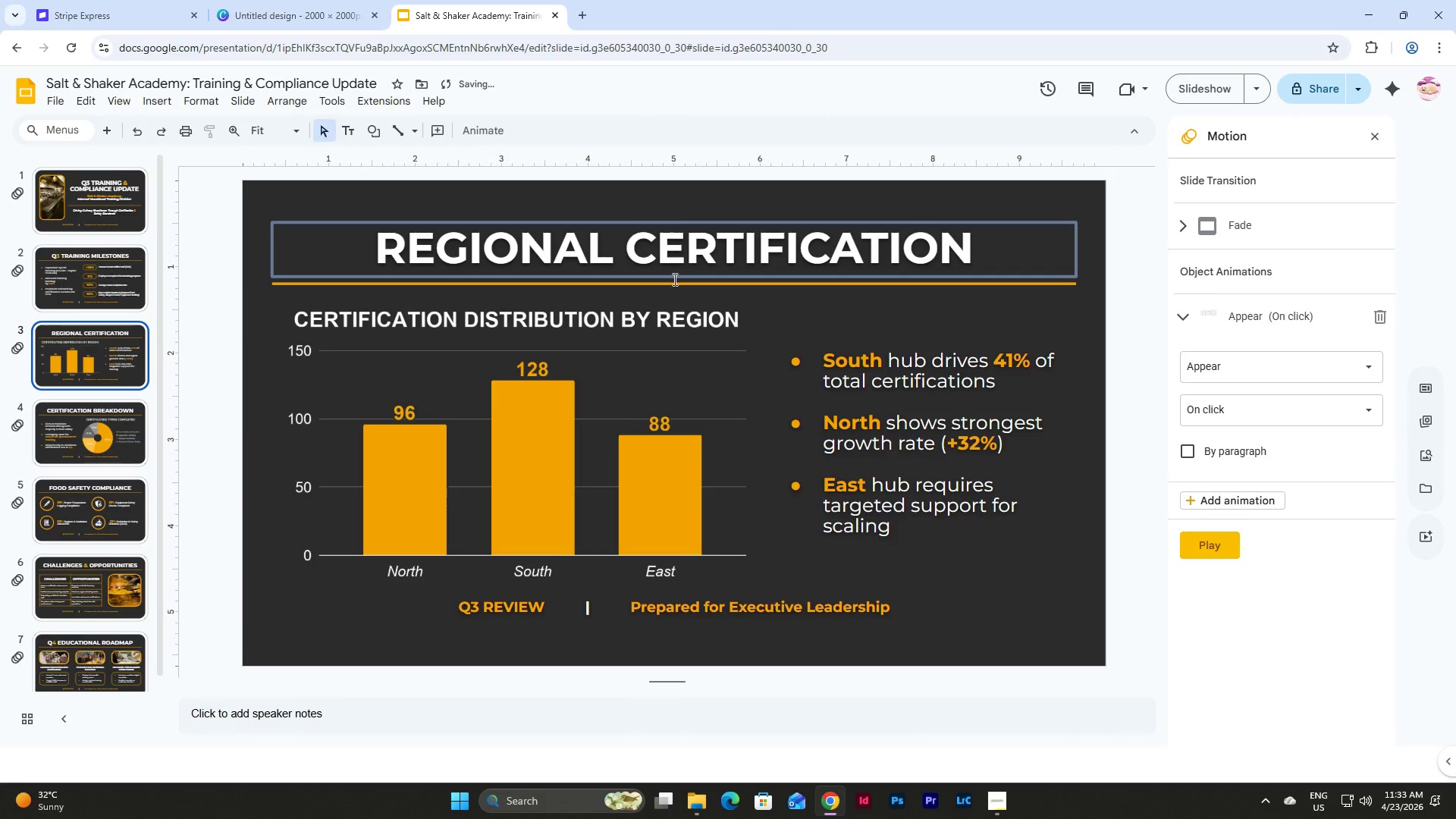 
left_click([700, 375])
 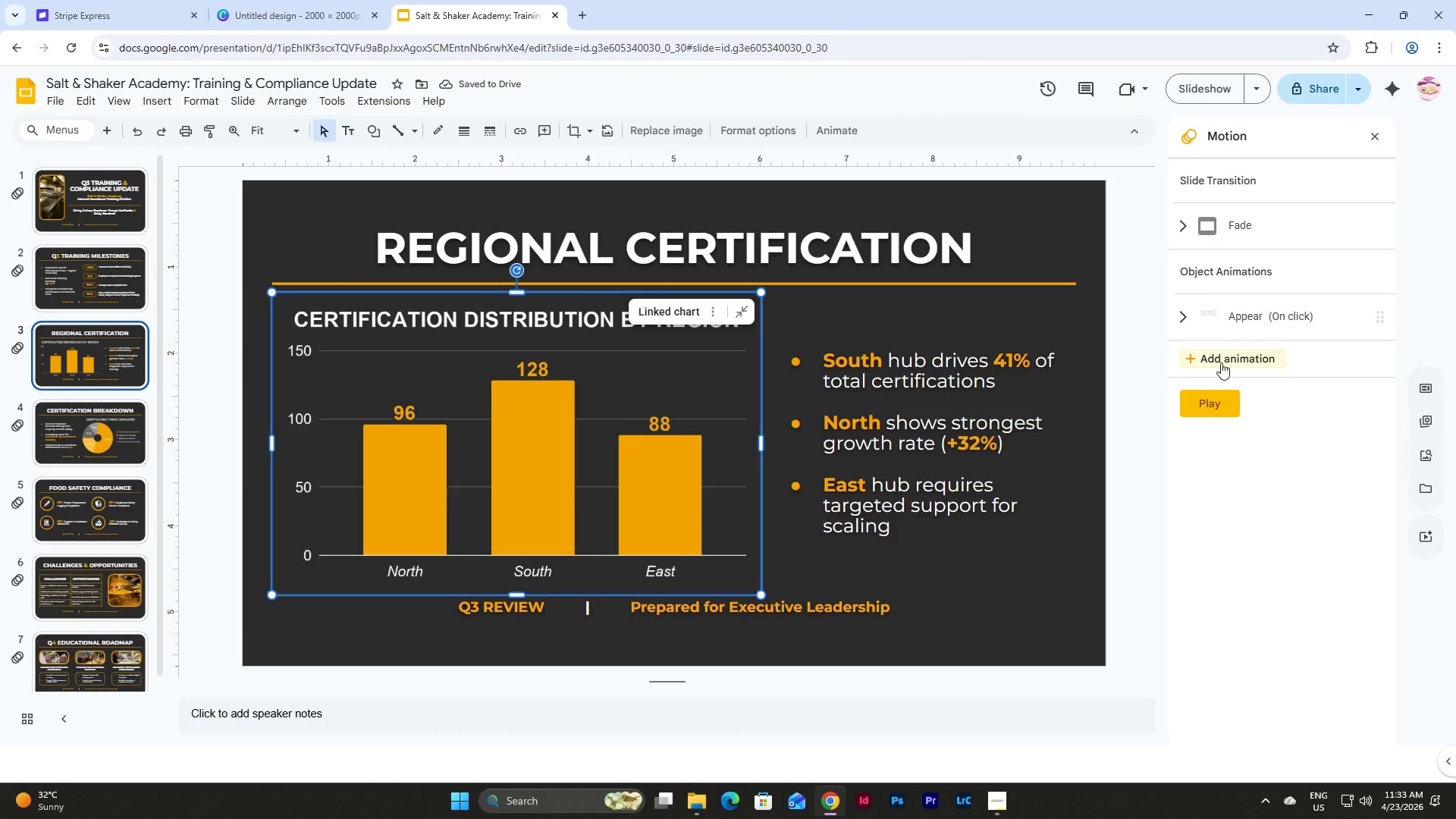 
left_click([1228, 356])
 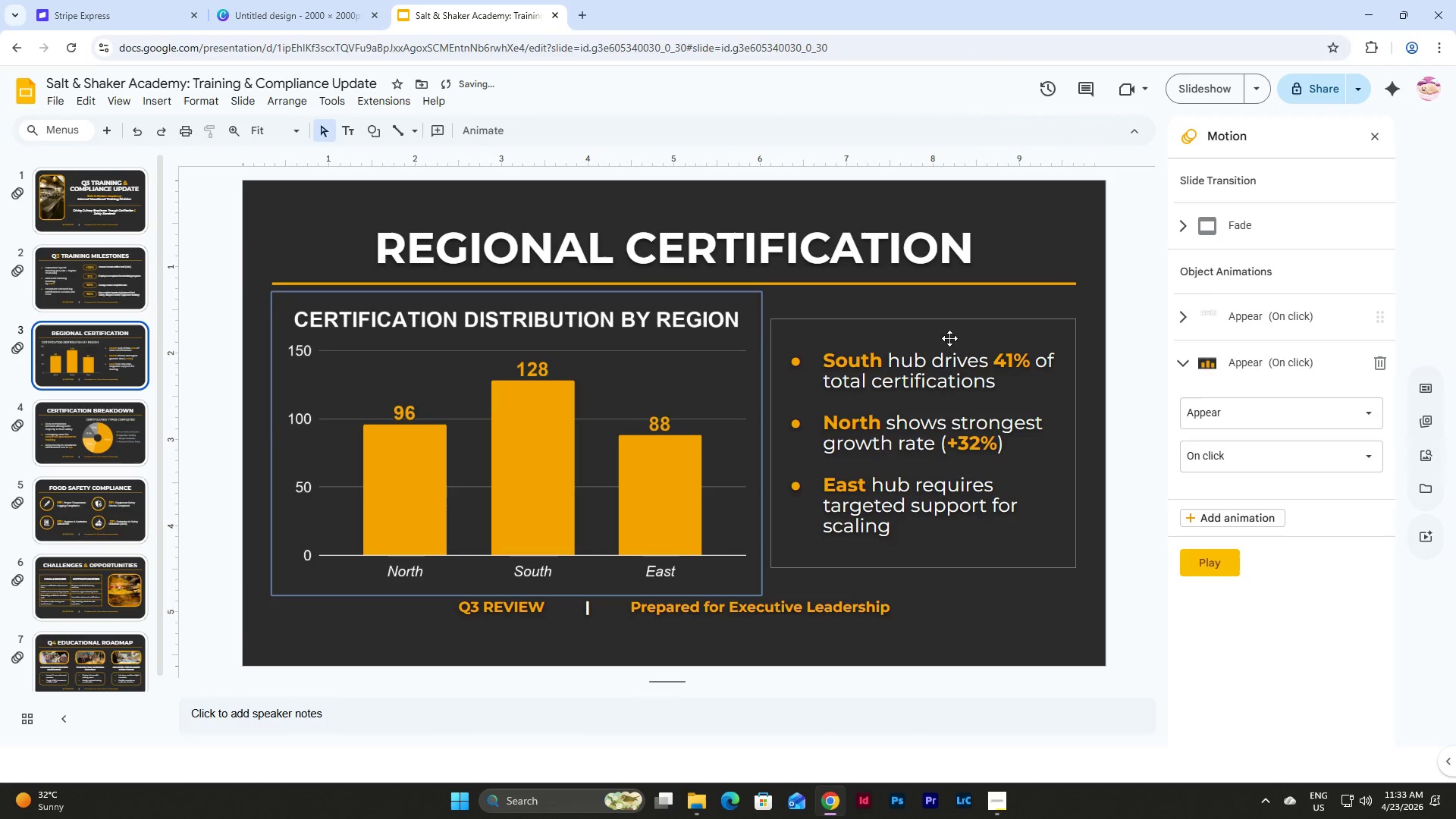 
left_click([949, 328])
 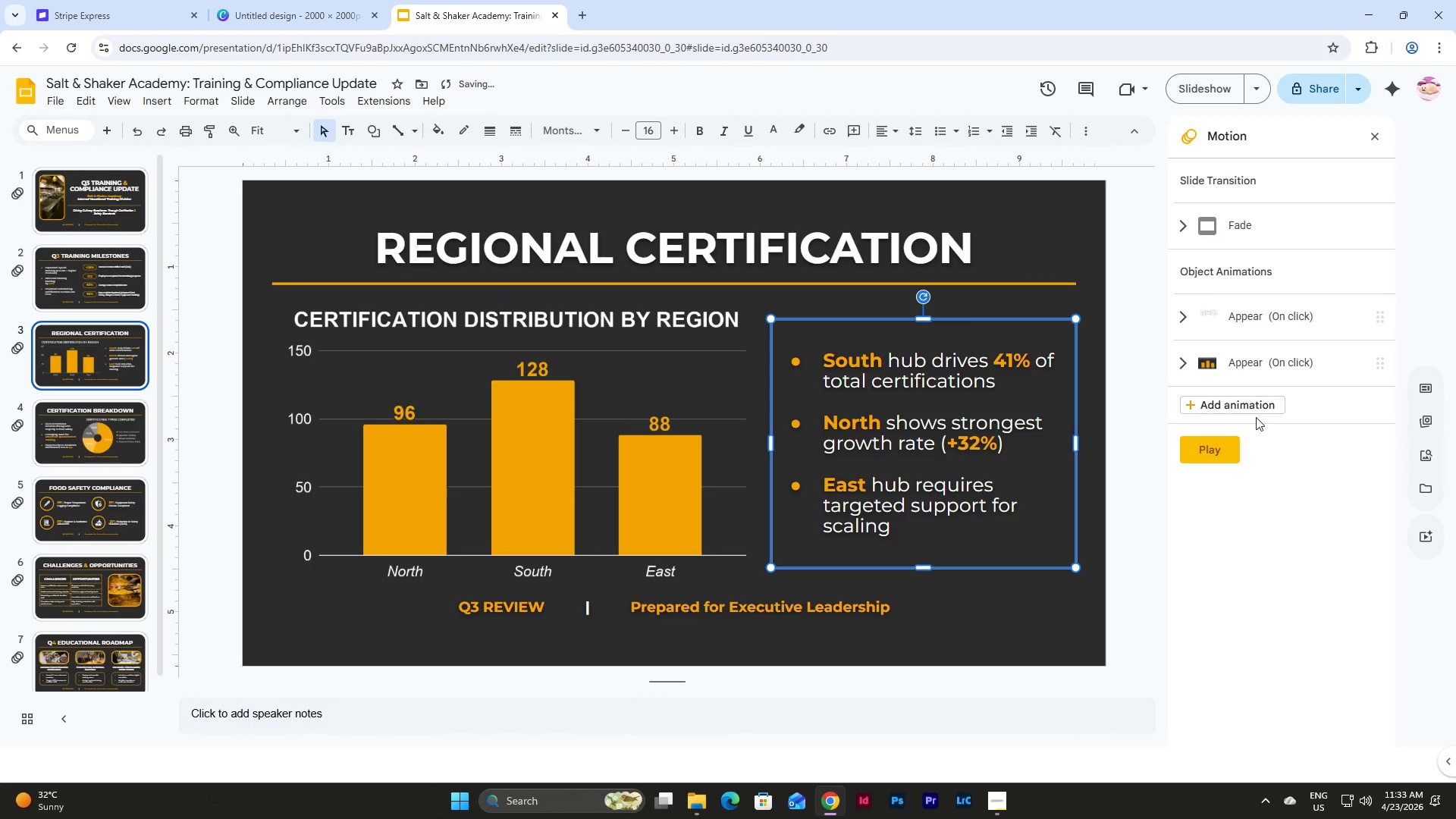 
left_click([1250, 404])
 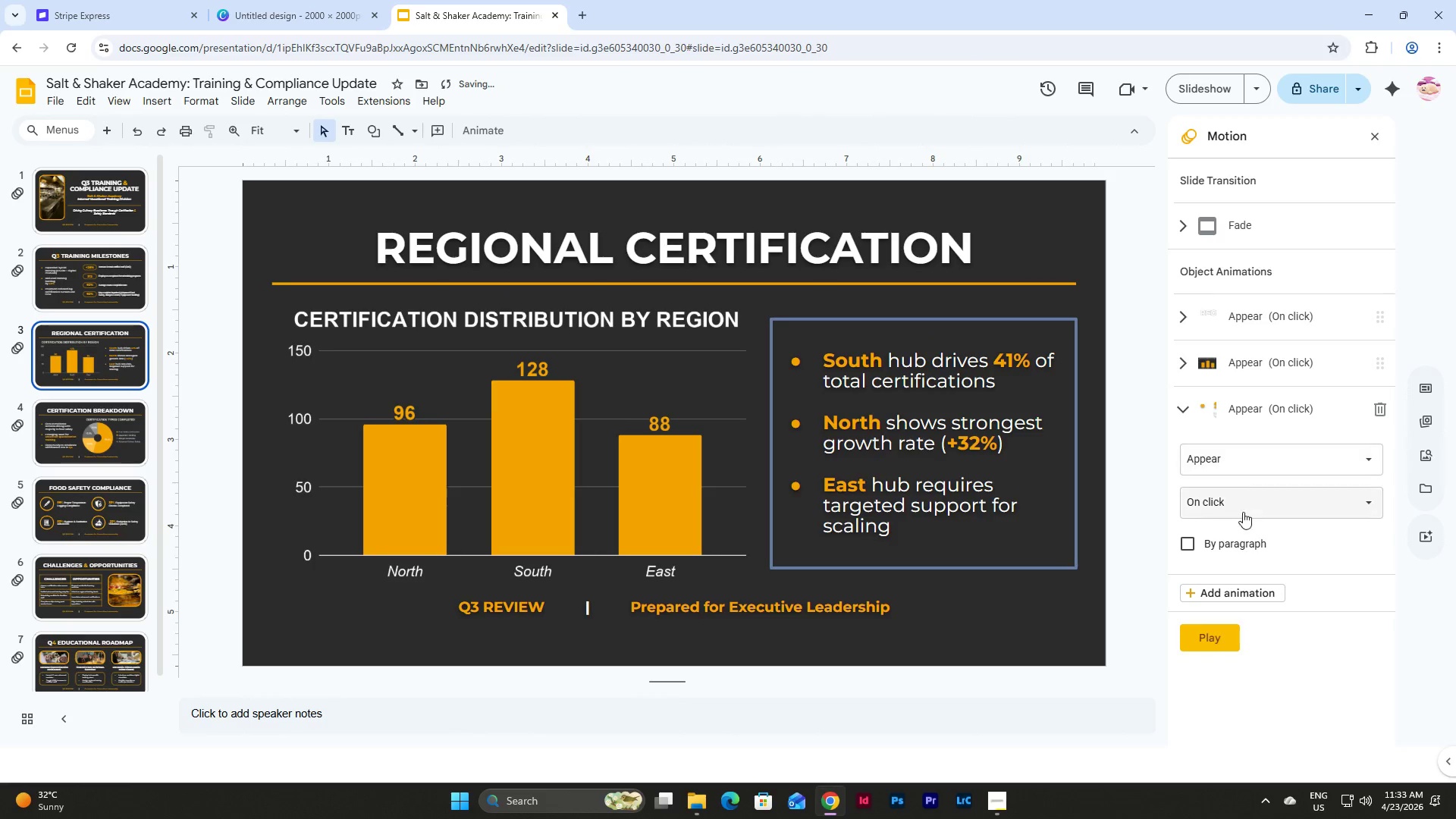 
left_click([1257, 455])
 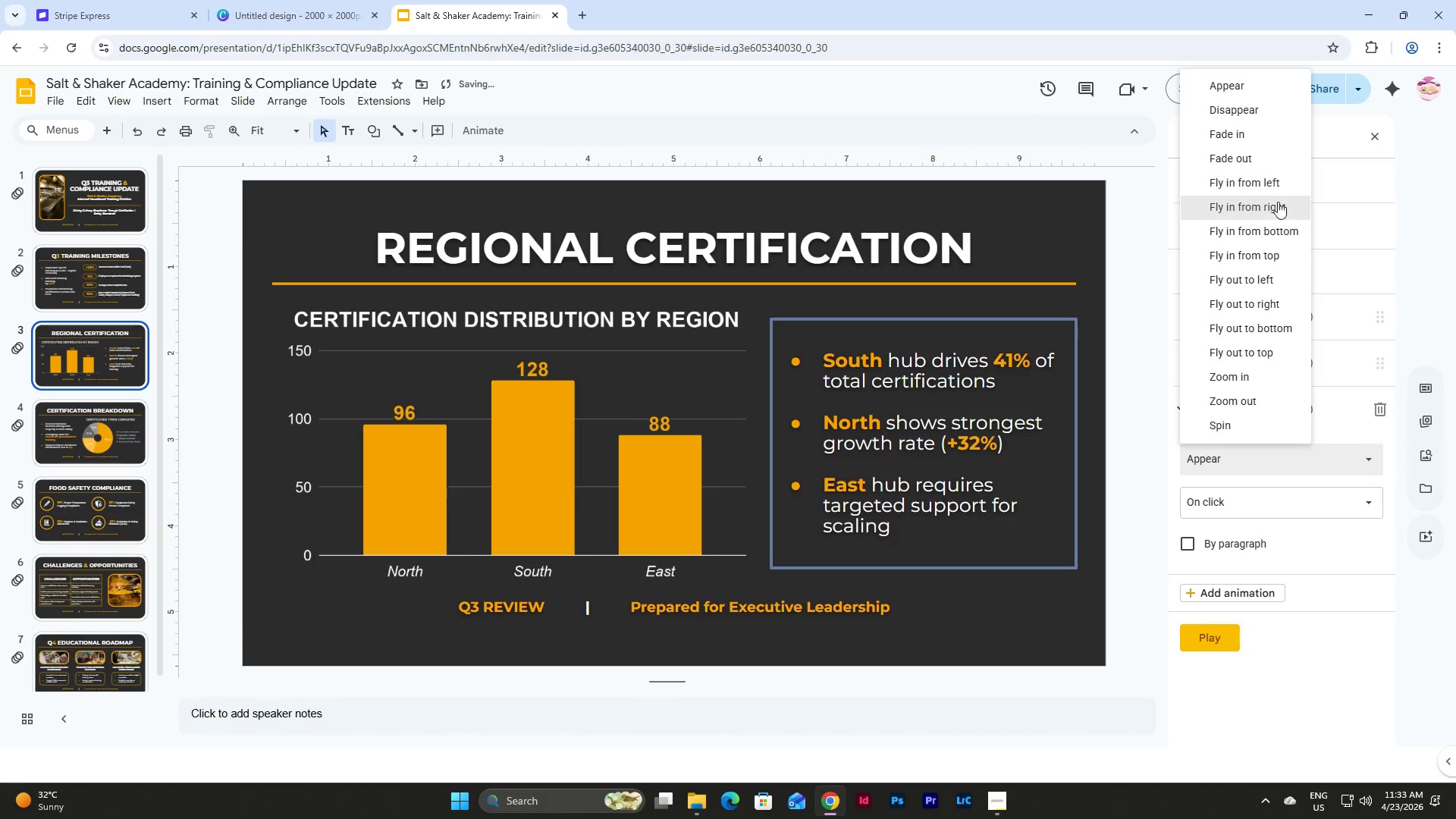 
left_click([1276, 210])
 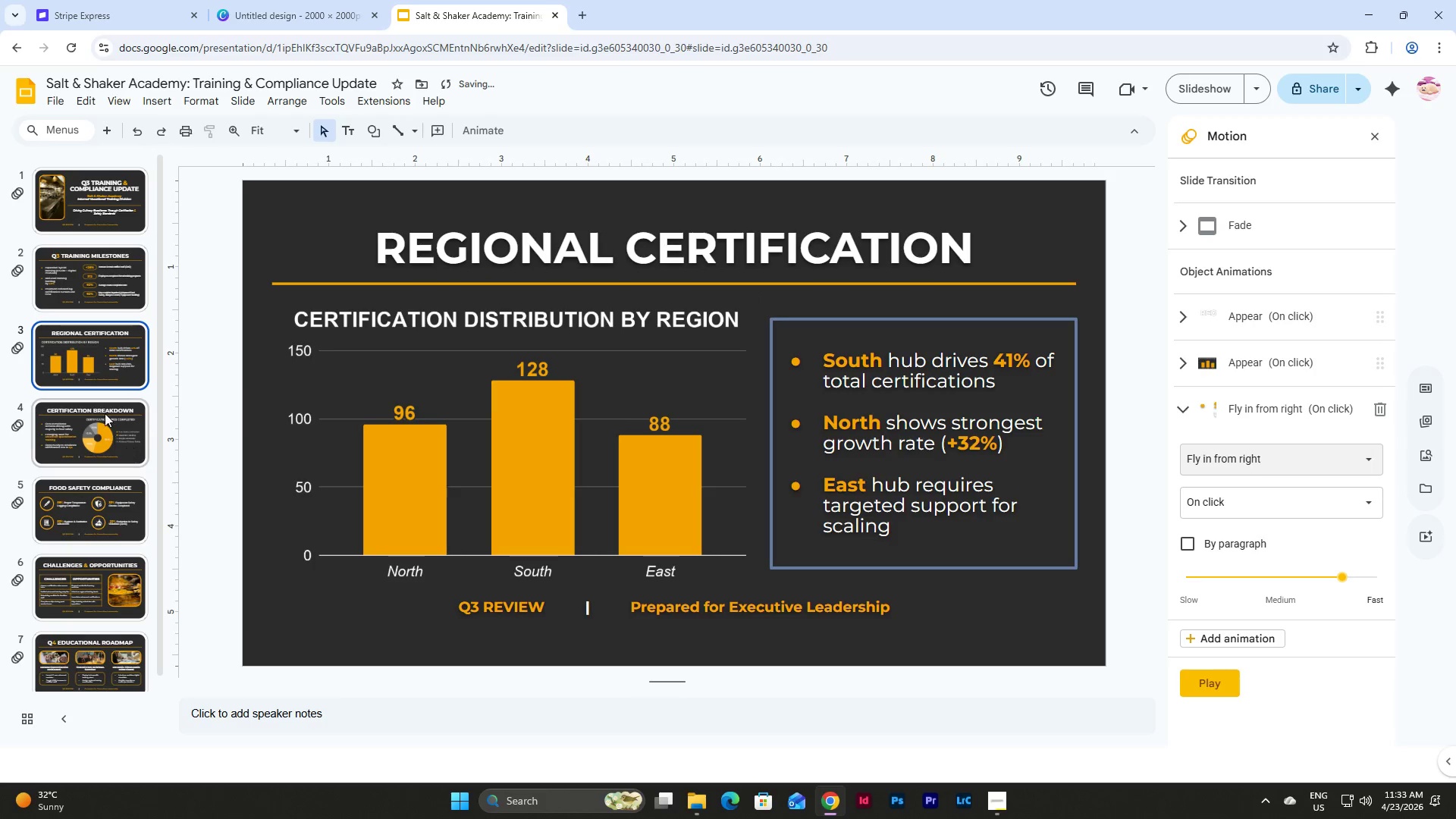 
left_click([95, 434])
 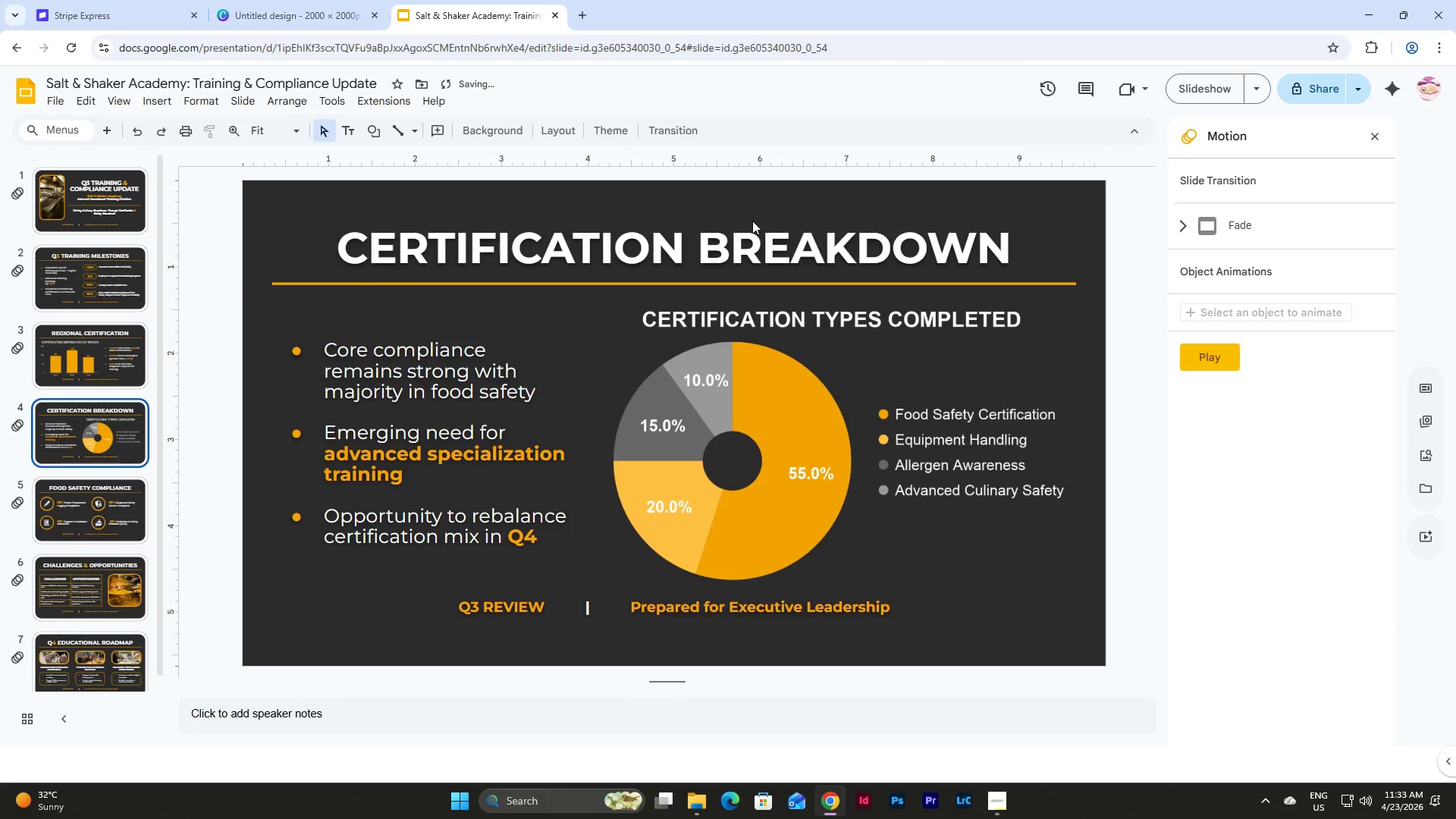 
left_click([752, 222])
 